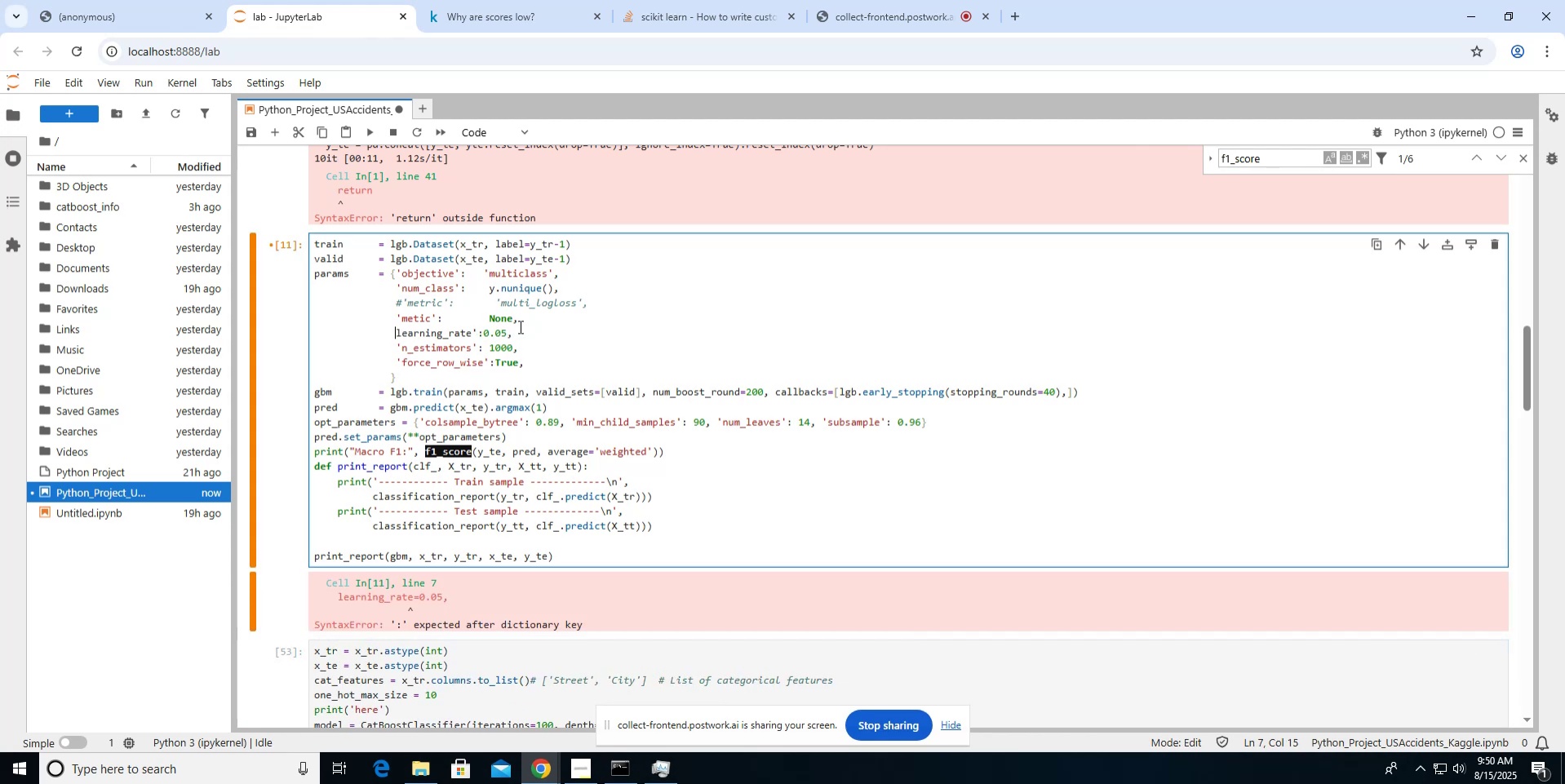 
key(Quote)
 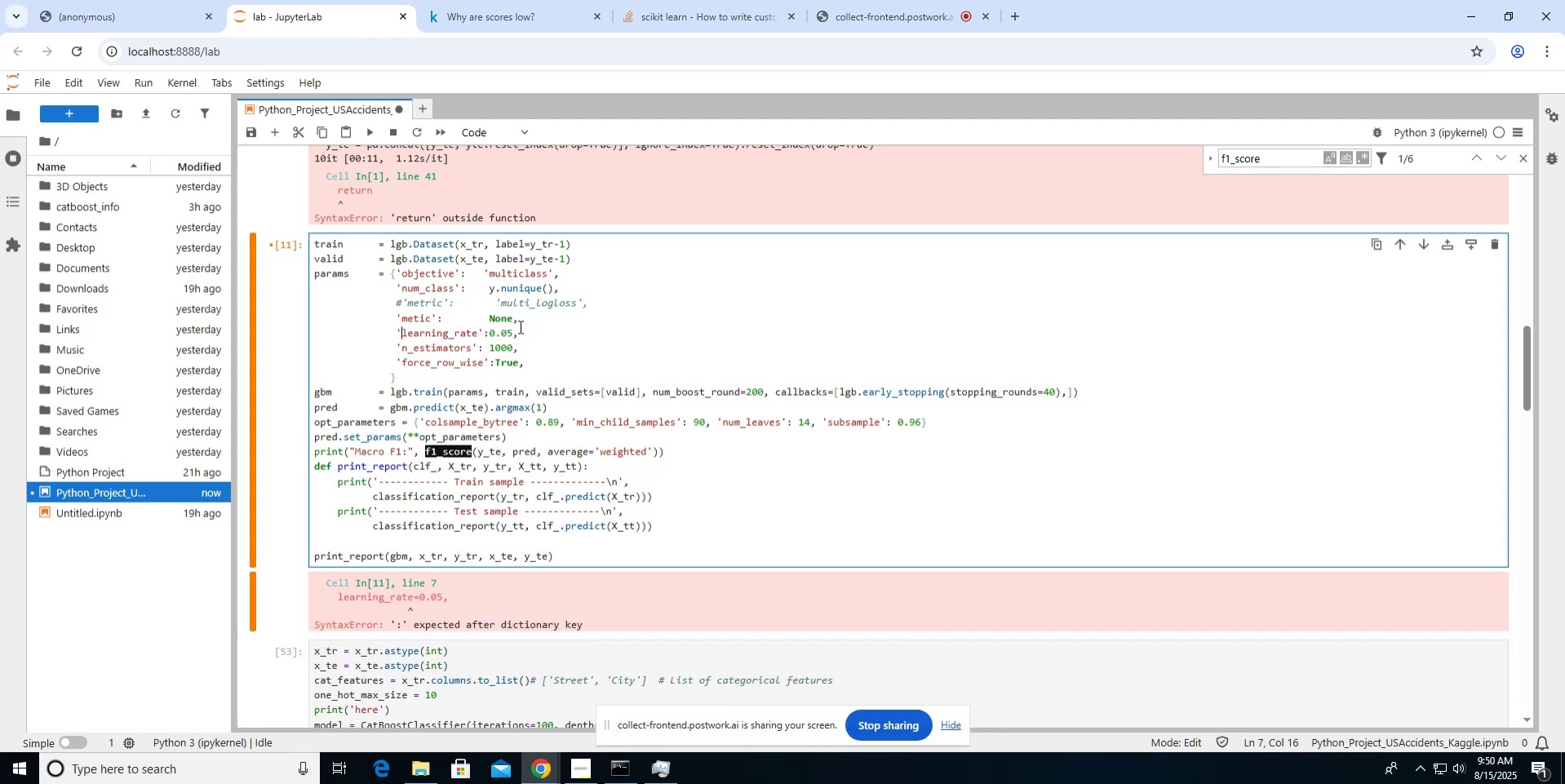 
key(ArrowUp)
 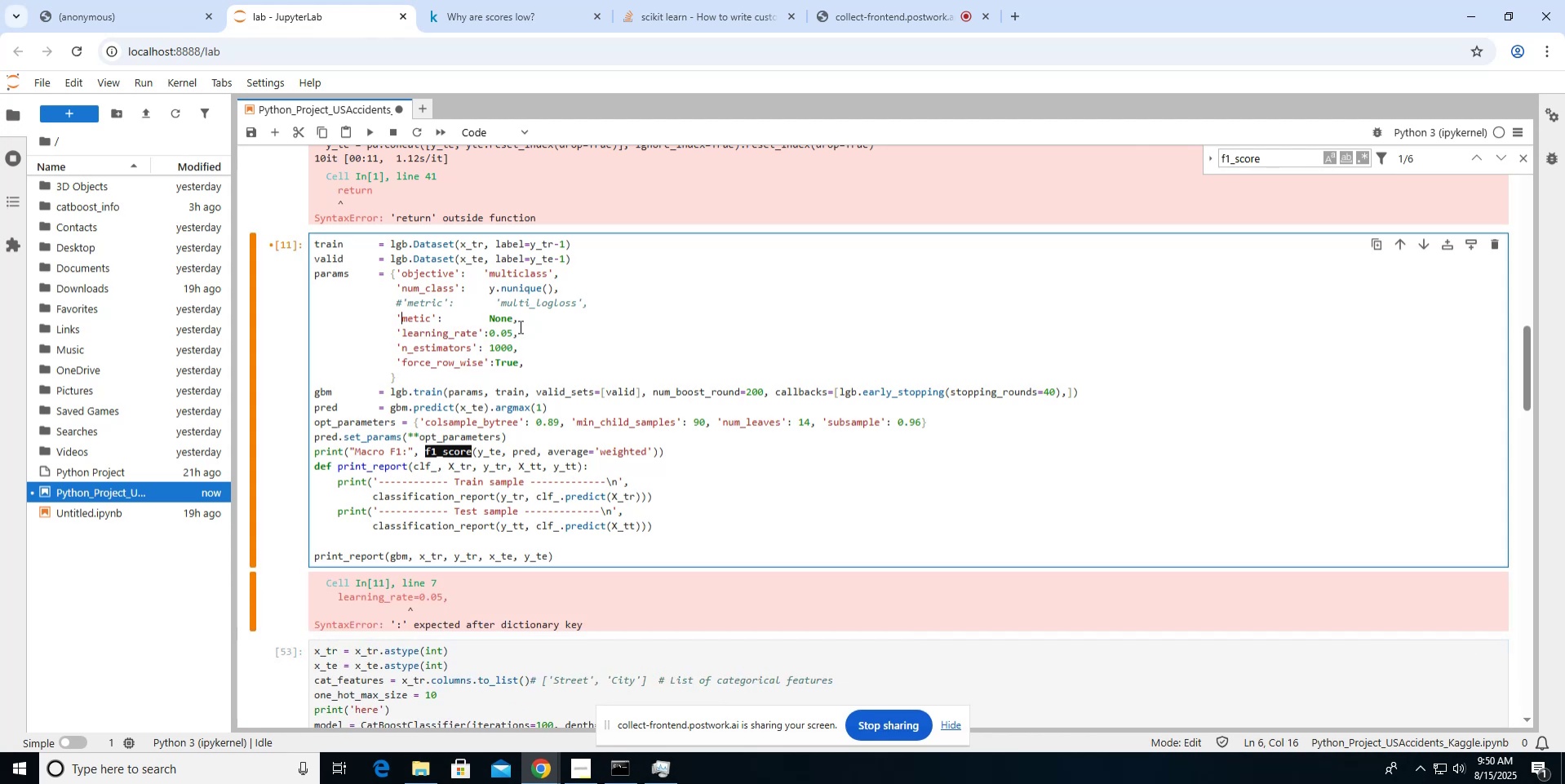 
key(ArrowRight)
 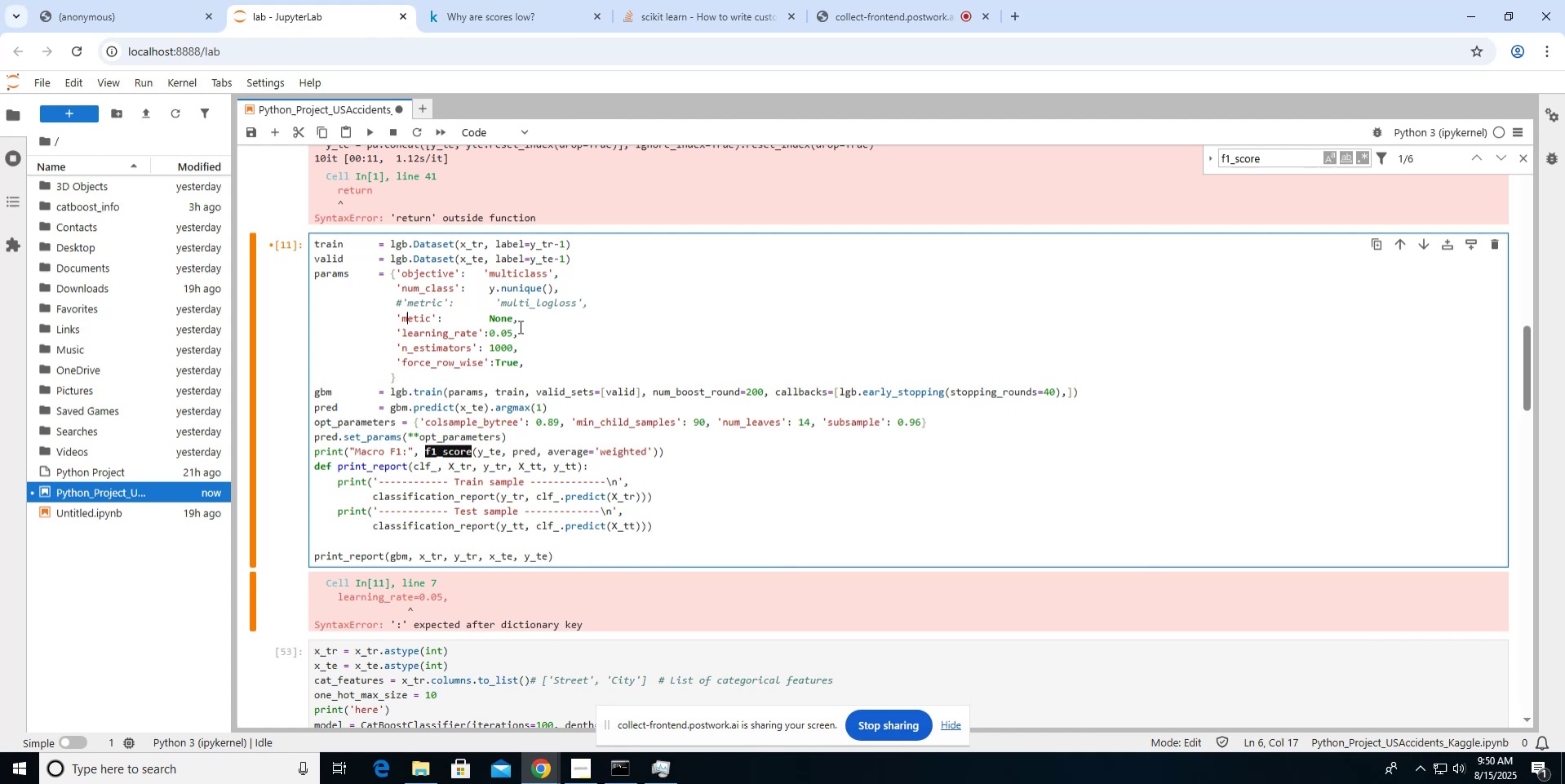 
key(ArrowRight)
 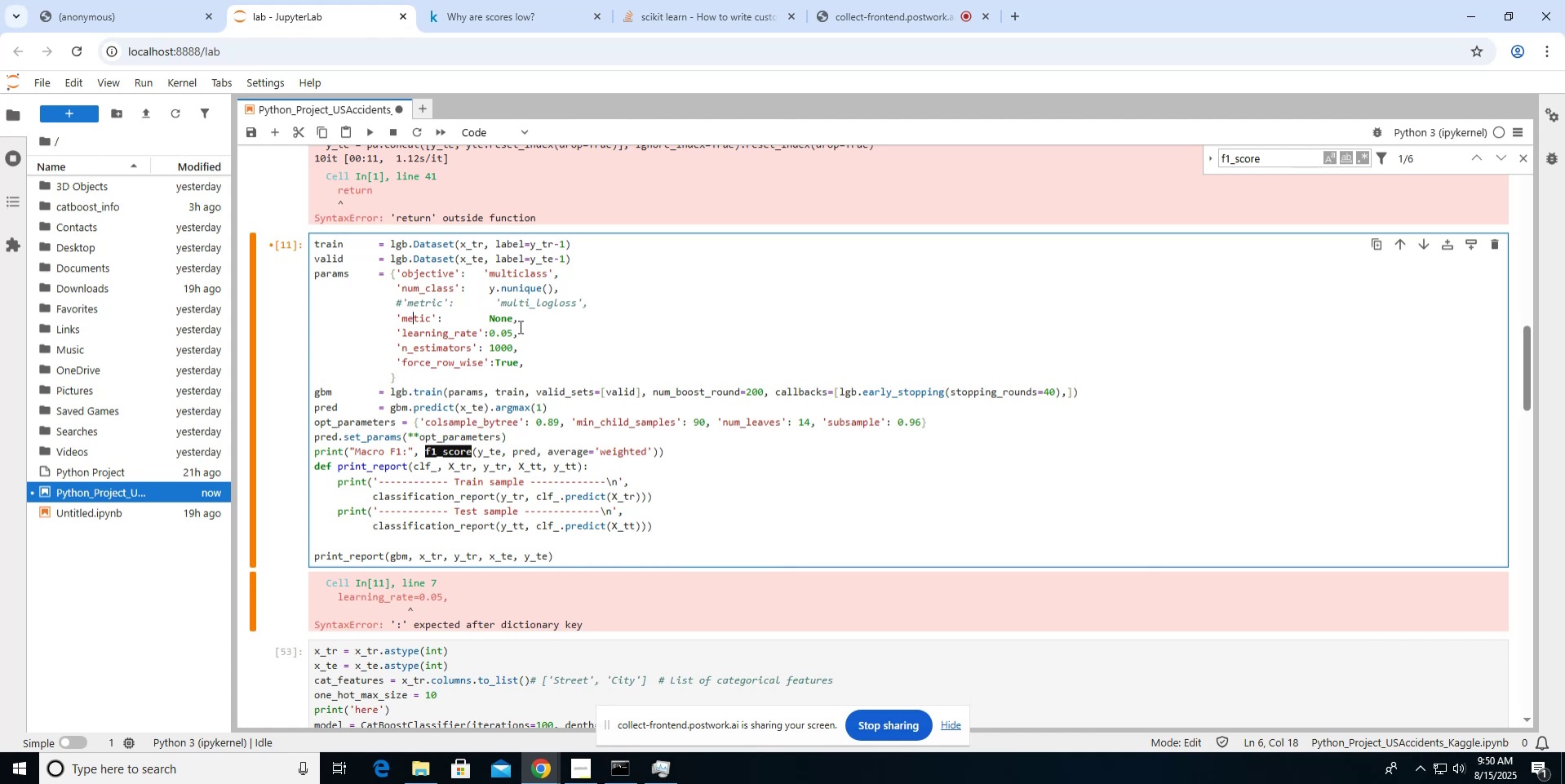 
key(ArrowRight)
 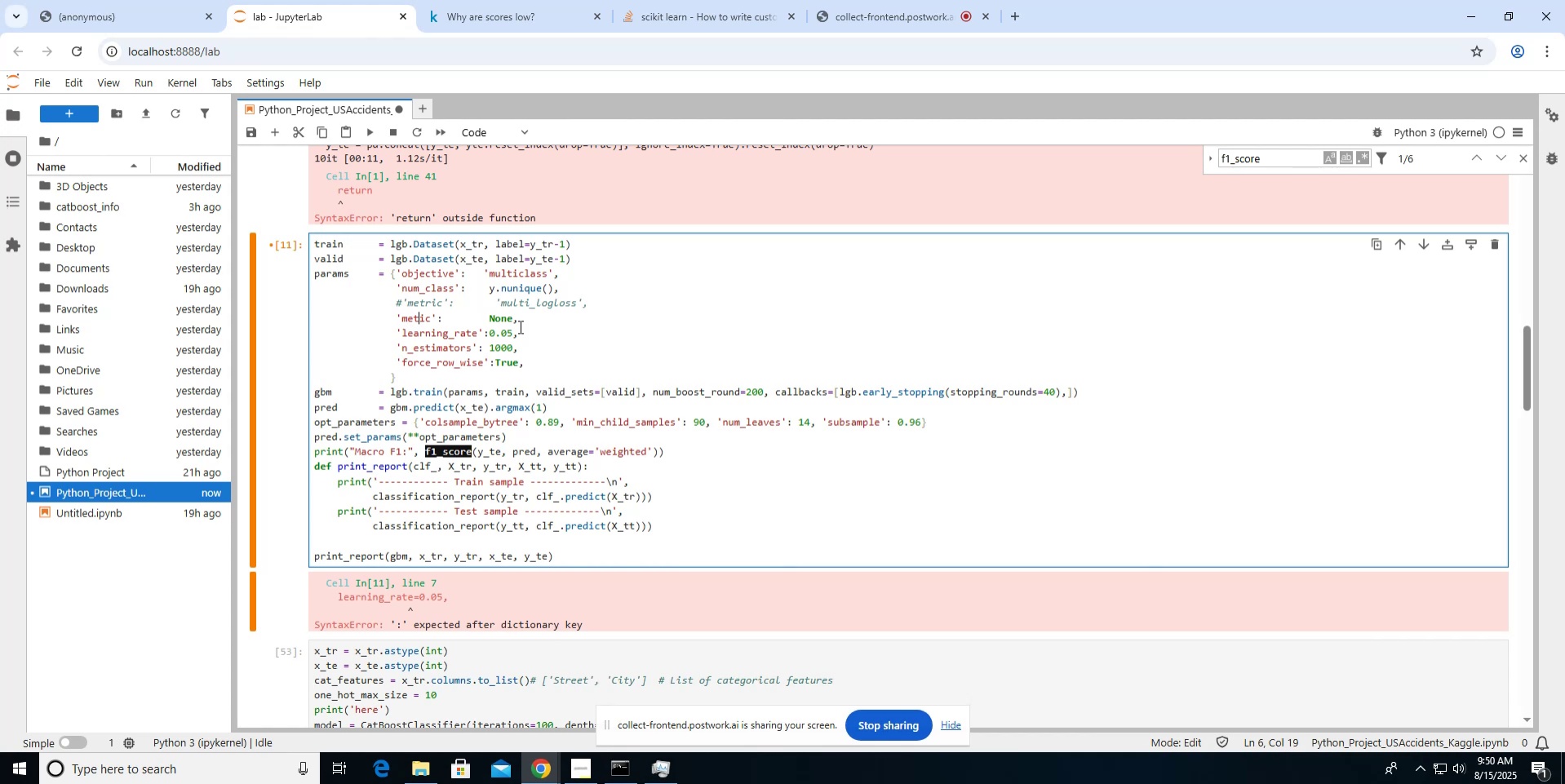 
key(ArrowRight)
 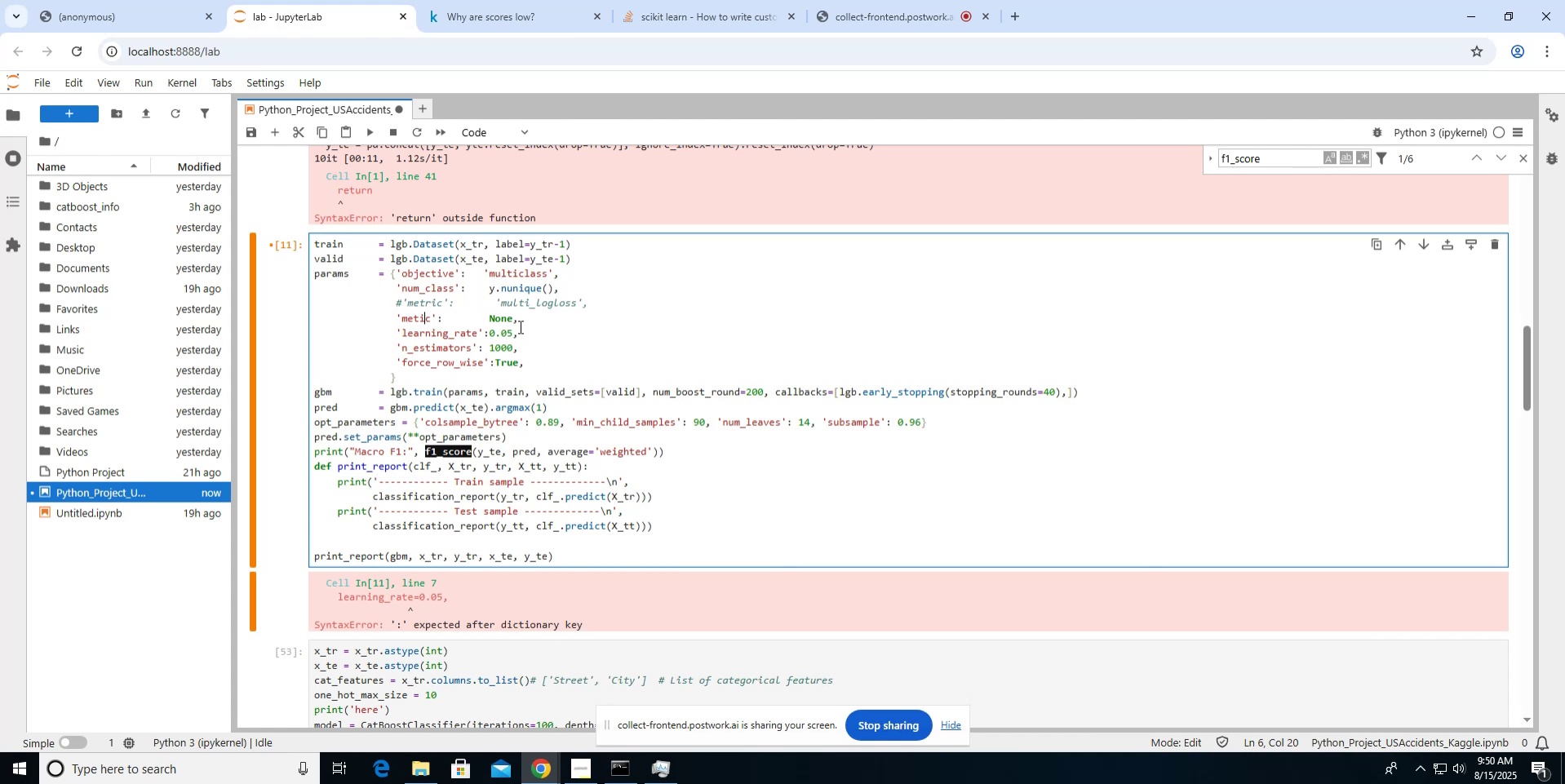 
key(ArrowLeft)
 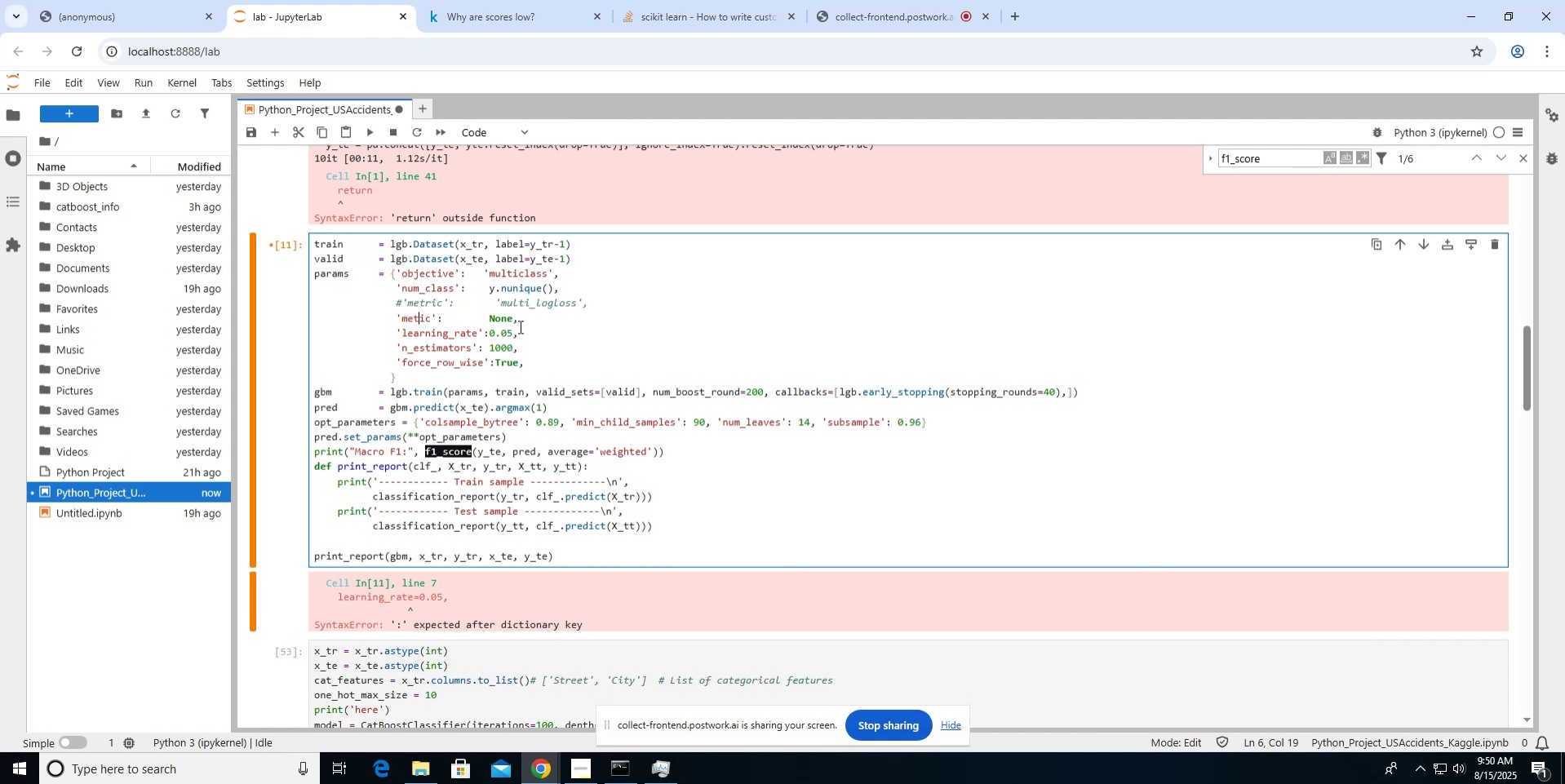 
key(R)
 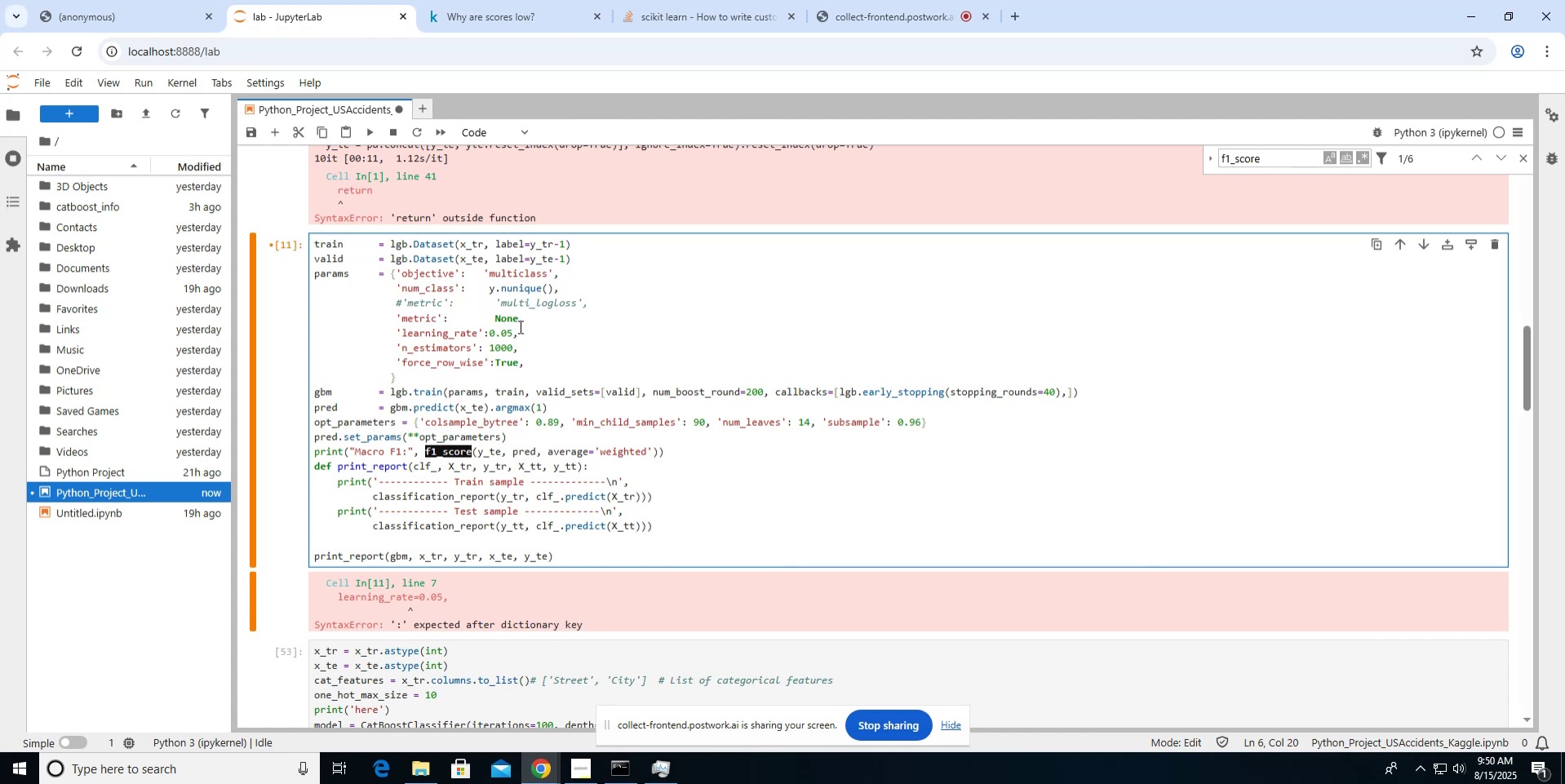 
key(Shift+Enter)
 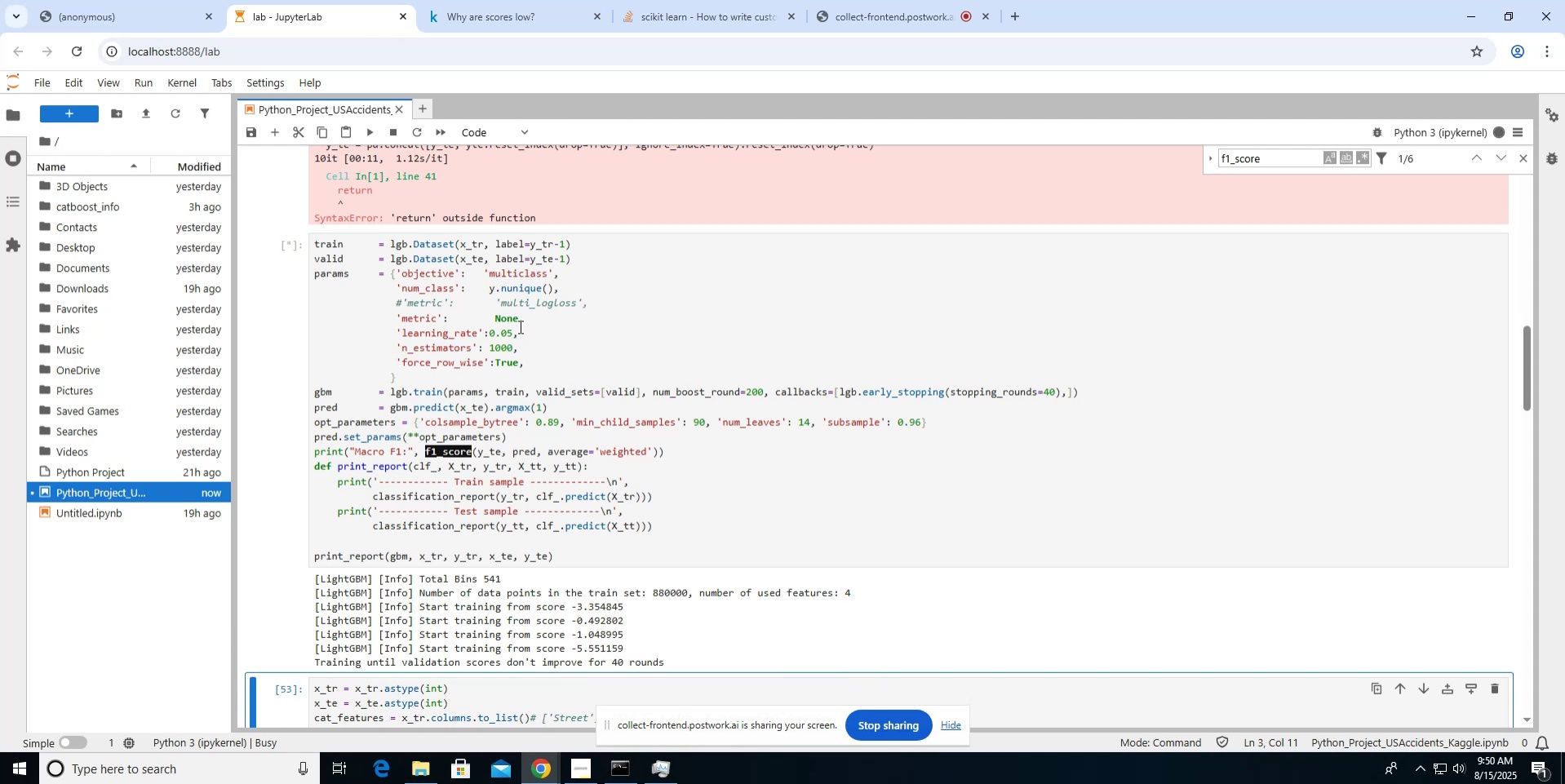 
wait(45.53)
 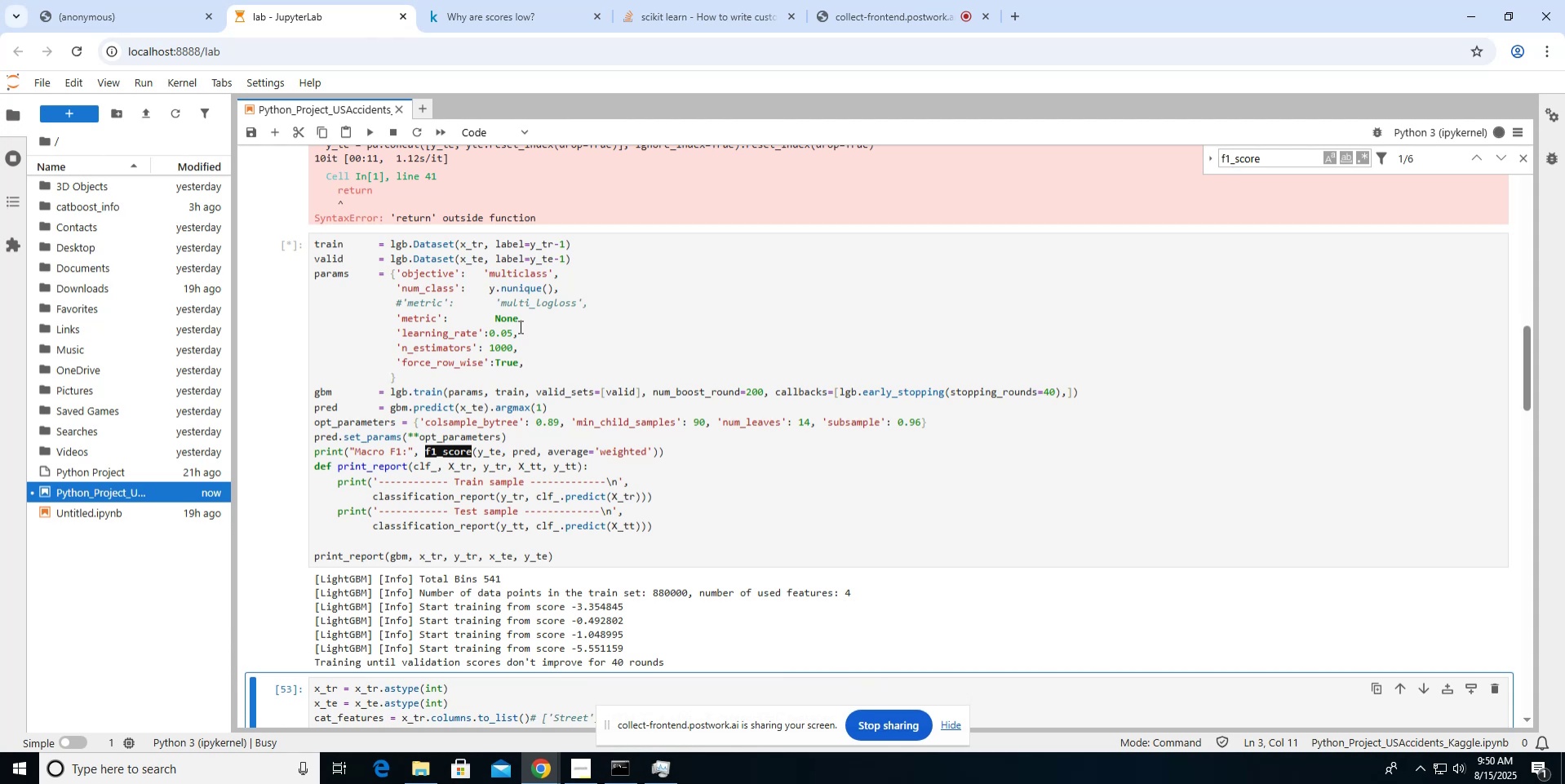 
scroll: coordinate [519, 326], scroll_direction: up, amount: 4.0
 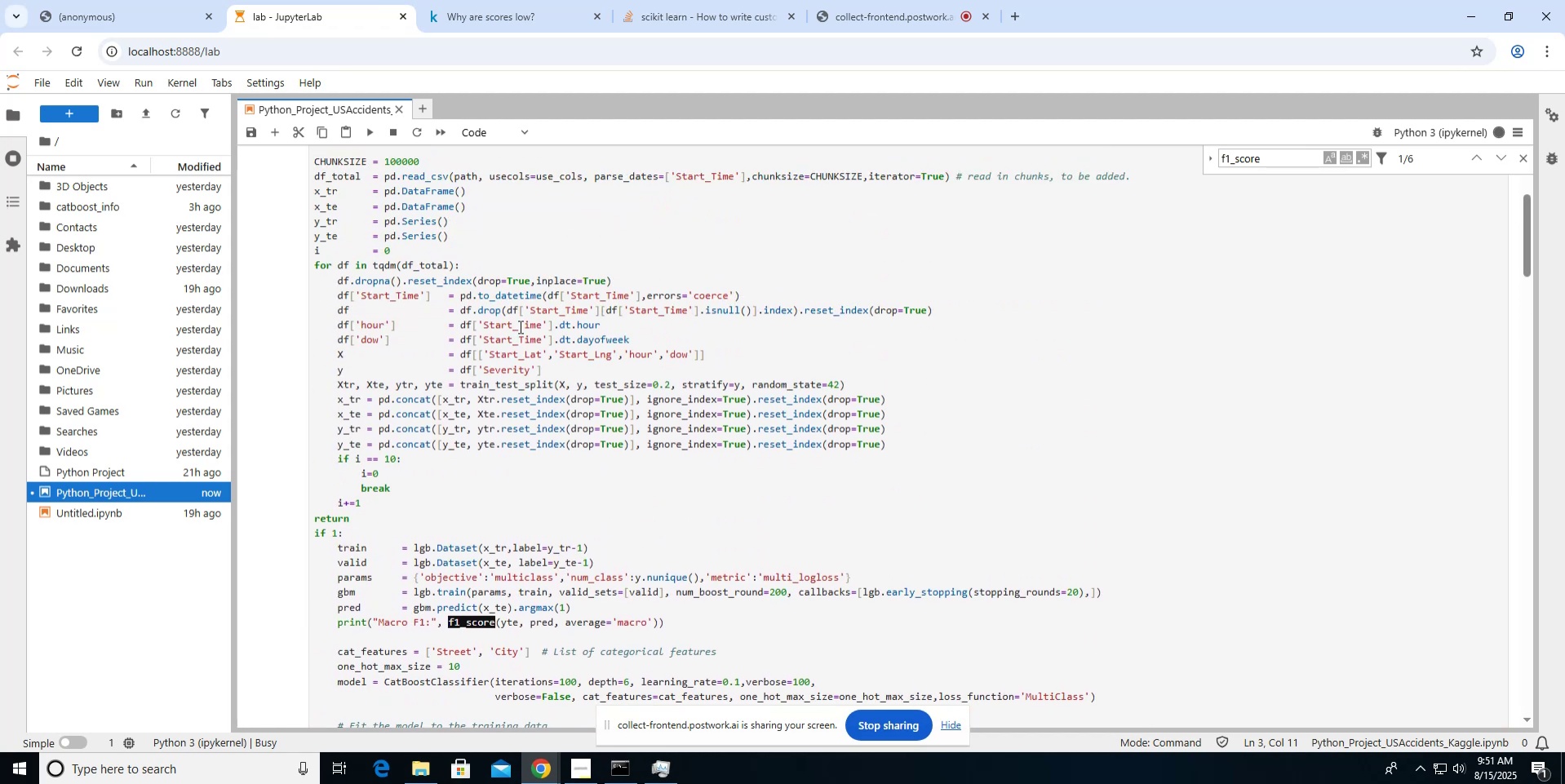 
scroll: coordinate [519, 326], scroll_direction: down, amount: 11.0
 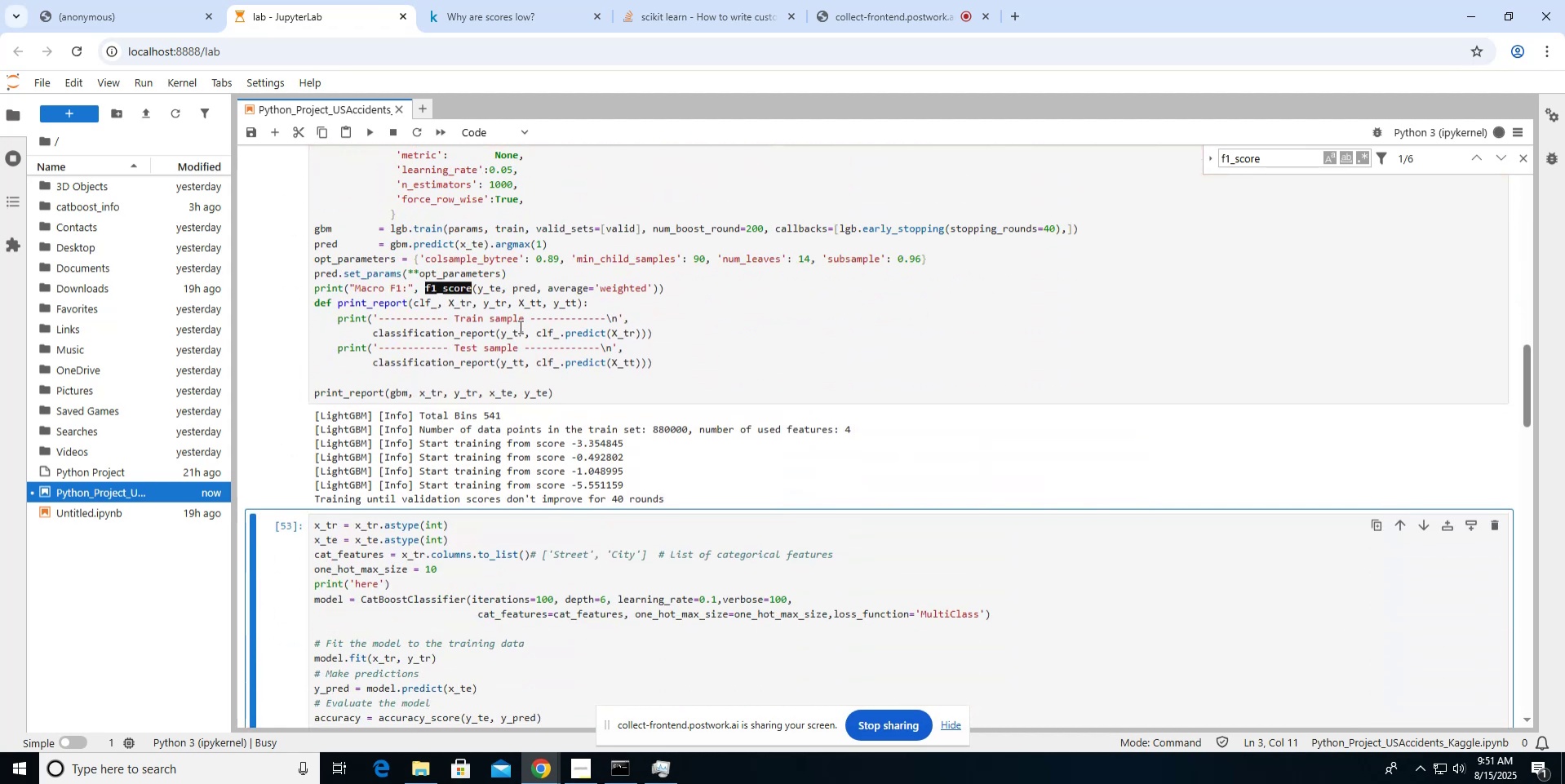 
scroll: coordinate [519, 326], scroll_direction: up, amount: 1.0
 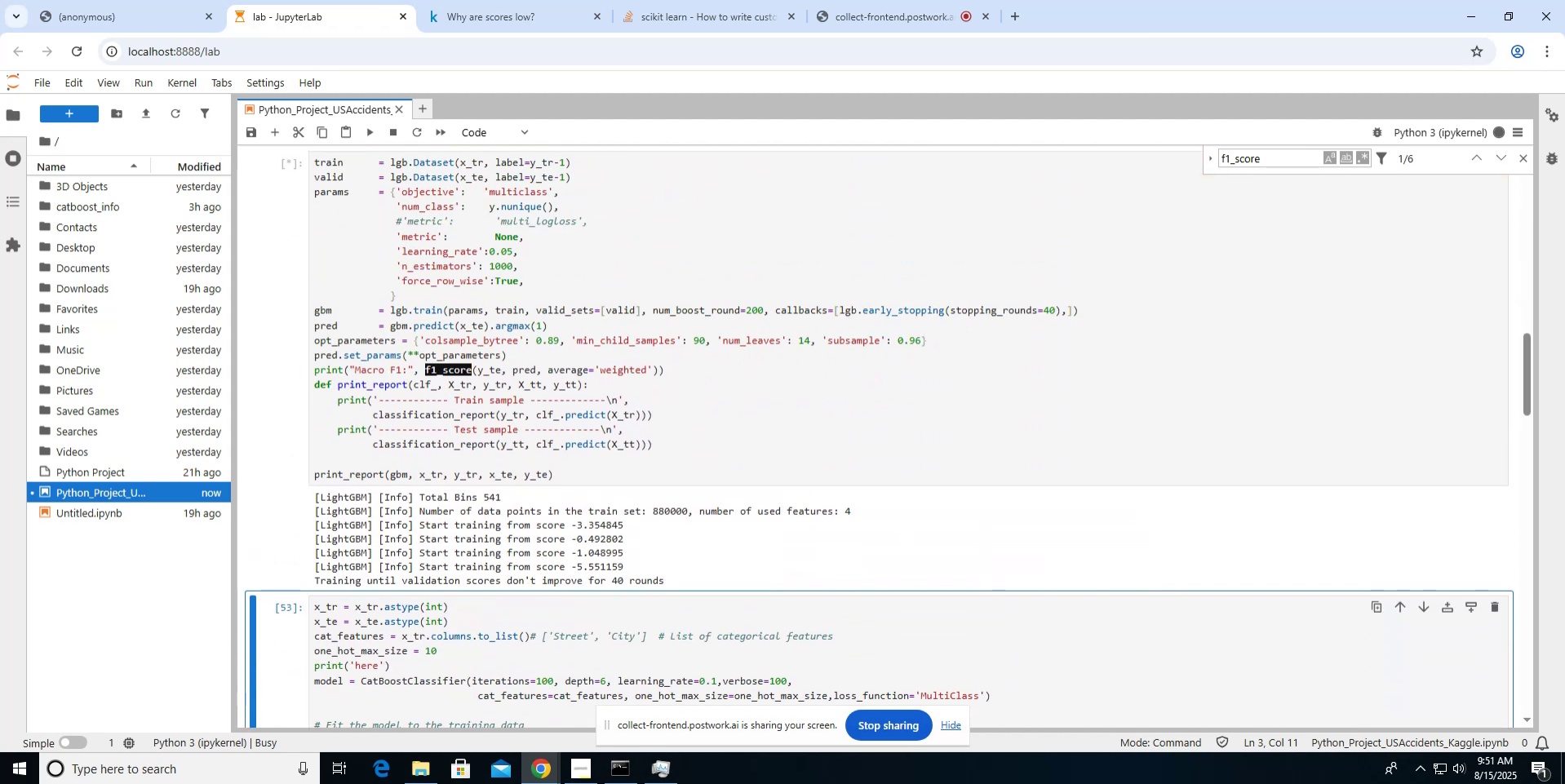 
left_click([667, 773])
 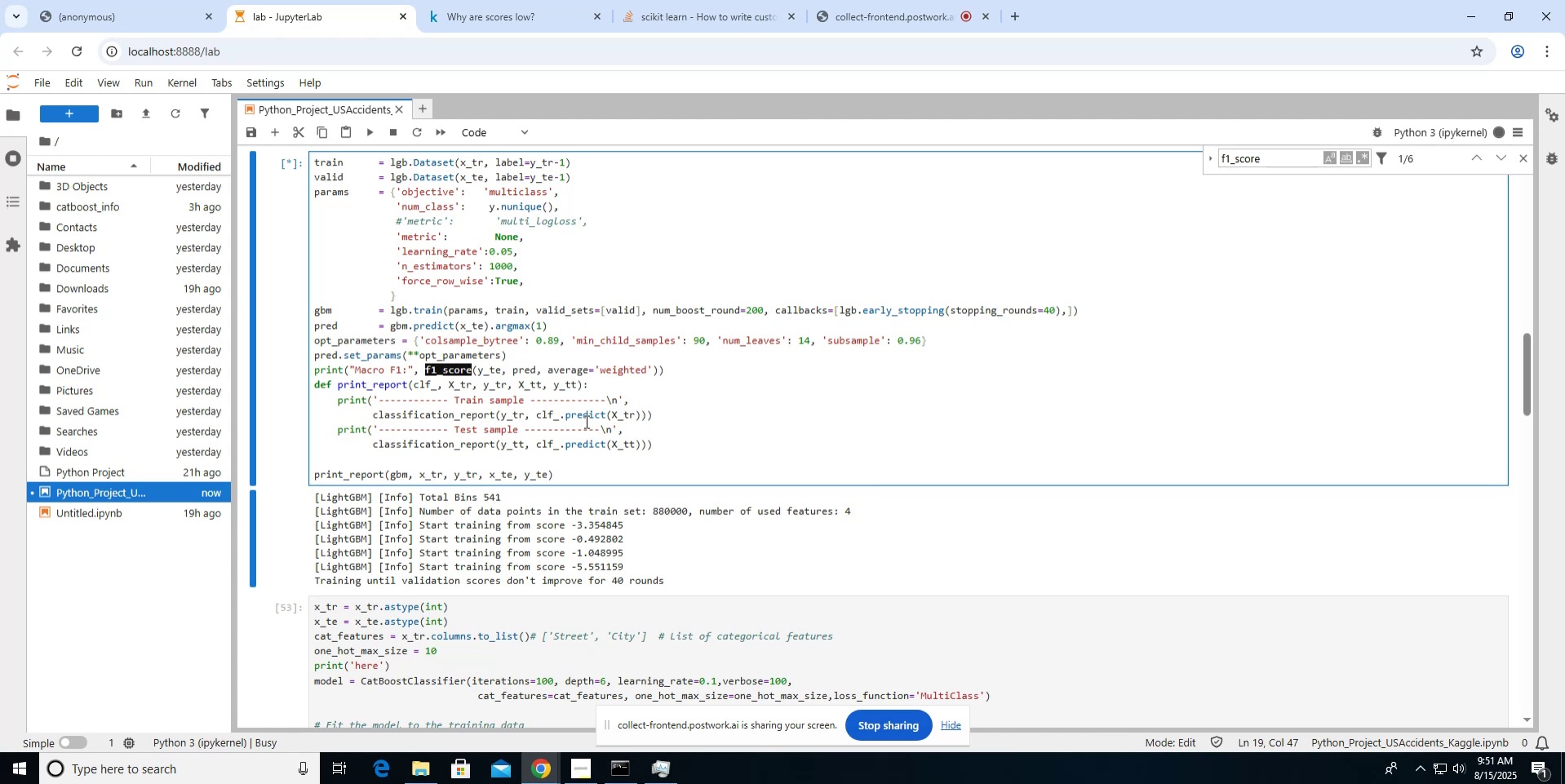 
wait(18.91)
 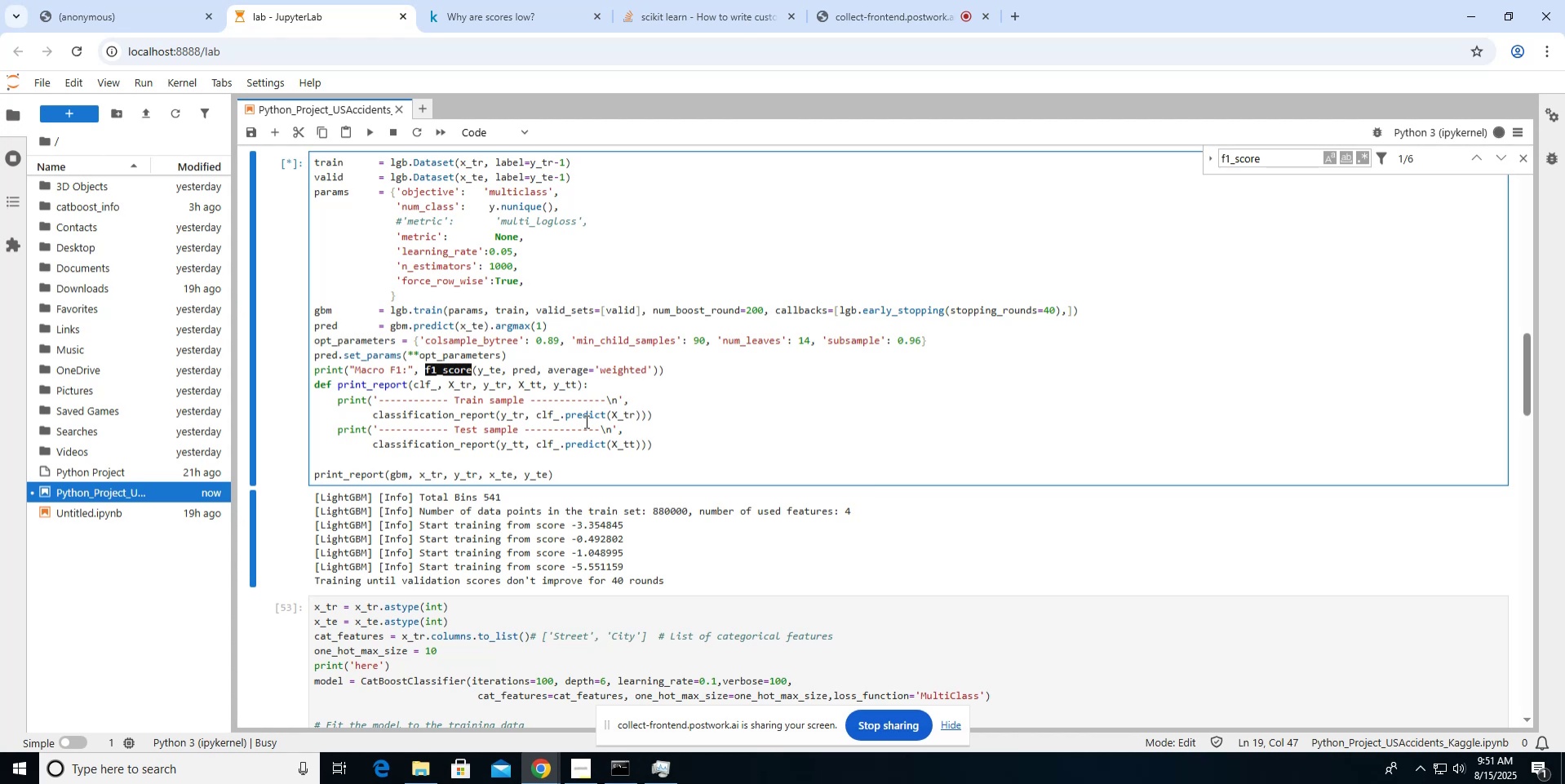 
left_click([183, 28])
 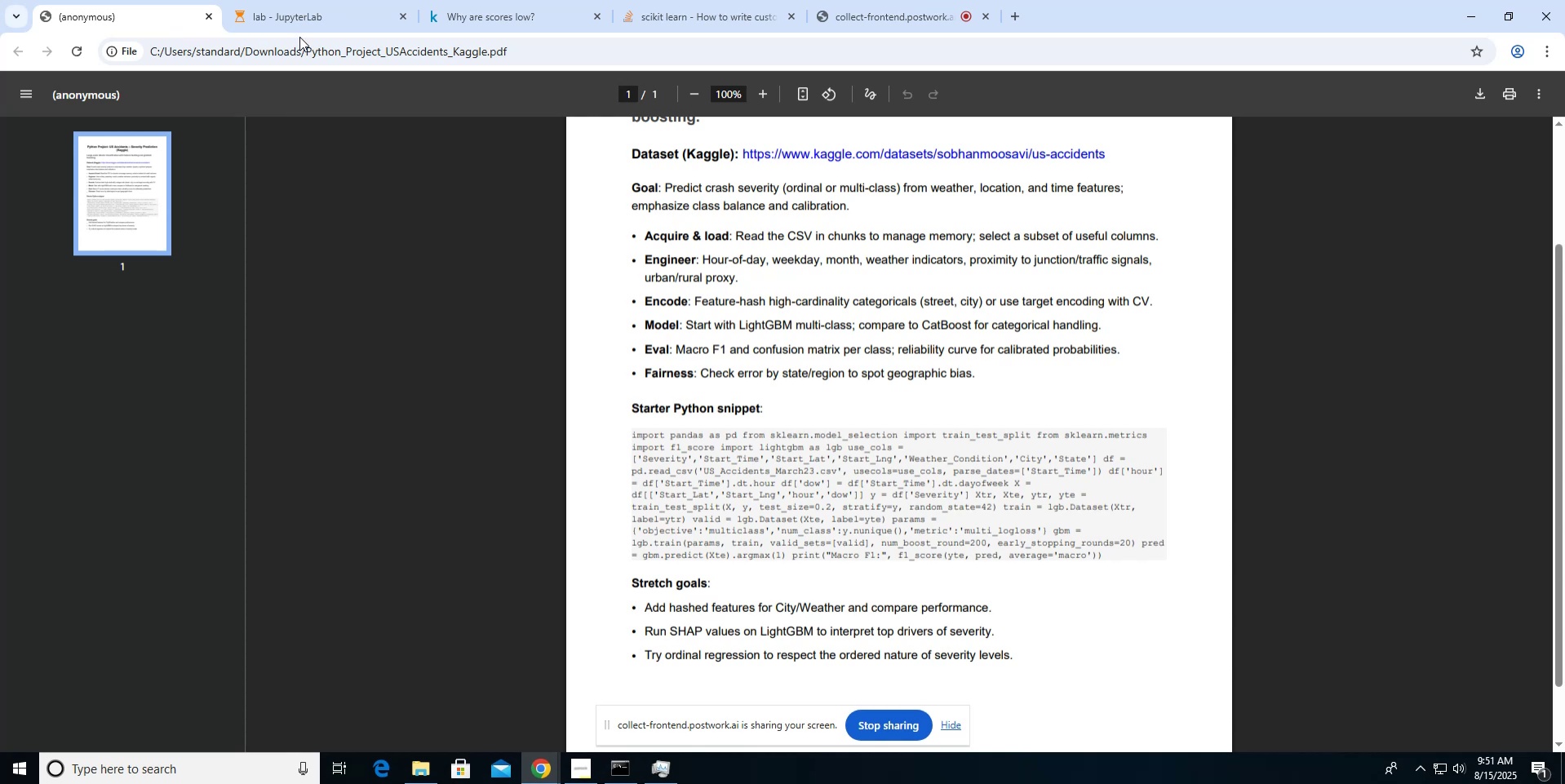 
wait(7.06)
 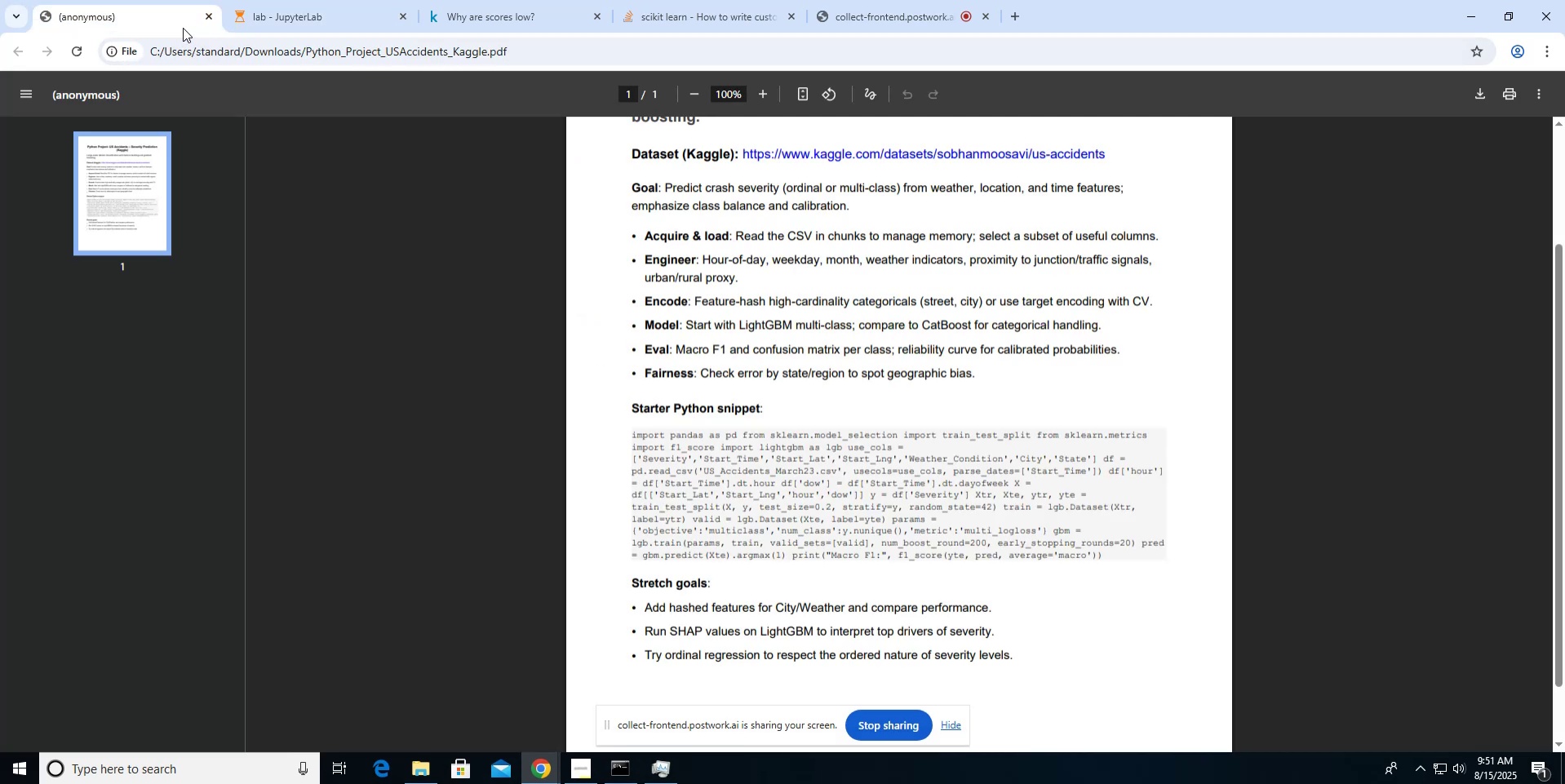 
left_click([290, 29])
 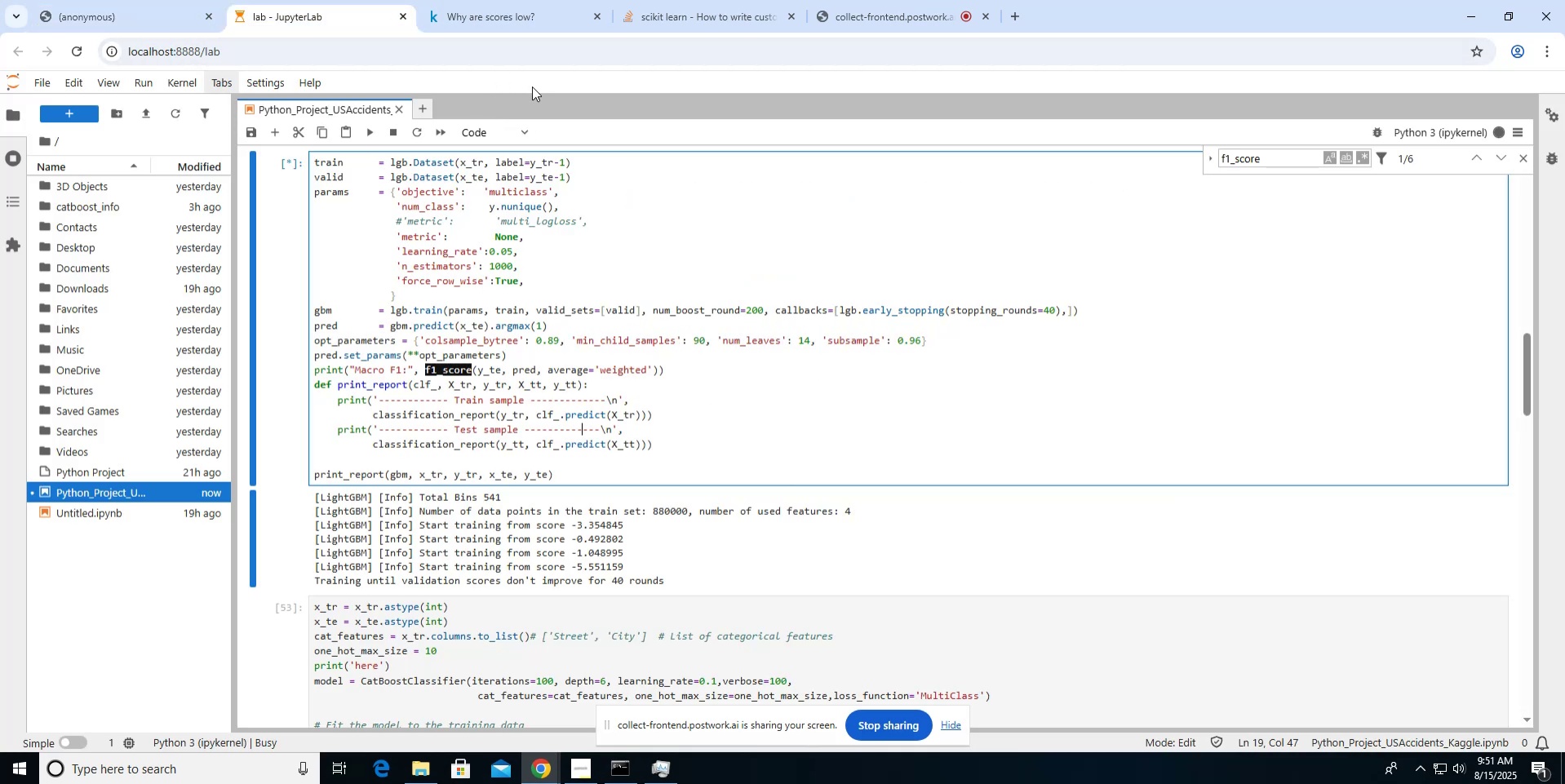 
wait(5.82)
 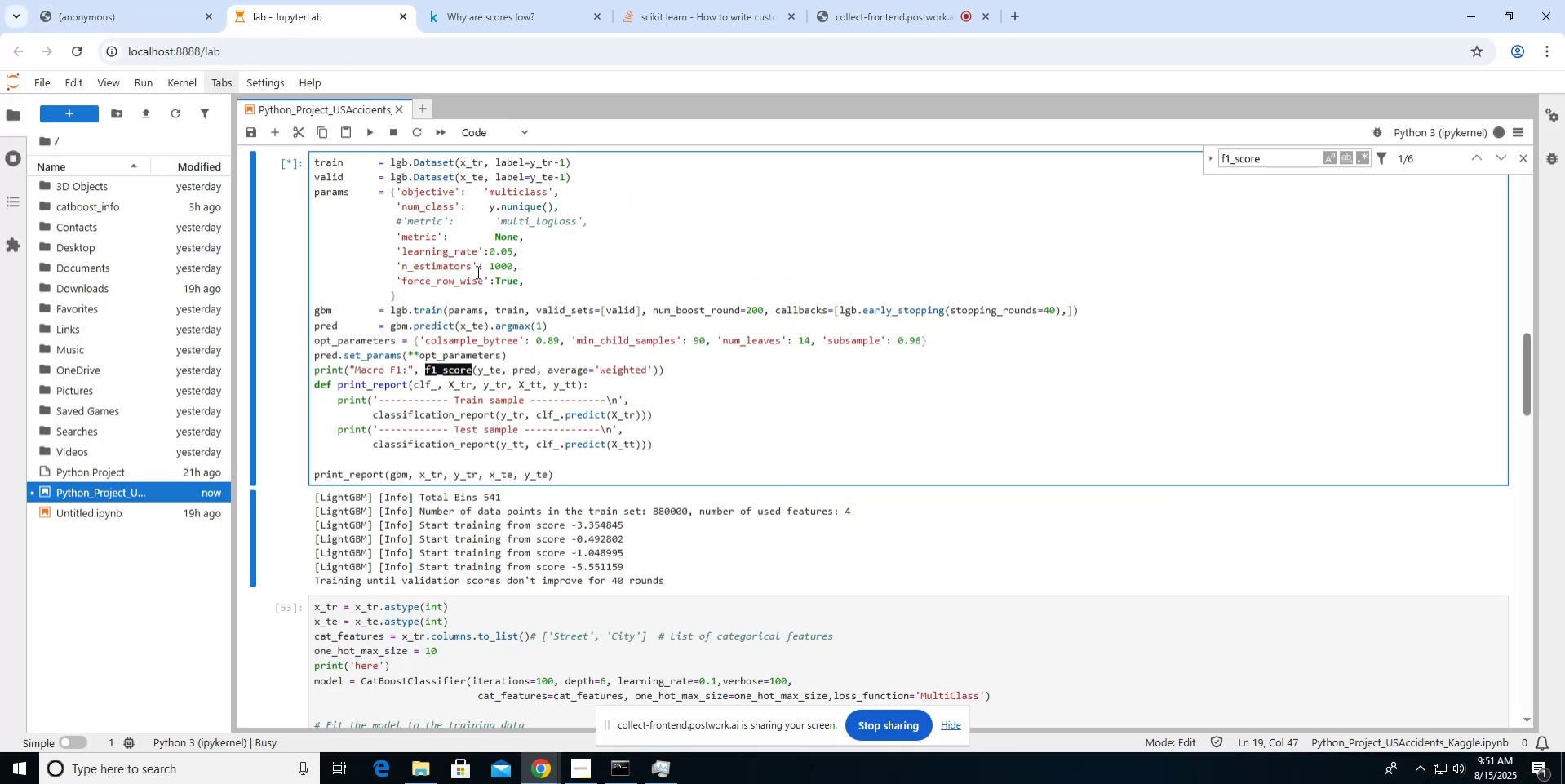 
left_click([643, 20])
 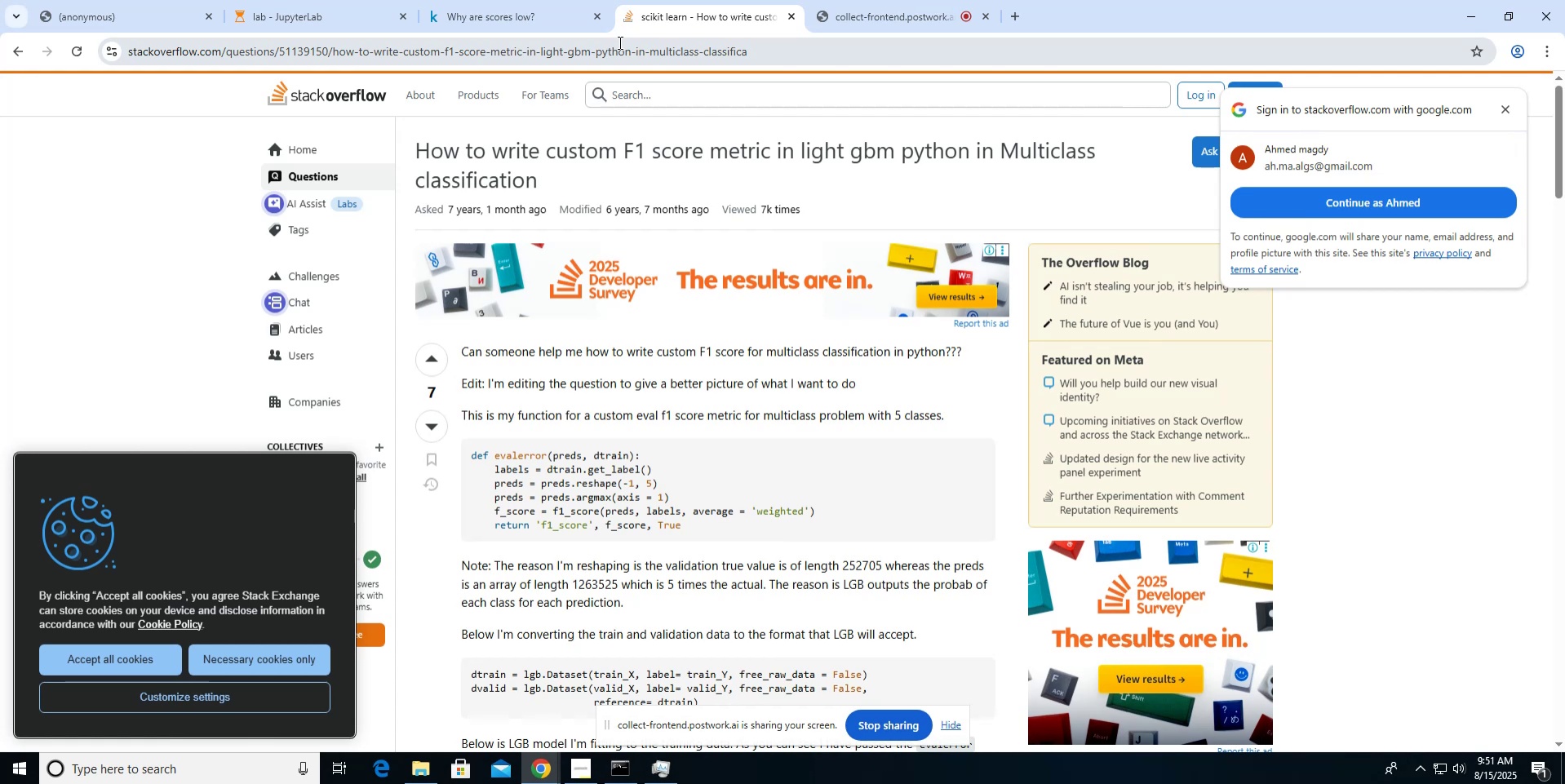 
hold_key(key=ControlLeft, duration=0.72)
 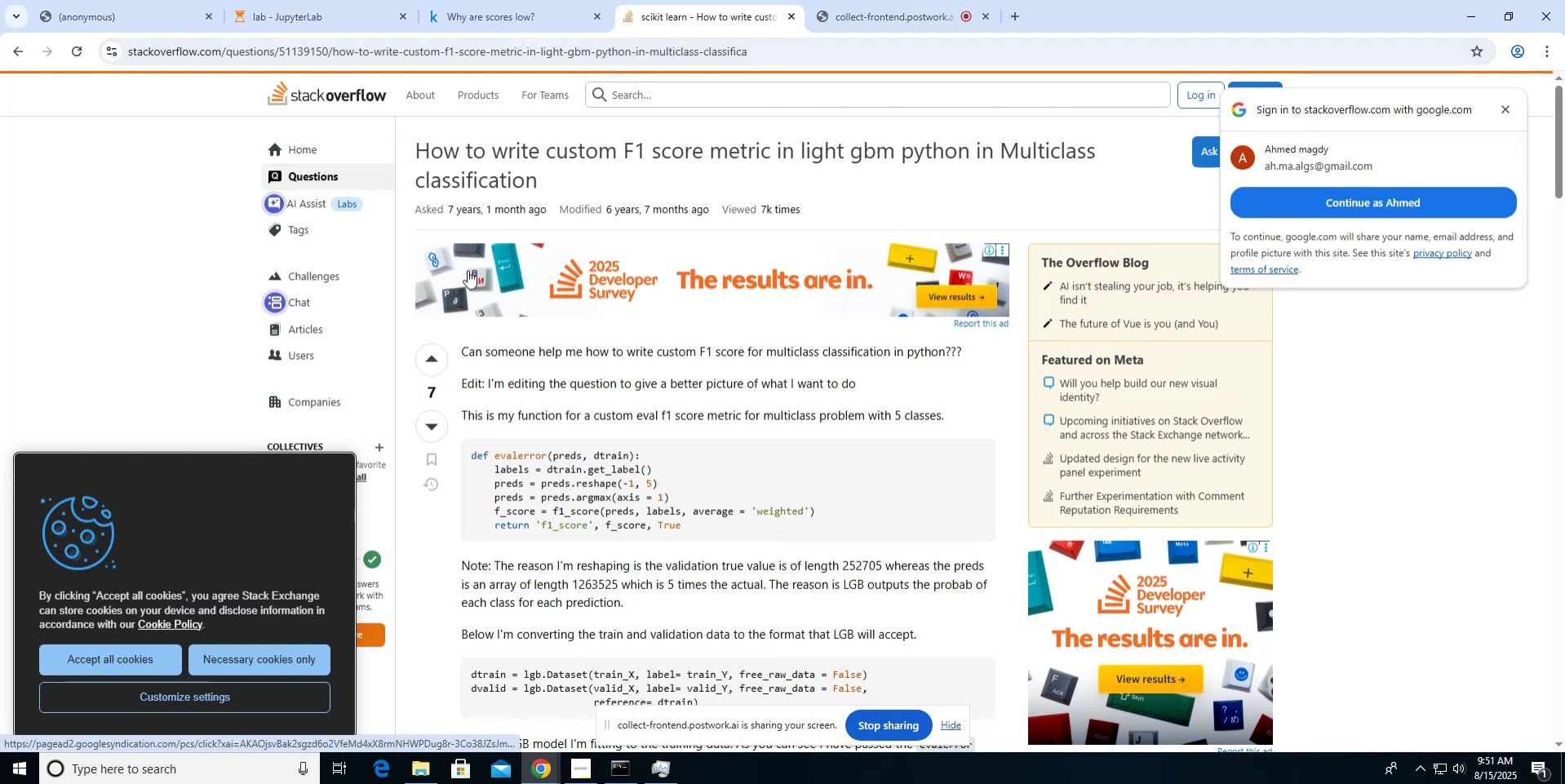 
scroll: coordinate [468, 270], scroll_direction: down, amount: 17.0
 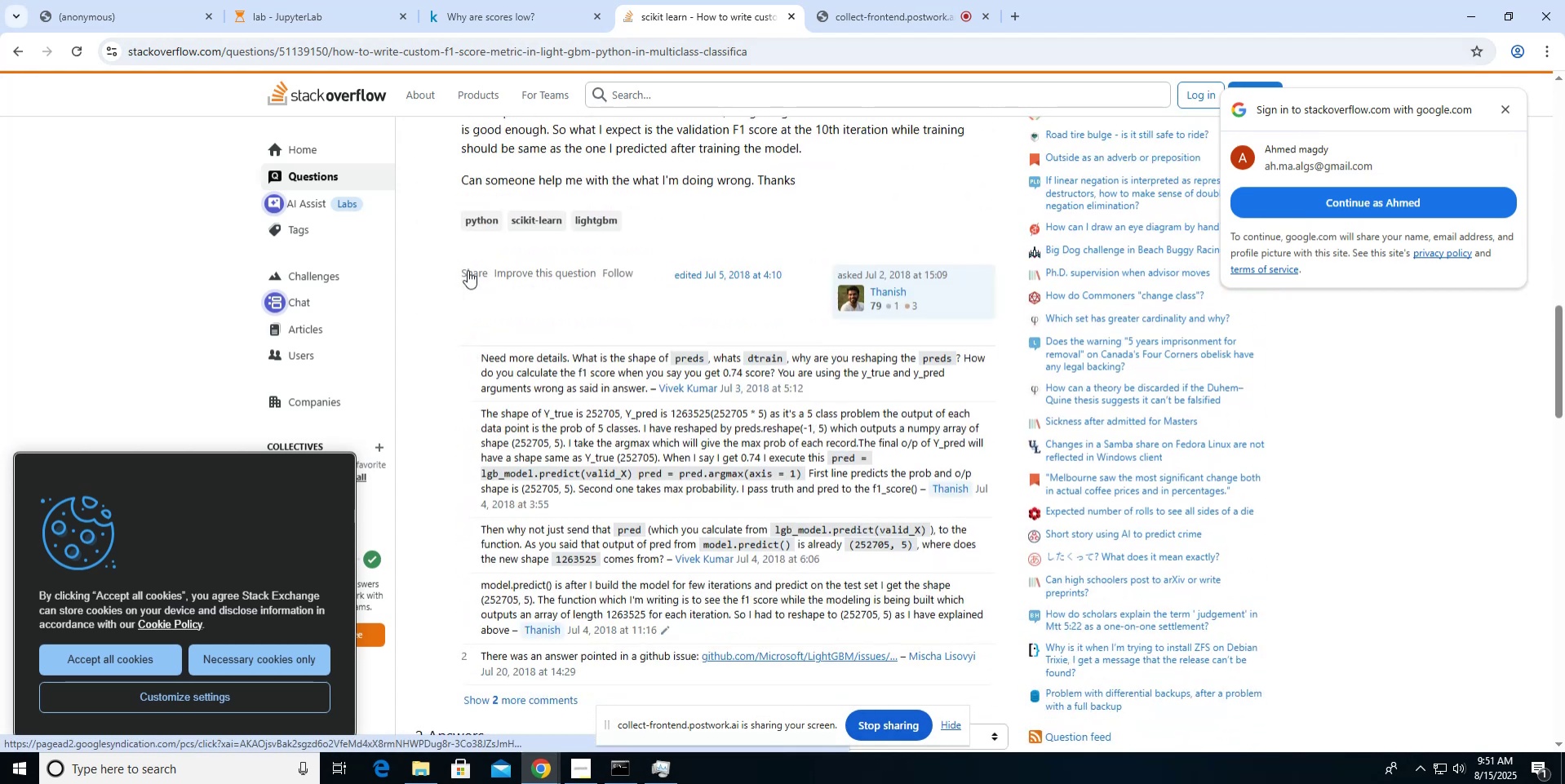 
key(Control+T)
 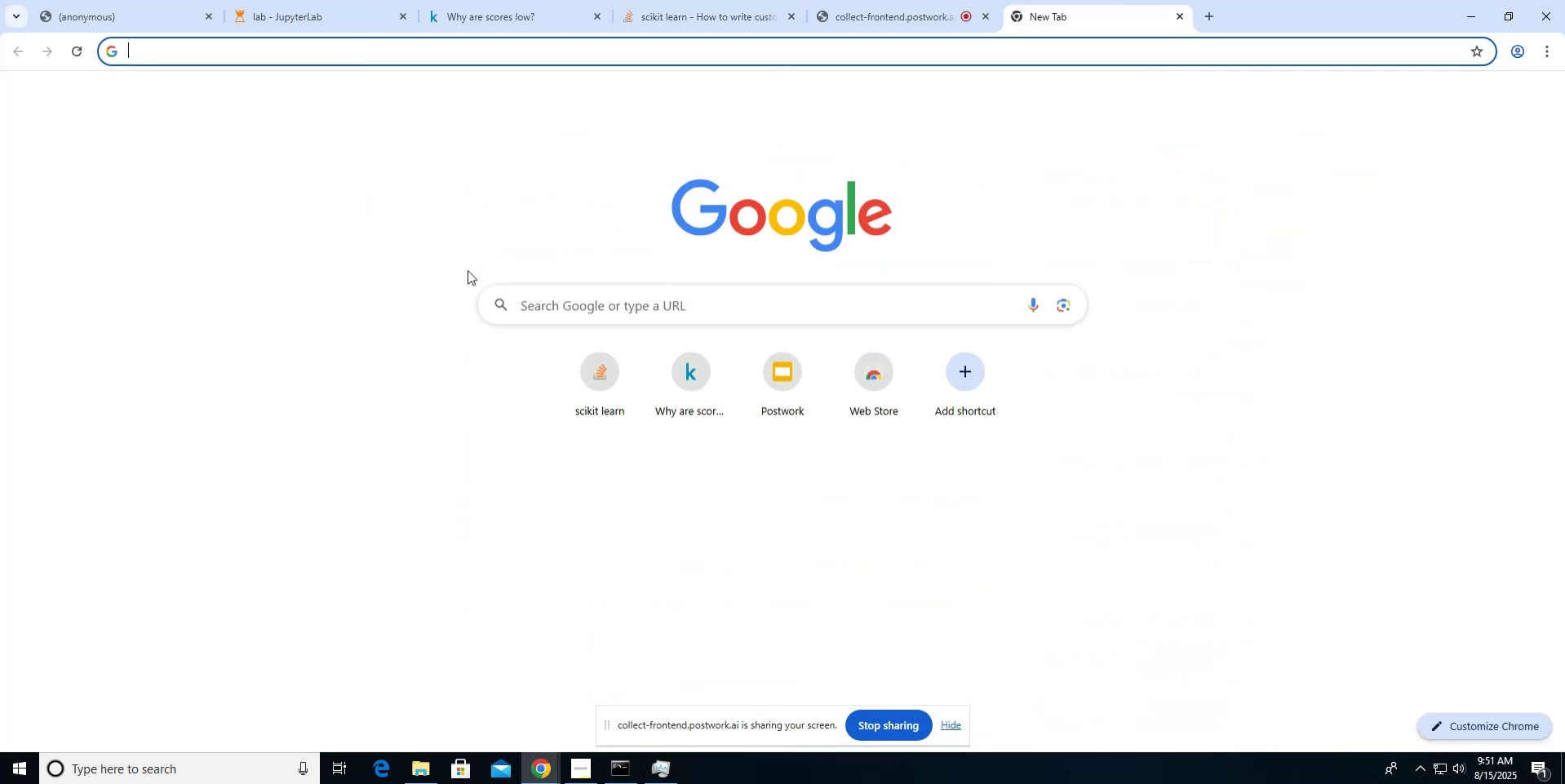 
type(k)
key(Backspace)
key(Backspace)
key(Backspace)
type(multiclass conf)
 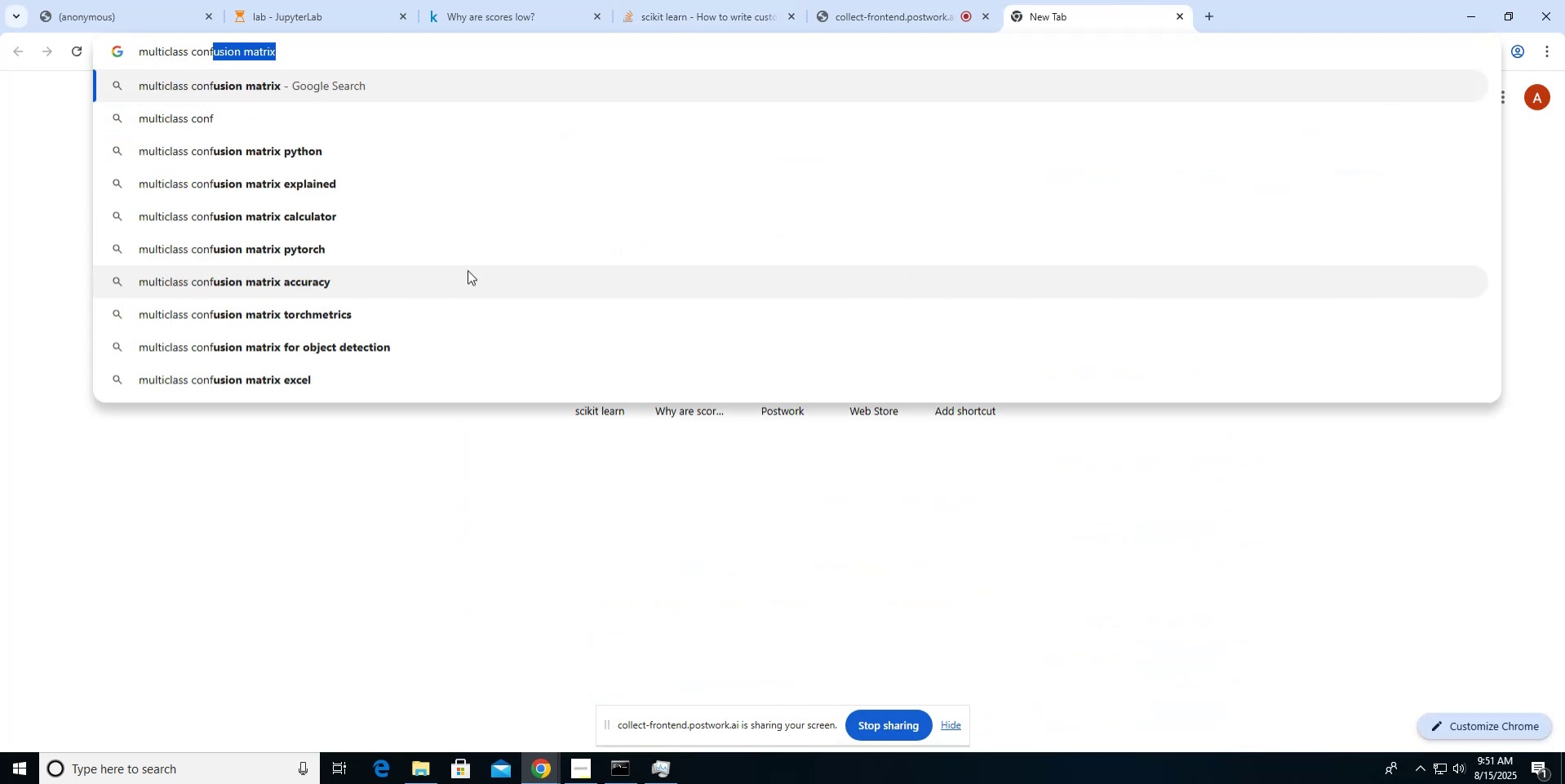 
key(ArrowRight)
 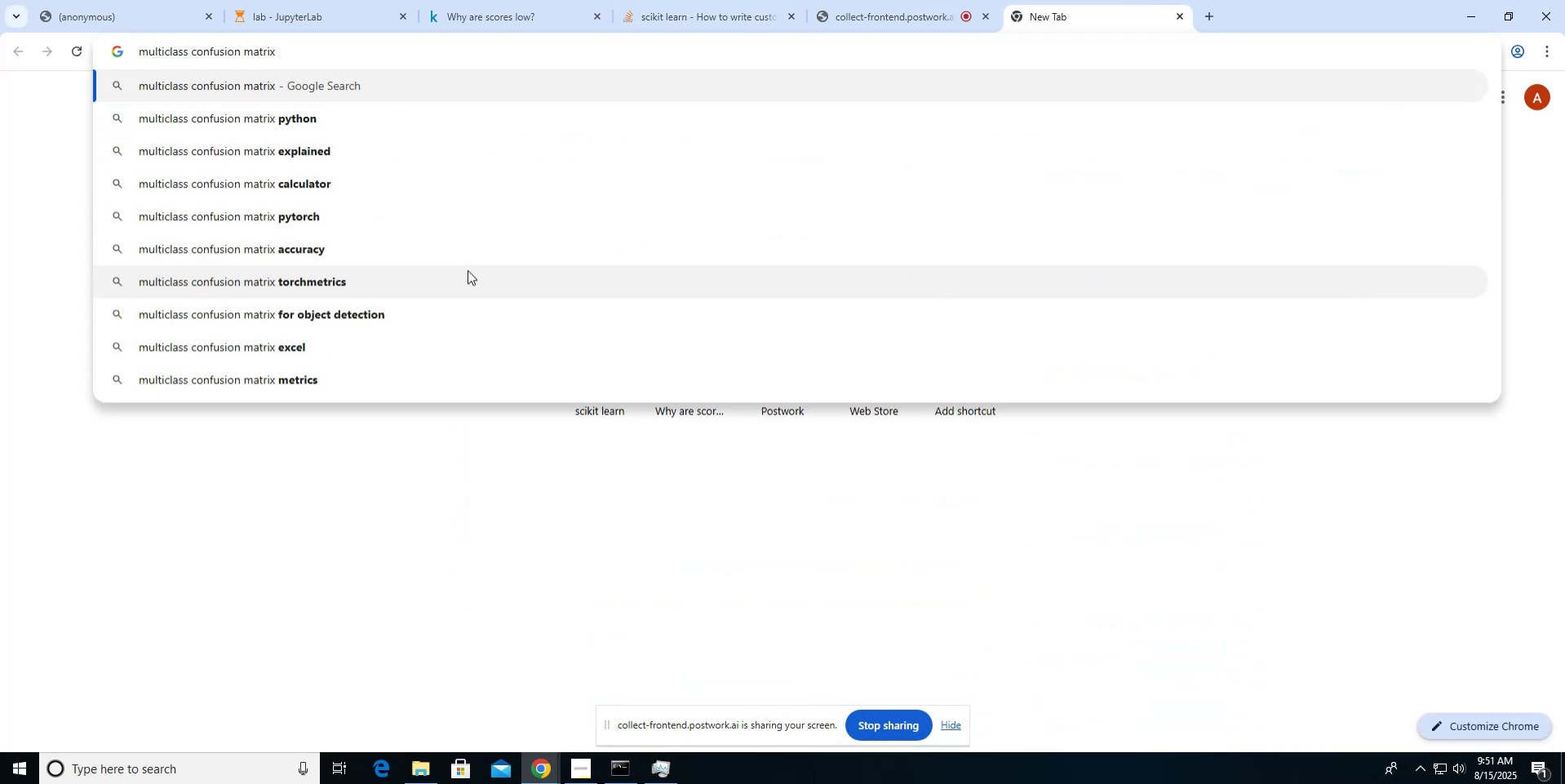 
type( scikit)
 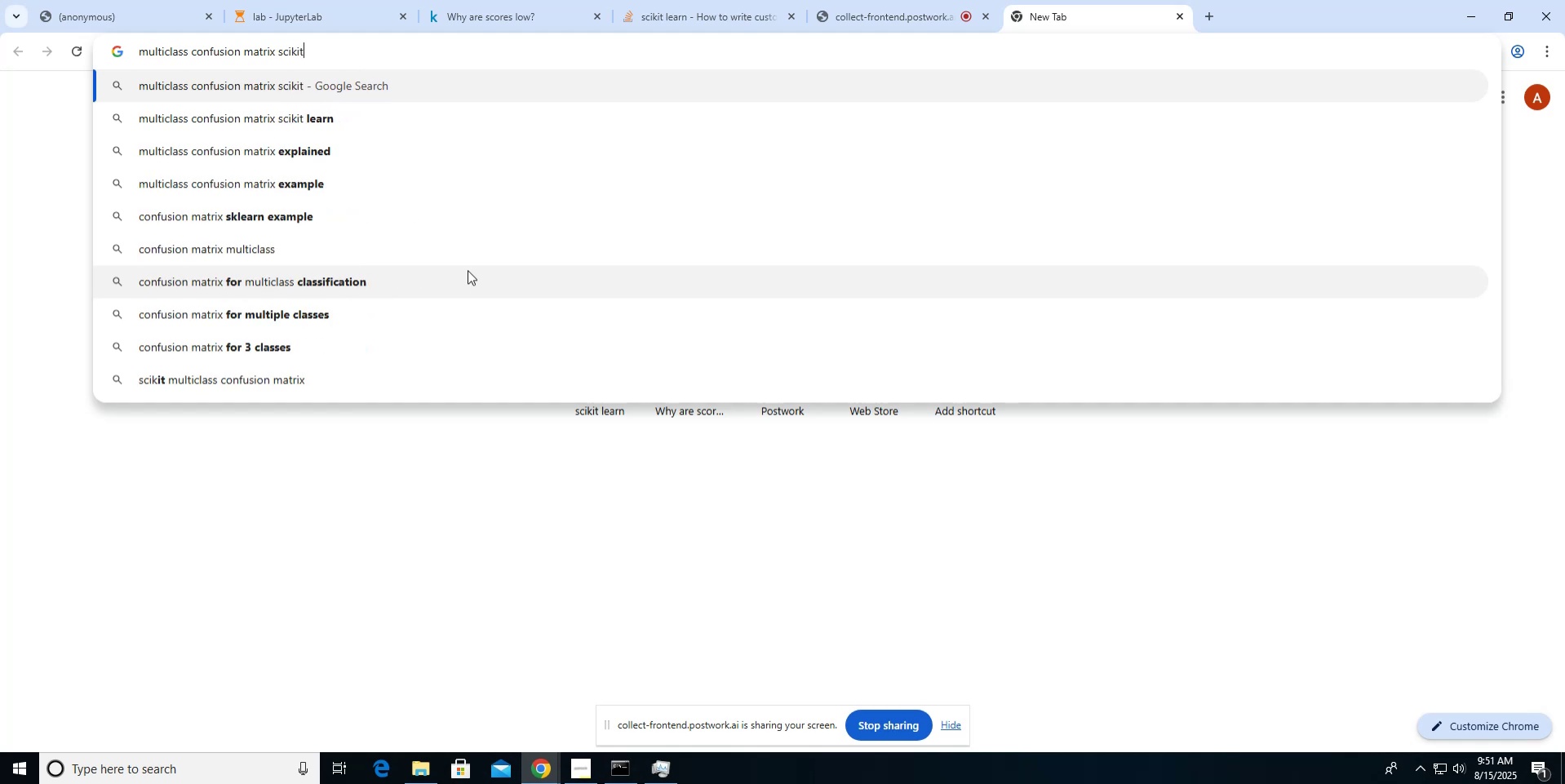 
key(Enter)
 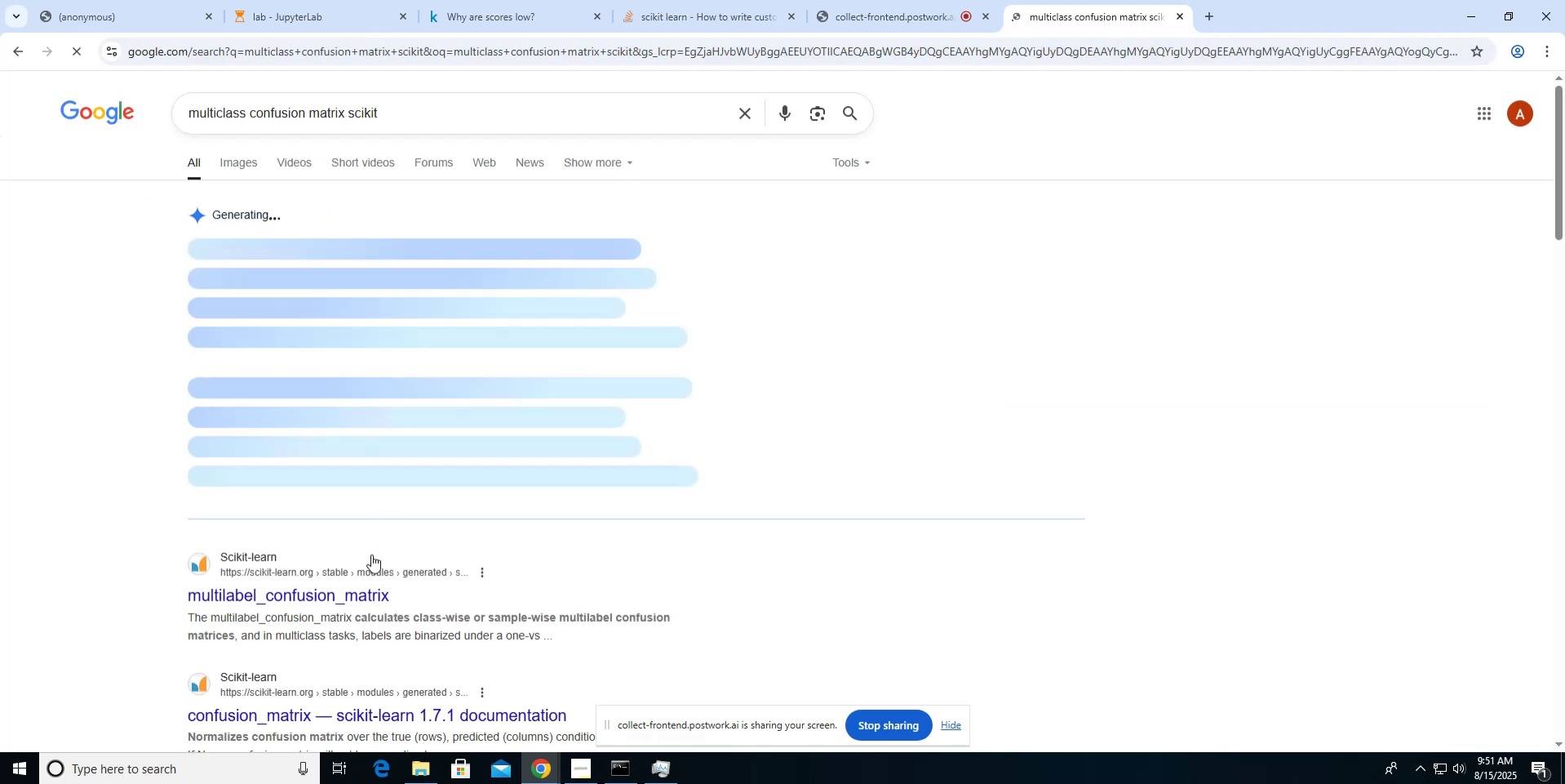 
middle_click([345, 582])
 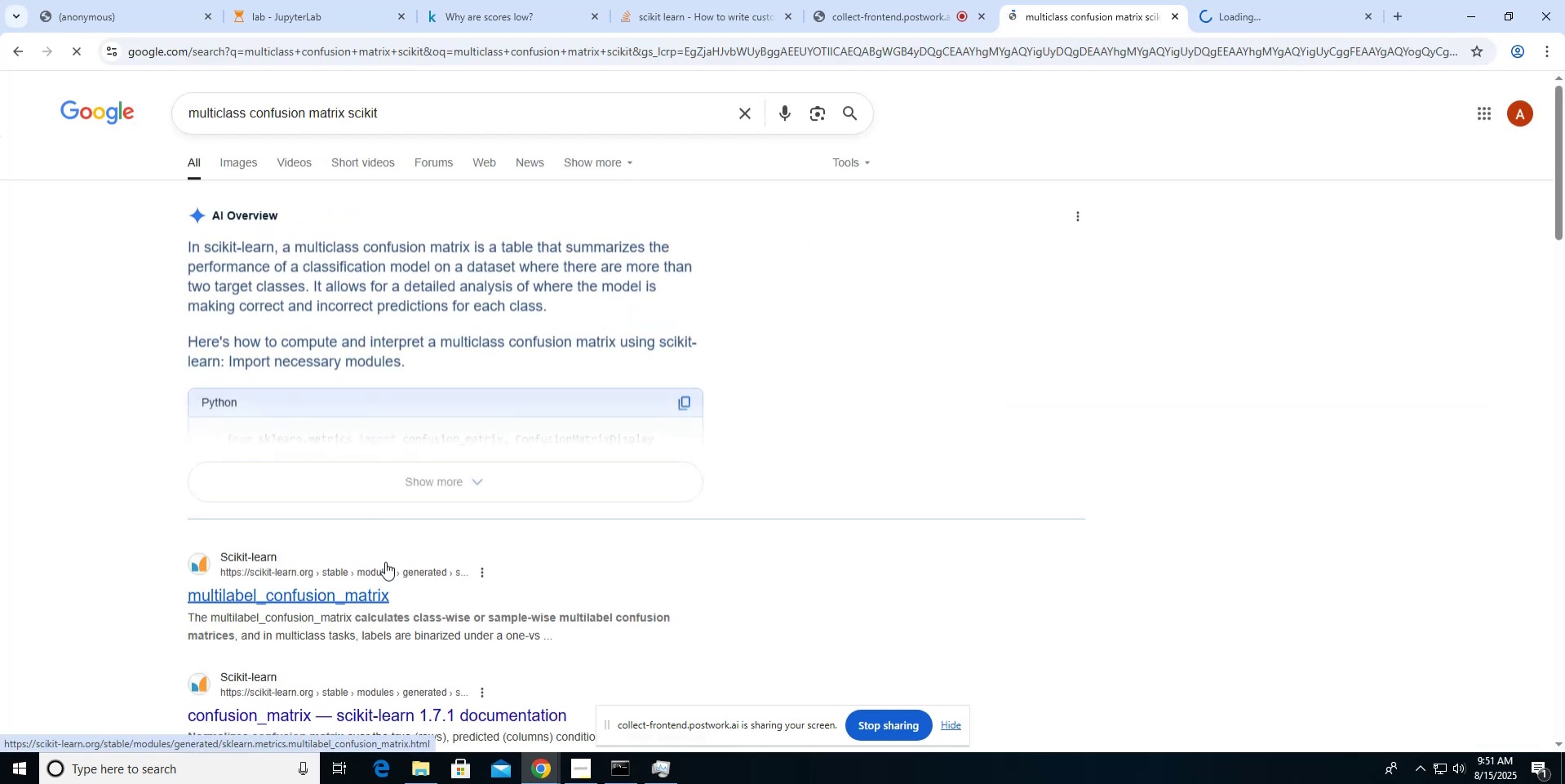 
scroll: coordinate [385, 561], scroll_direction: down, amount: 7.0
 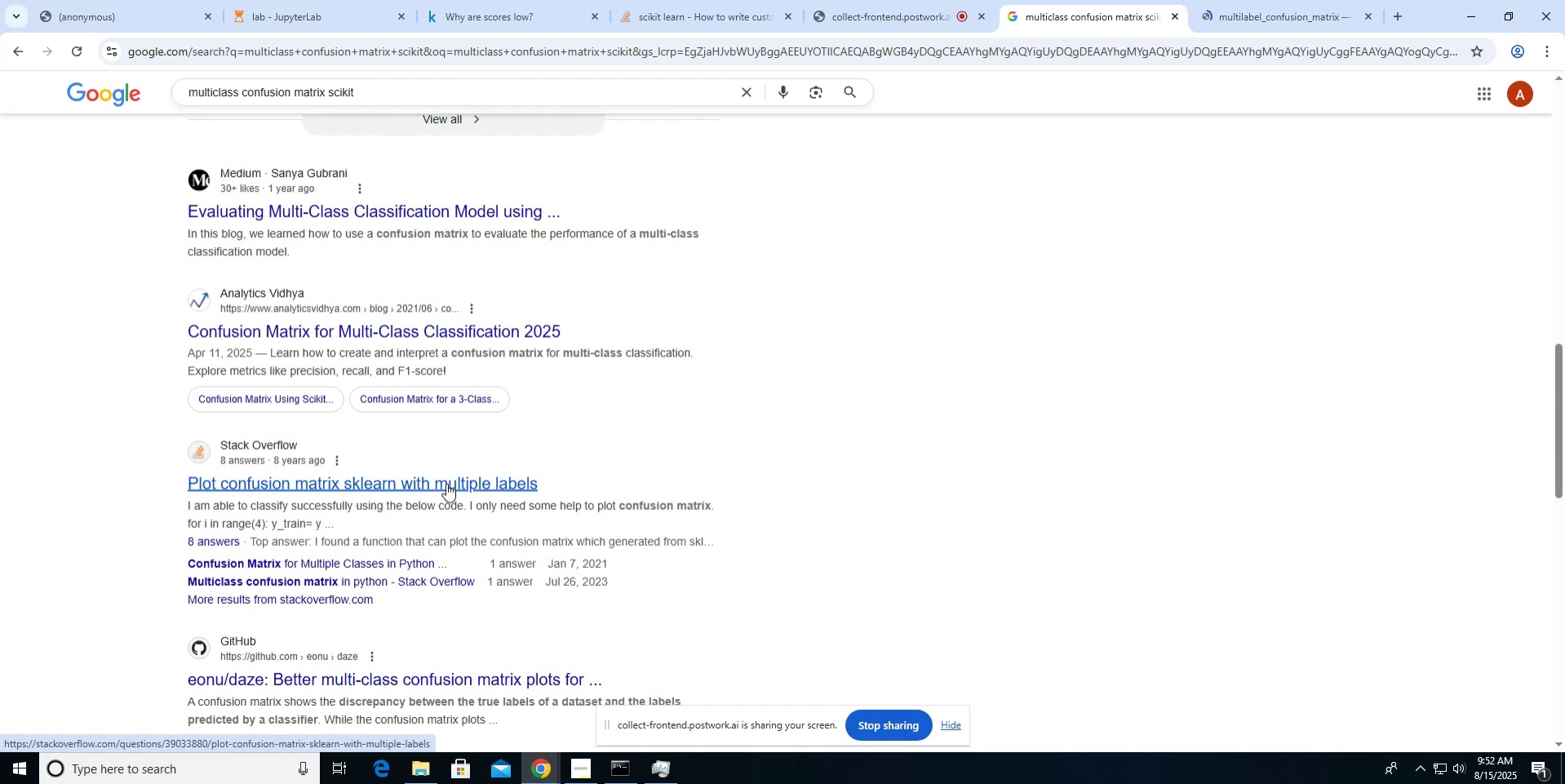 
middle_click([445, 482])
 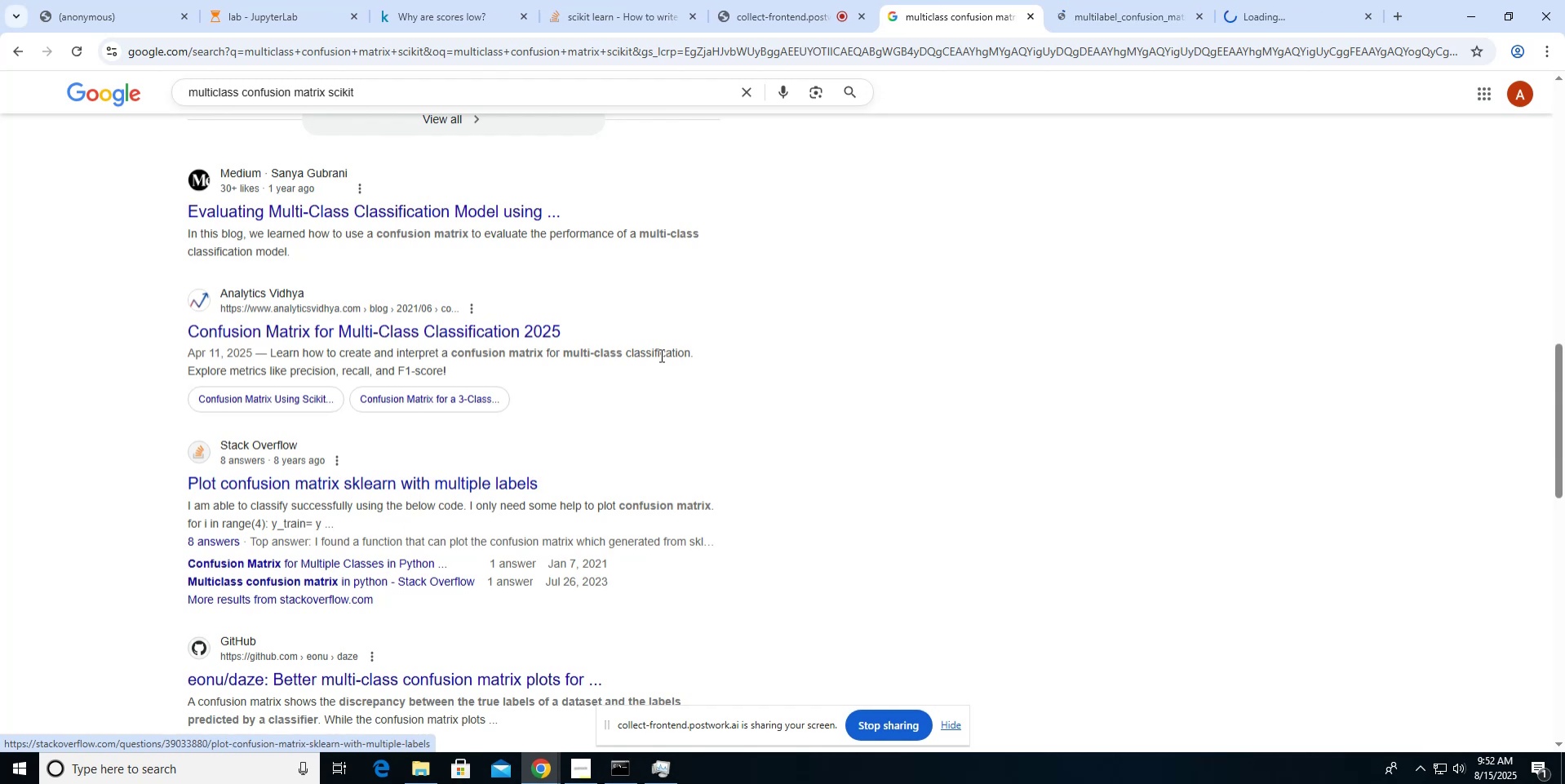 
scroll: coordinate [660, 355], scroll_direction: up, amount: 6.0
 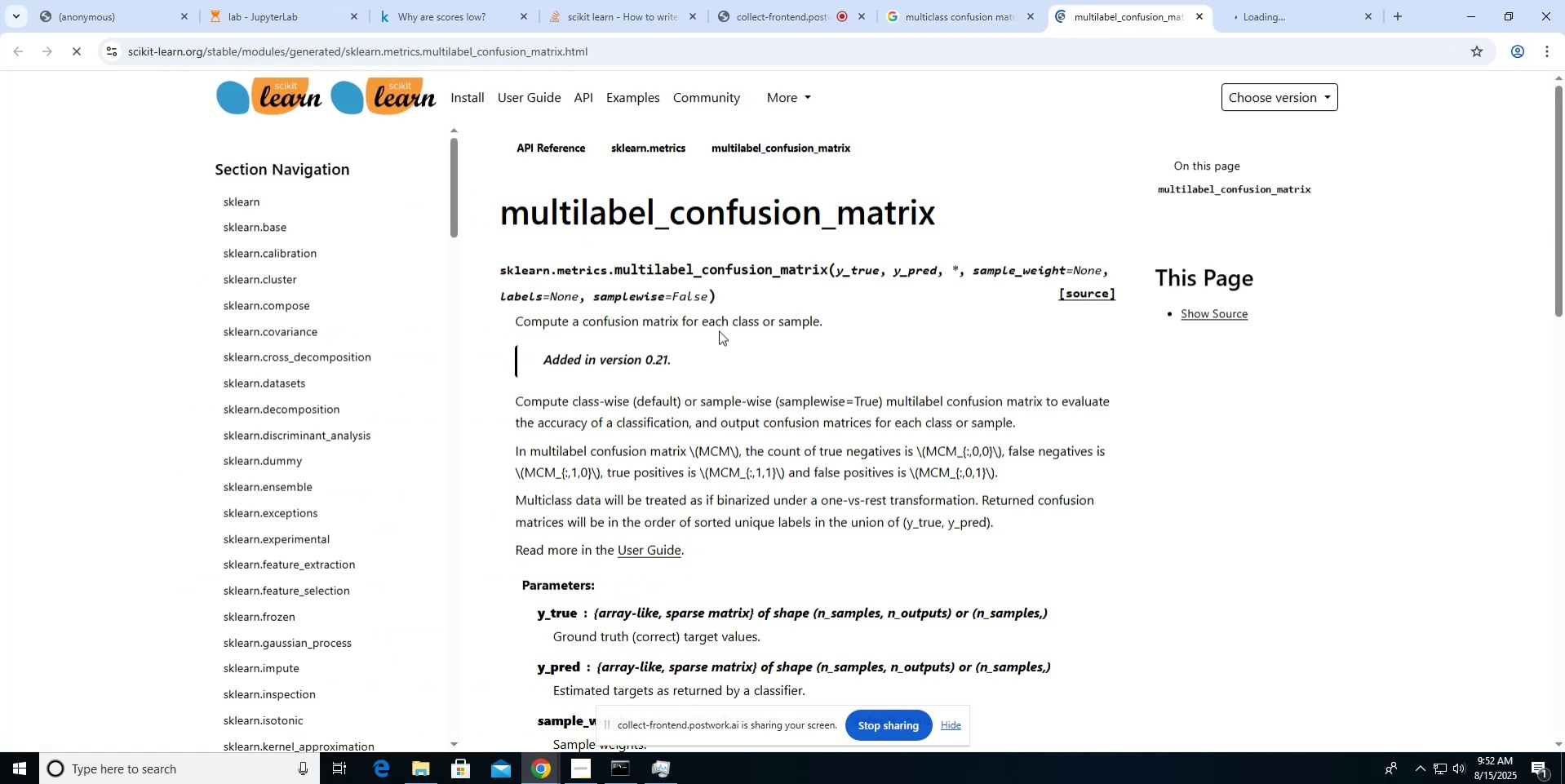 
scroll: coordinate [719, 330], scroll_direction: down, amount: 14.0
 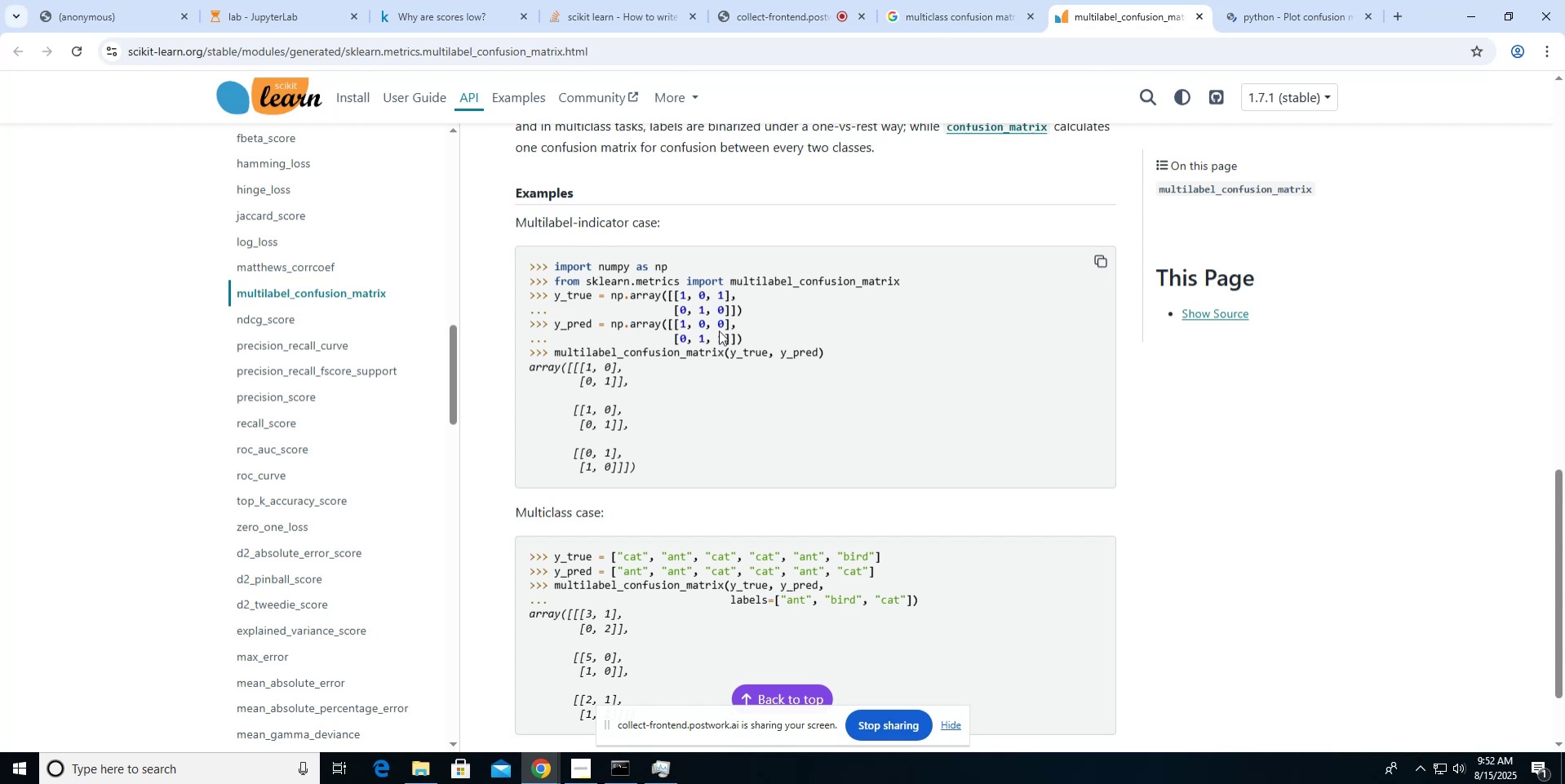 
wait(5.19)
 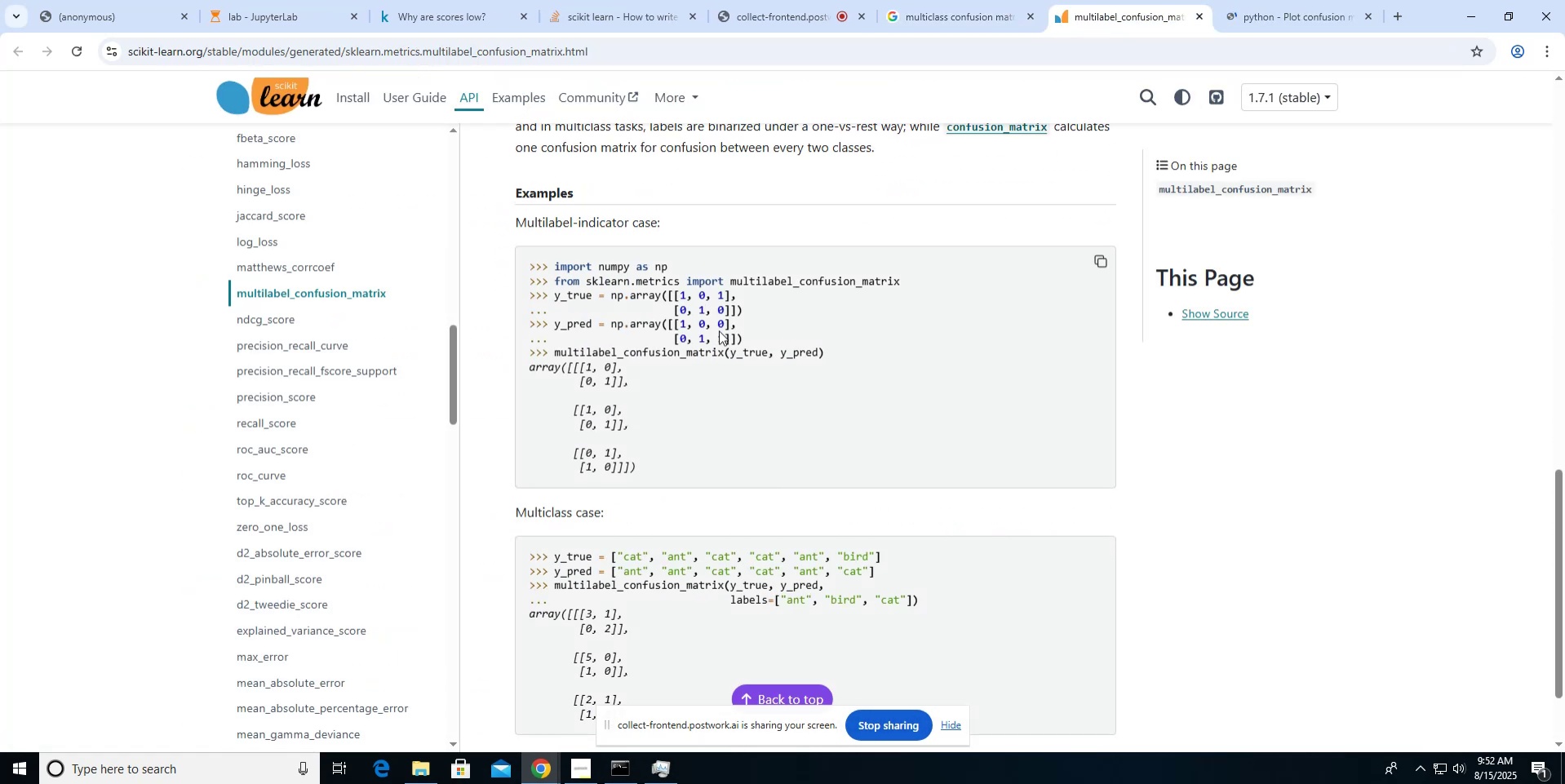 
scroll: coordinate [719, 330], scroll_direction: down, amount: 1.0
 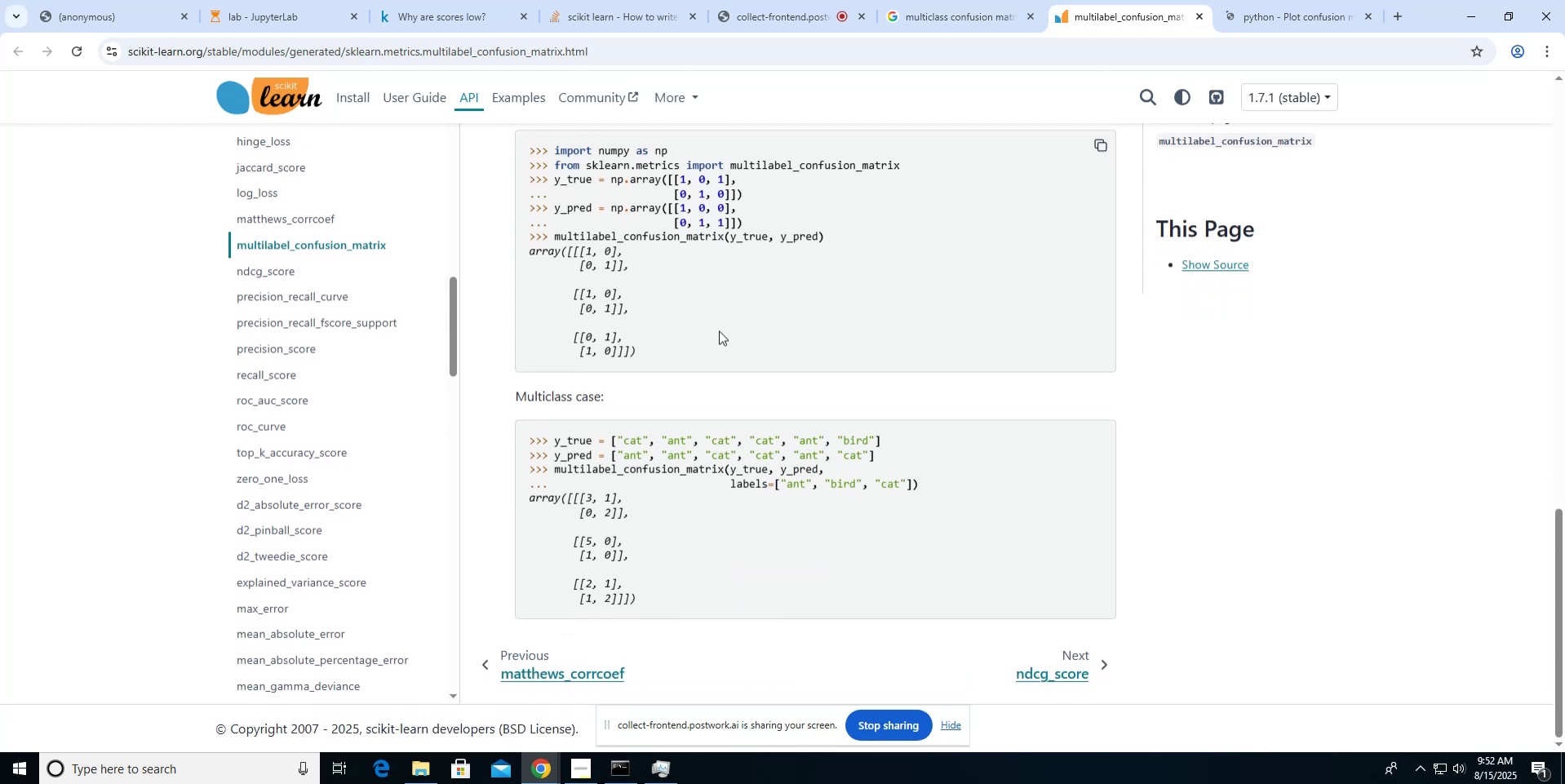 
wait(8.42)
 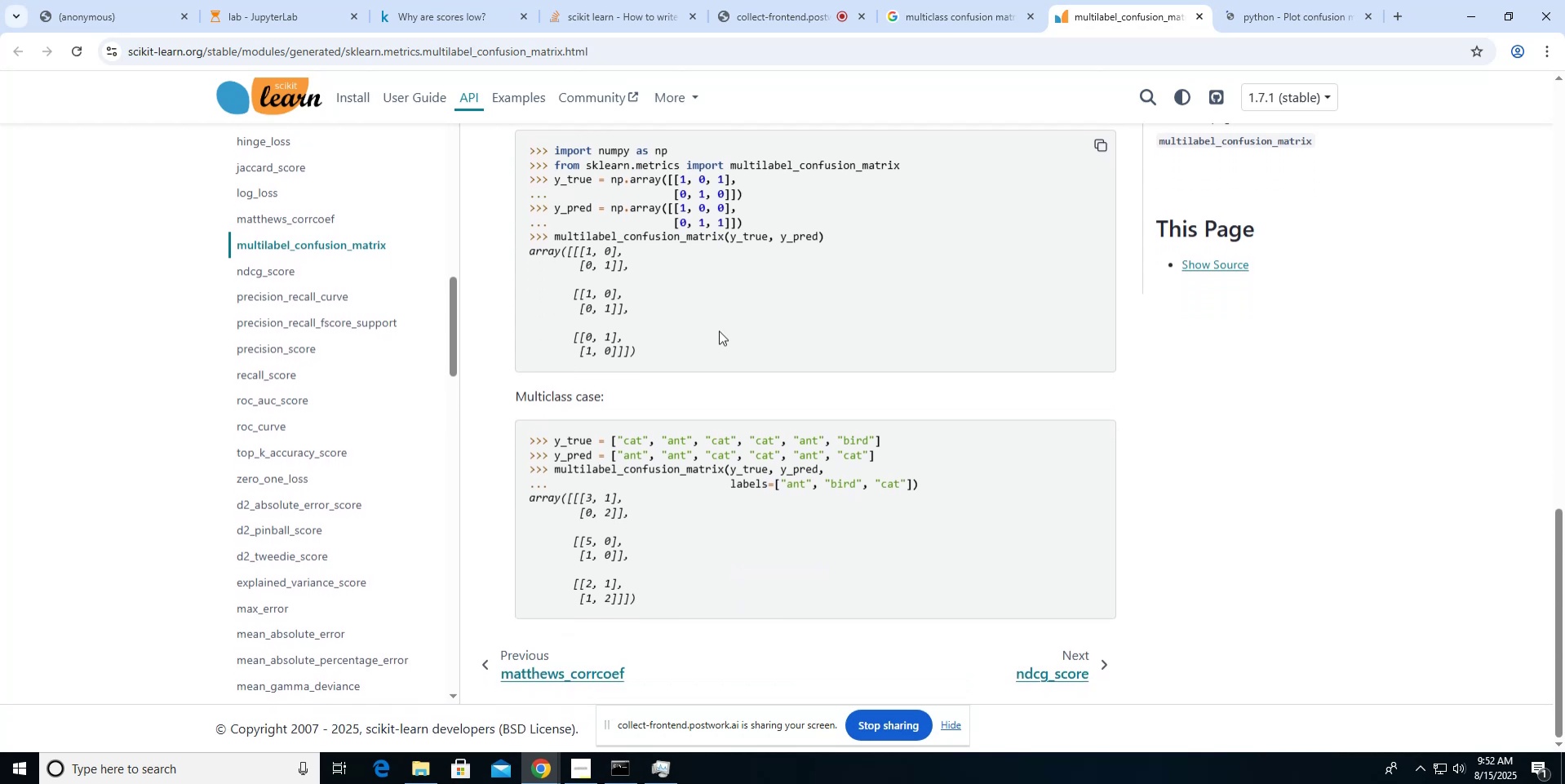 
left_click([1240, 26])
 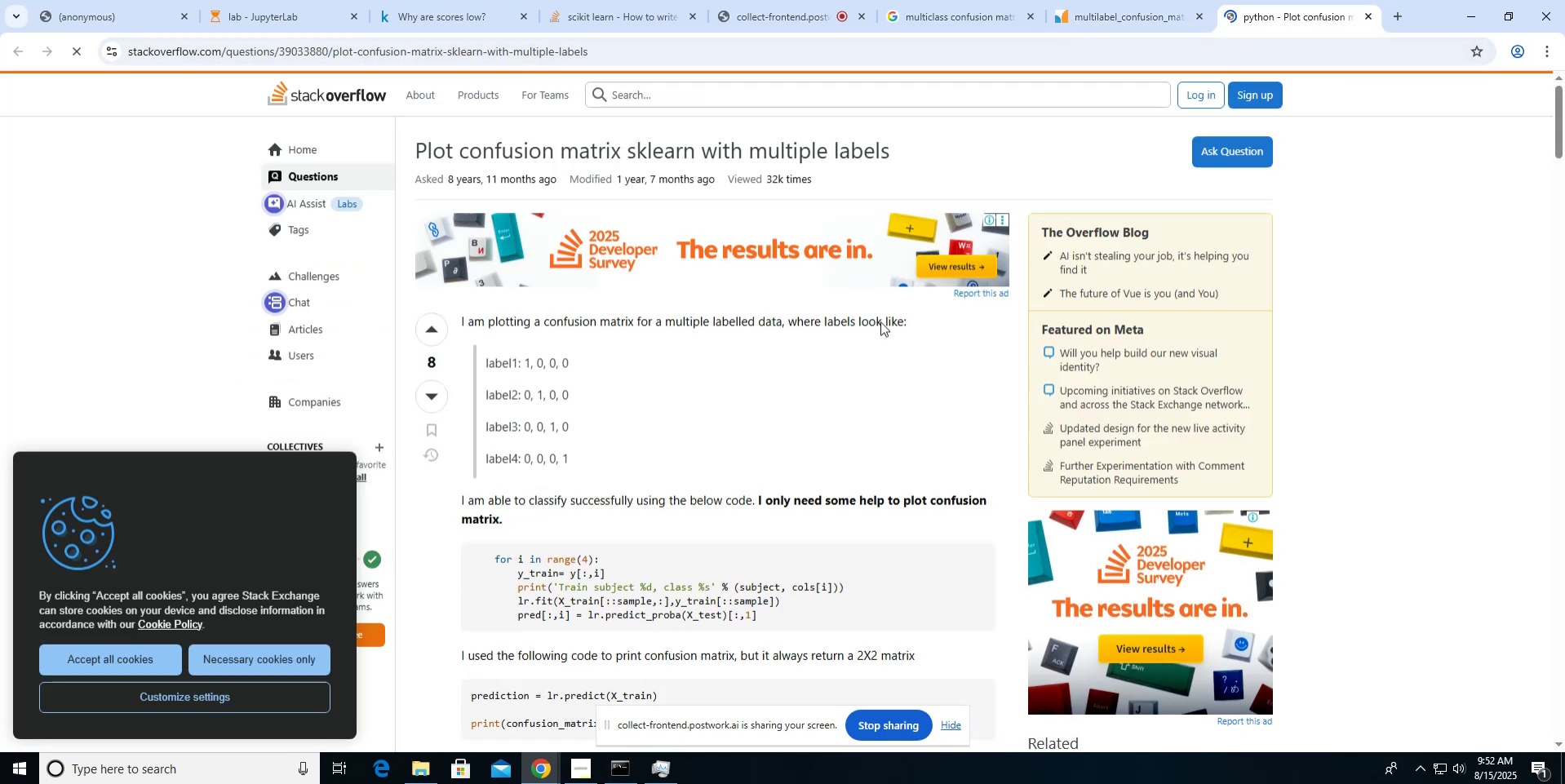 
scroll: coordinate [1005, 343], scroll_direction: down, amount: 23.0
 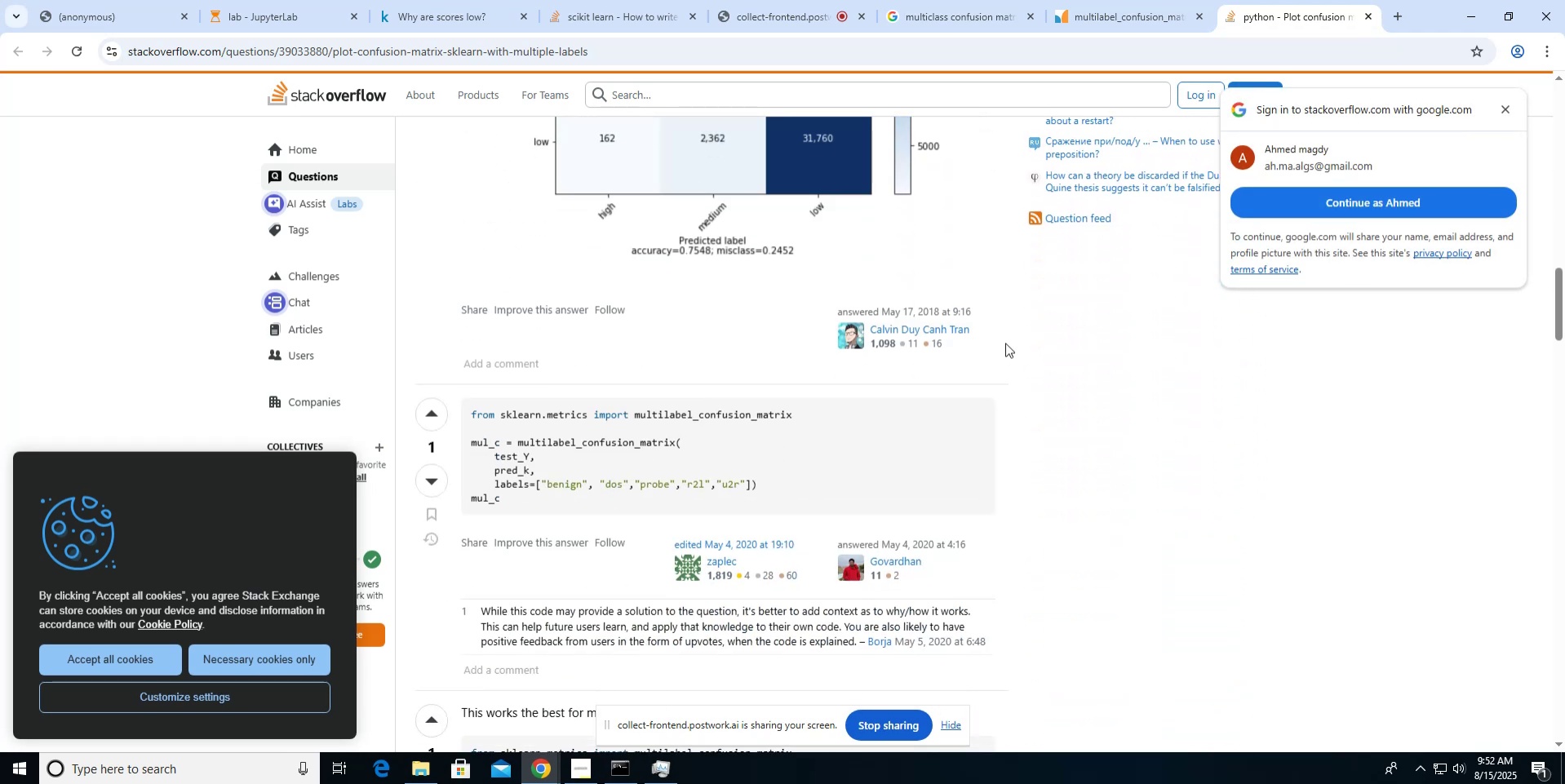 
wait(9.07)
 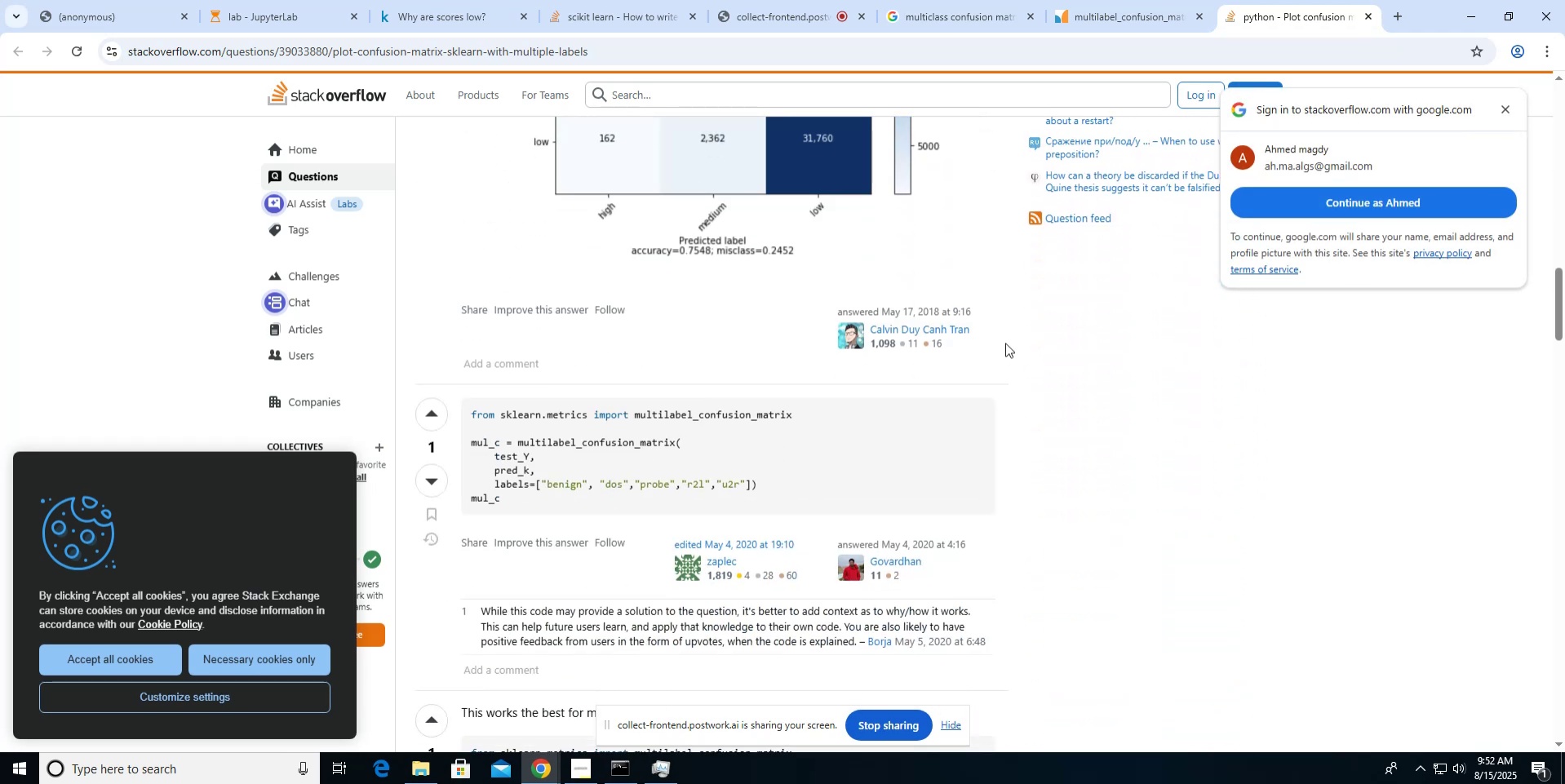 
left_click([1116, 29])
 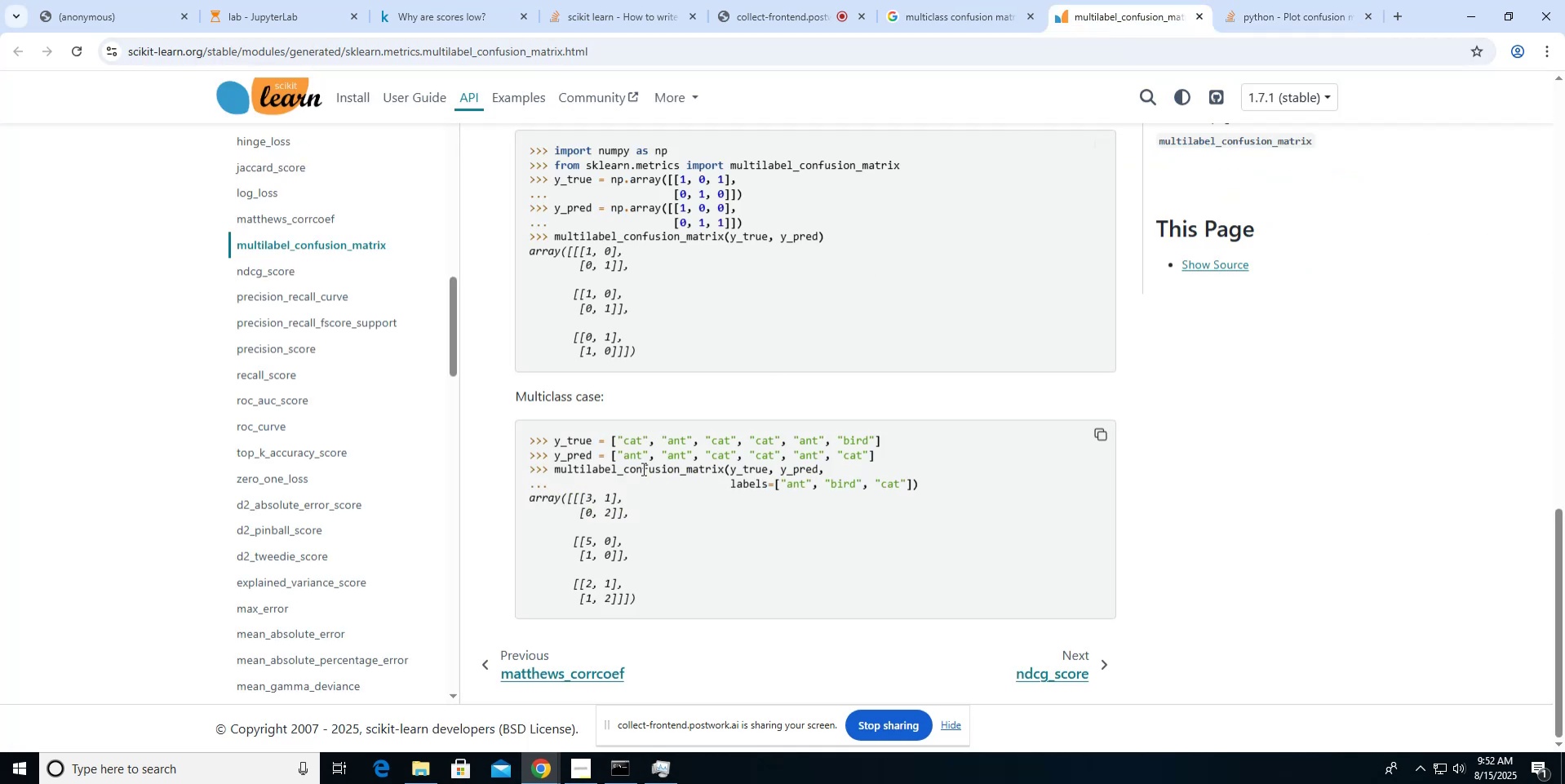 
wait(9.95)
 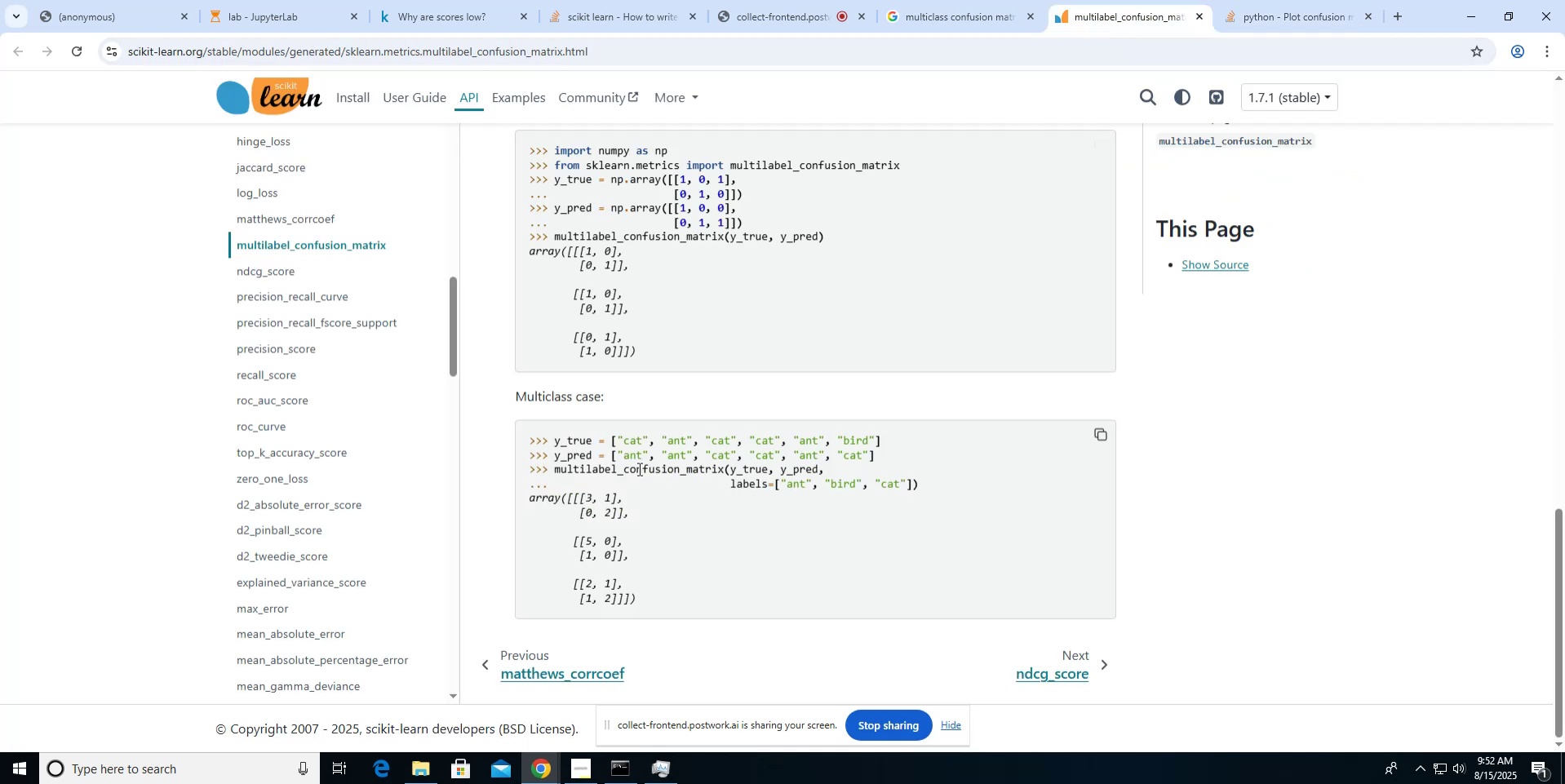 
key(Control+C)
 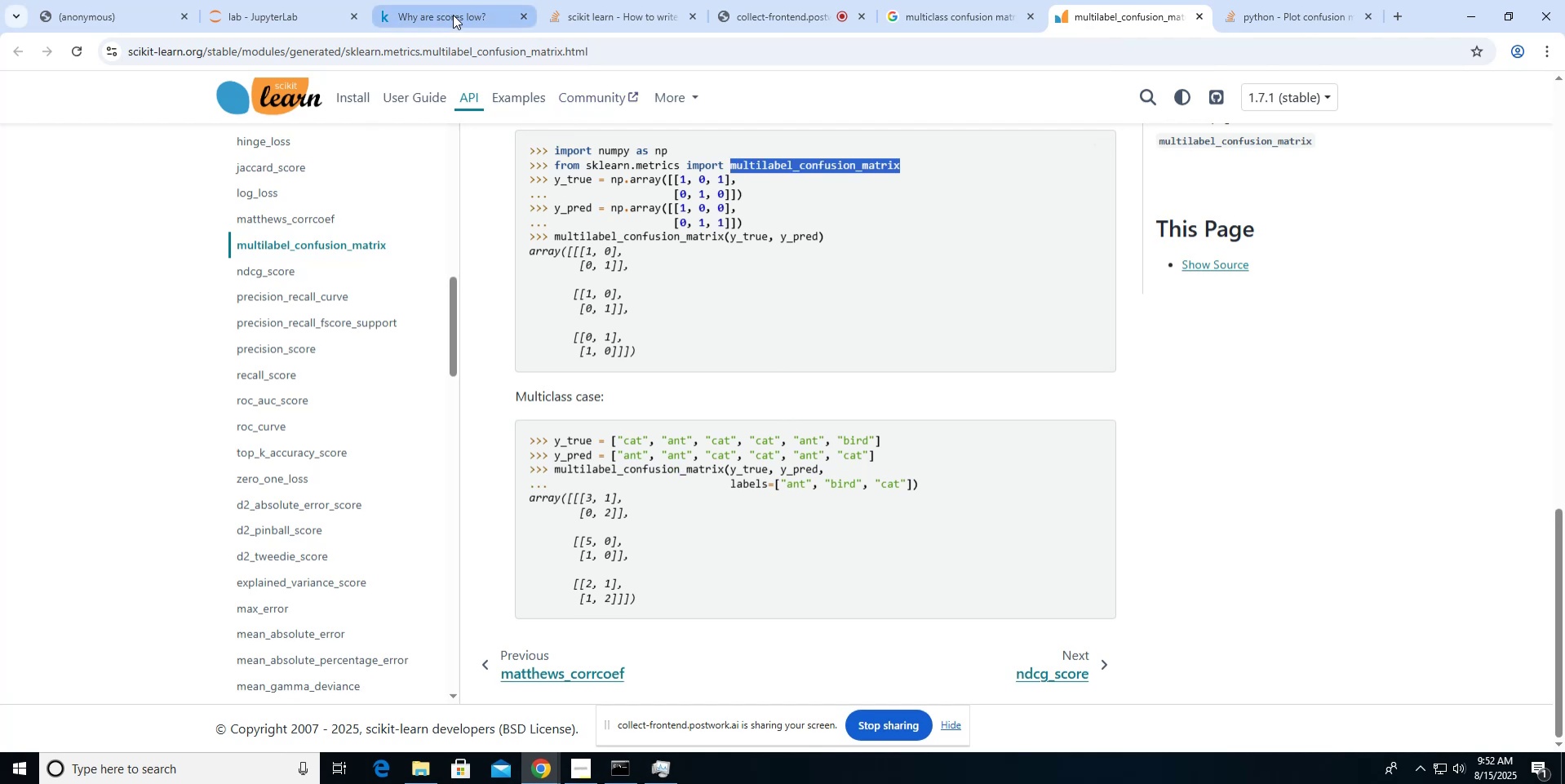 
left_click([311, 12])
 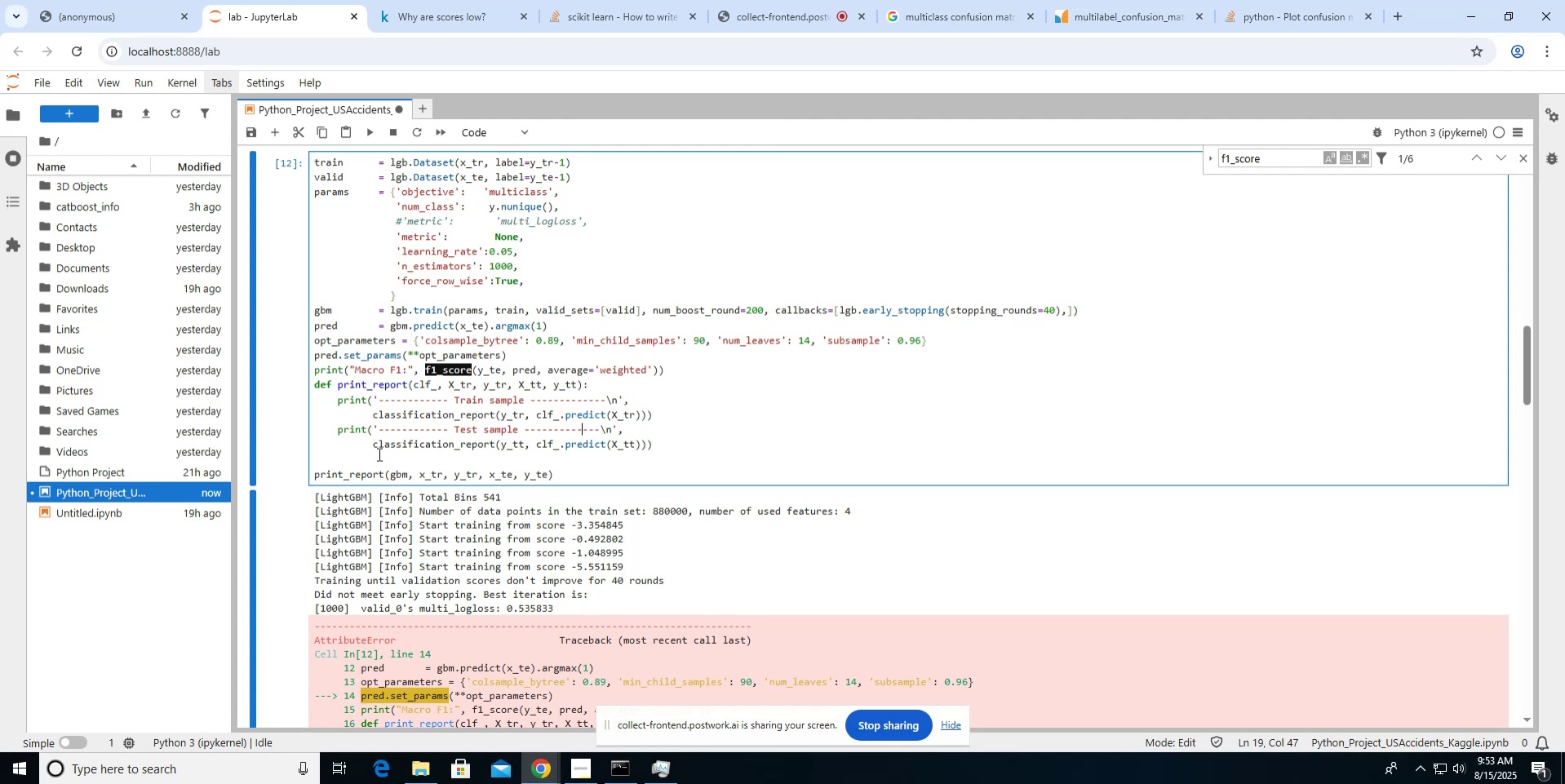 
wait(7.95)
 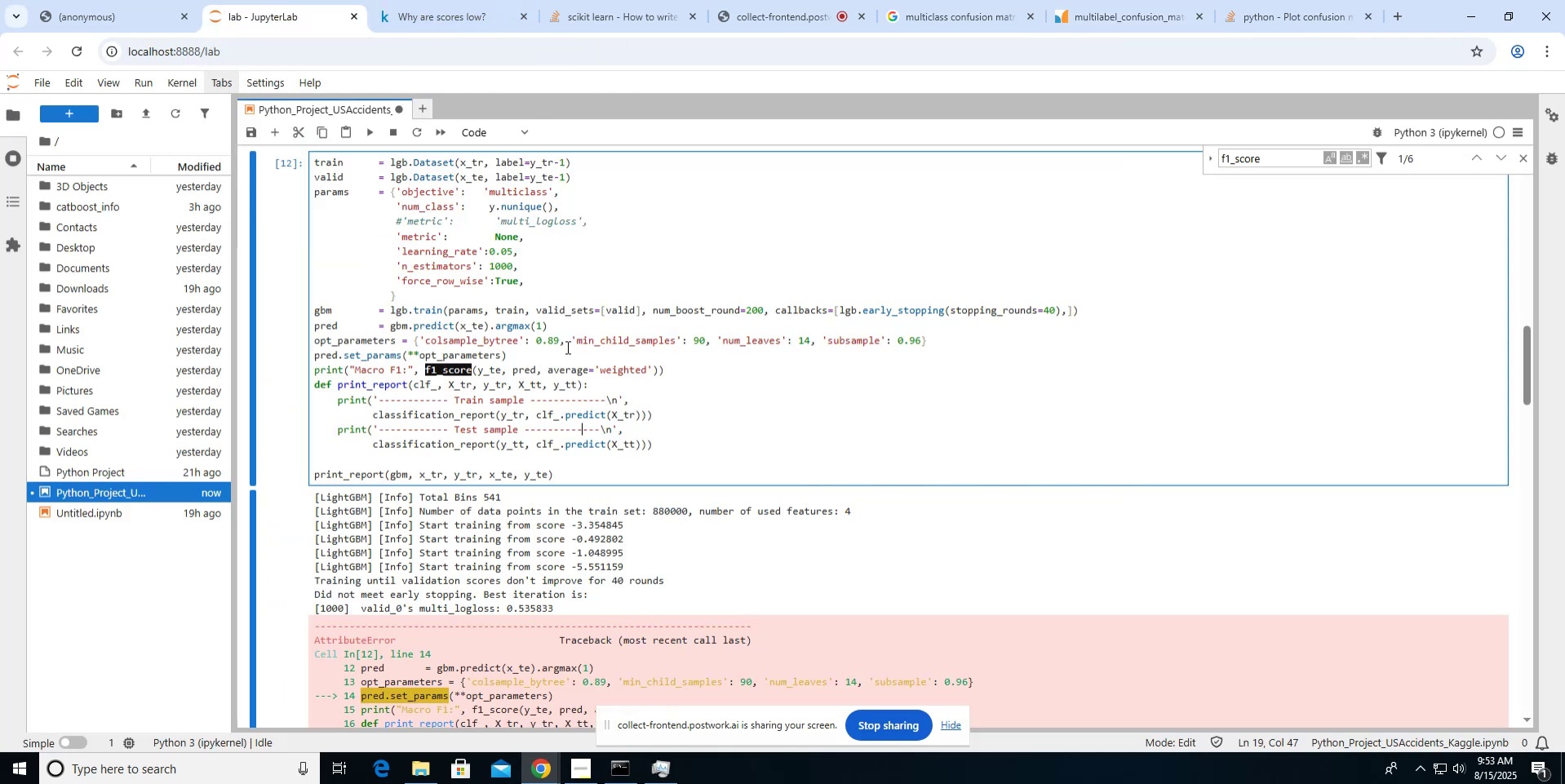 
left_click([379, 458])
 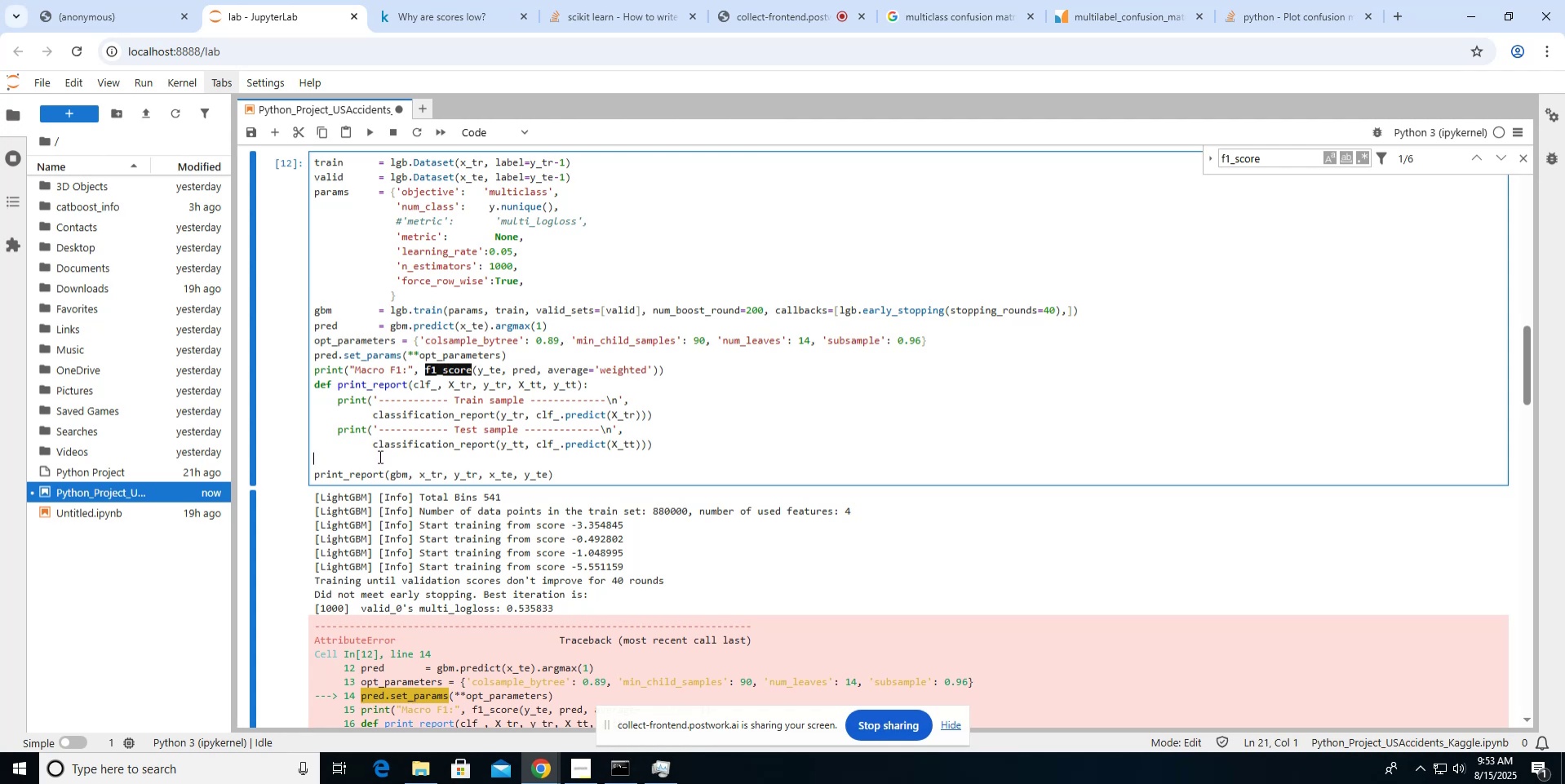 
scroll: coordinate [632, 364], scroll_direction: up, amount: 19.0
 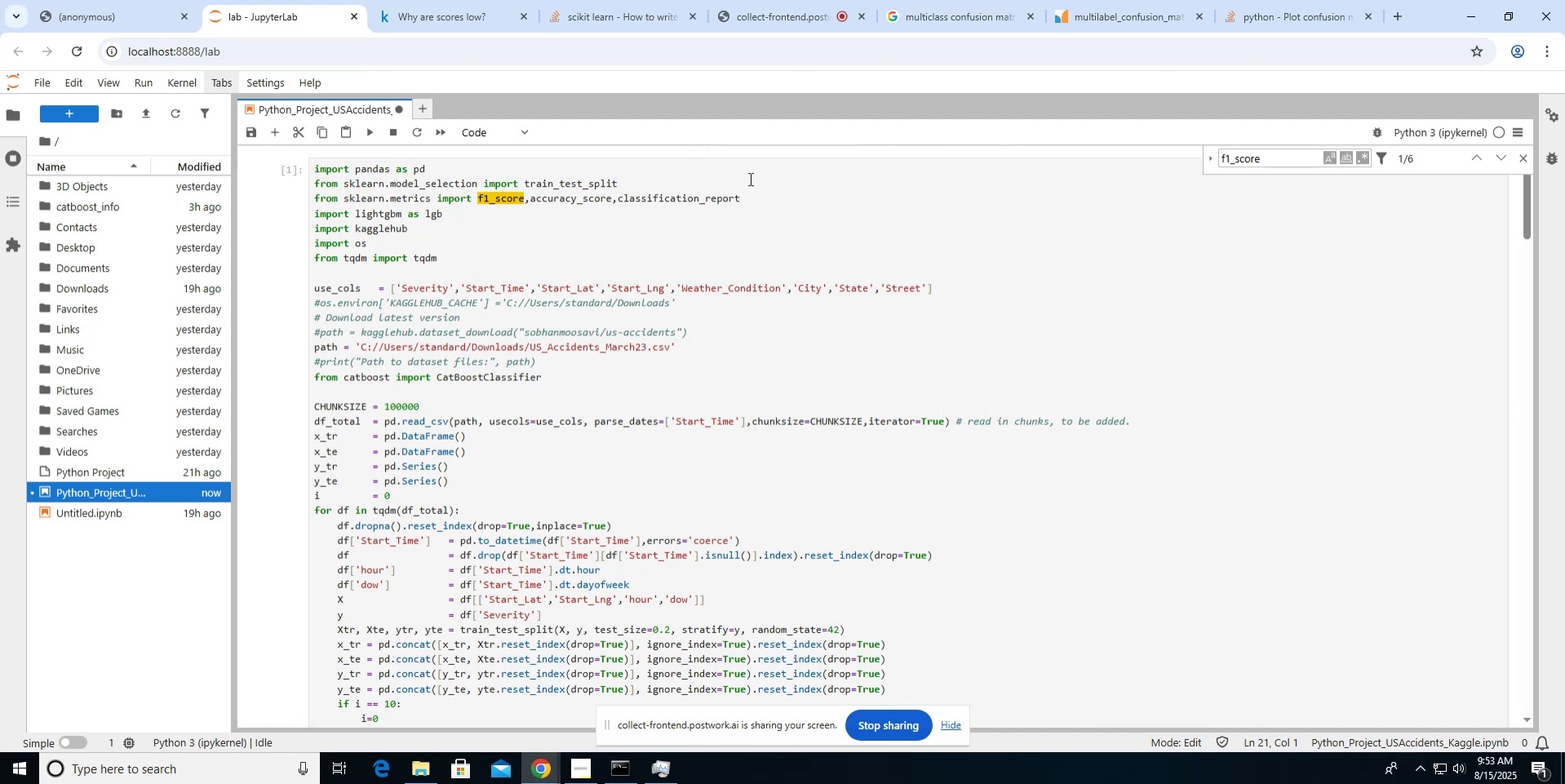 
left_click([750, 194])
 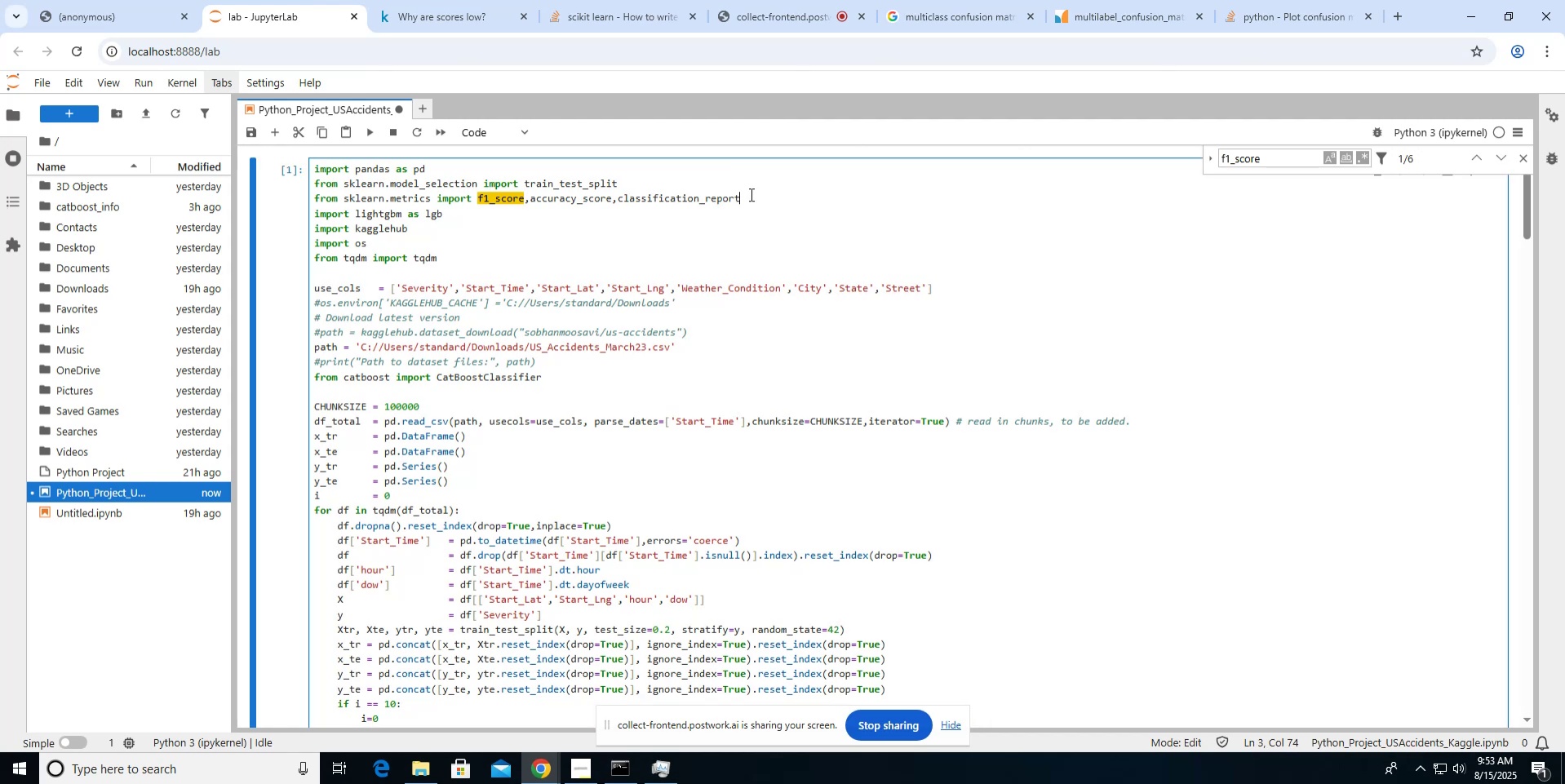 
key(Comma)
 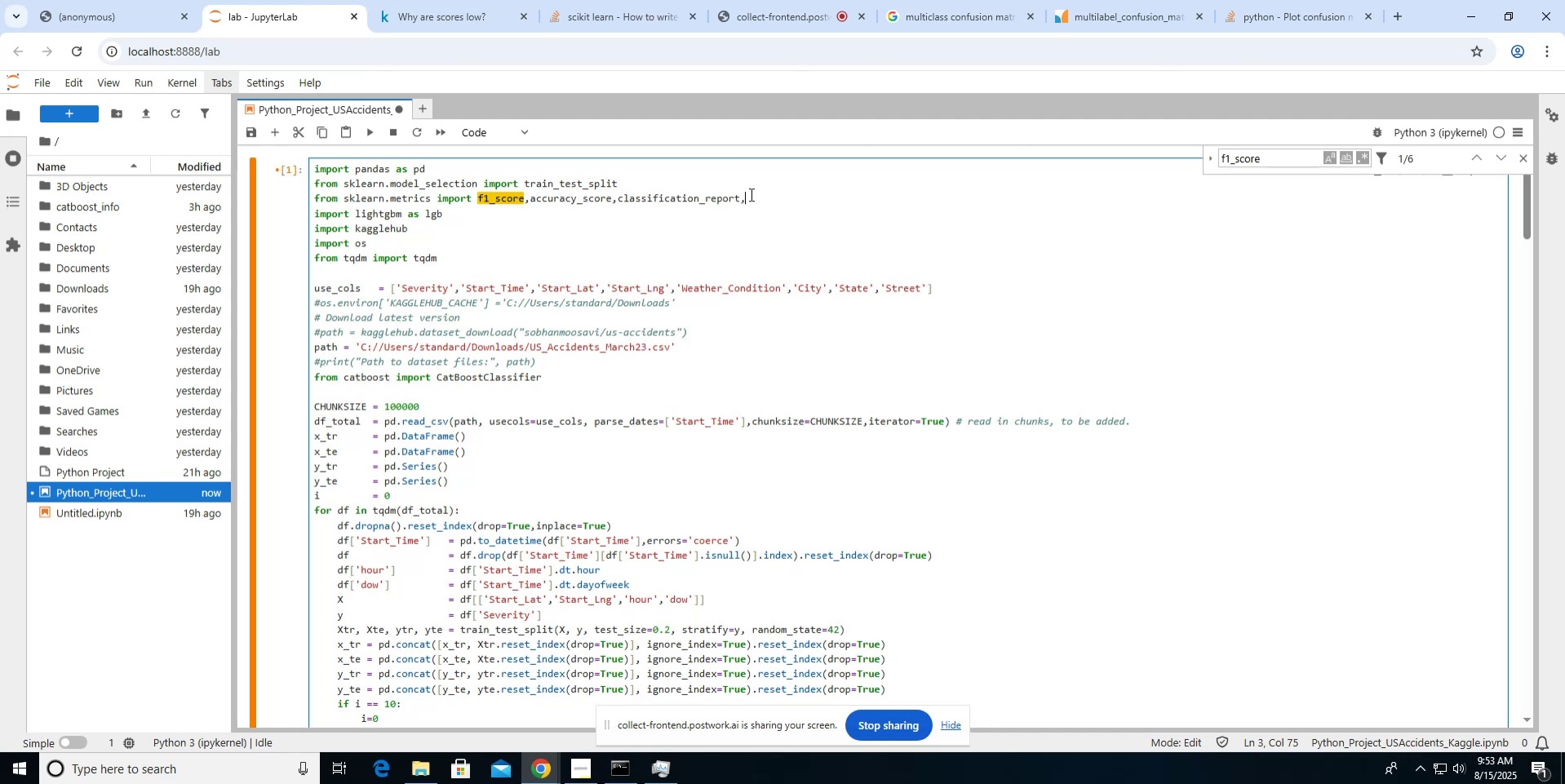 
key(Control+V)
 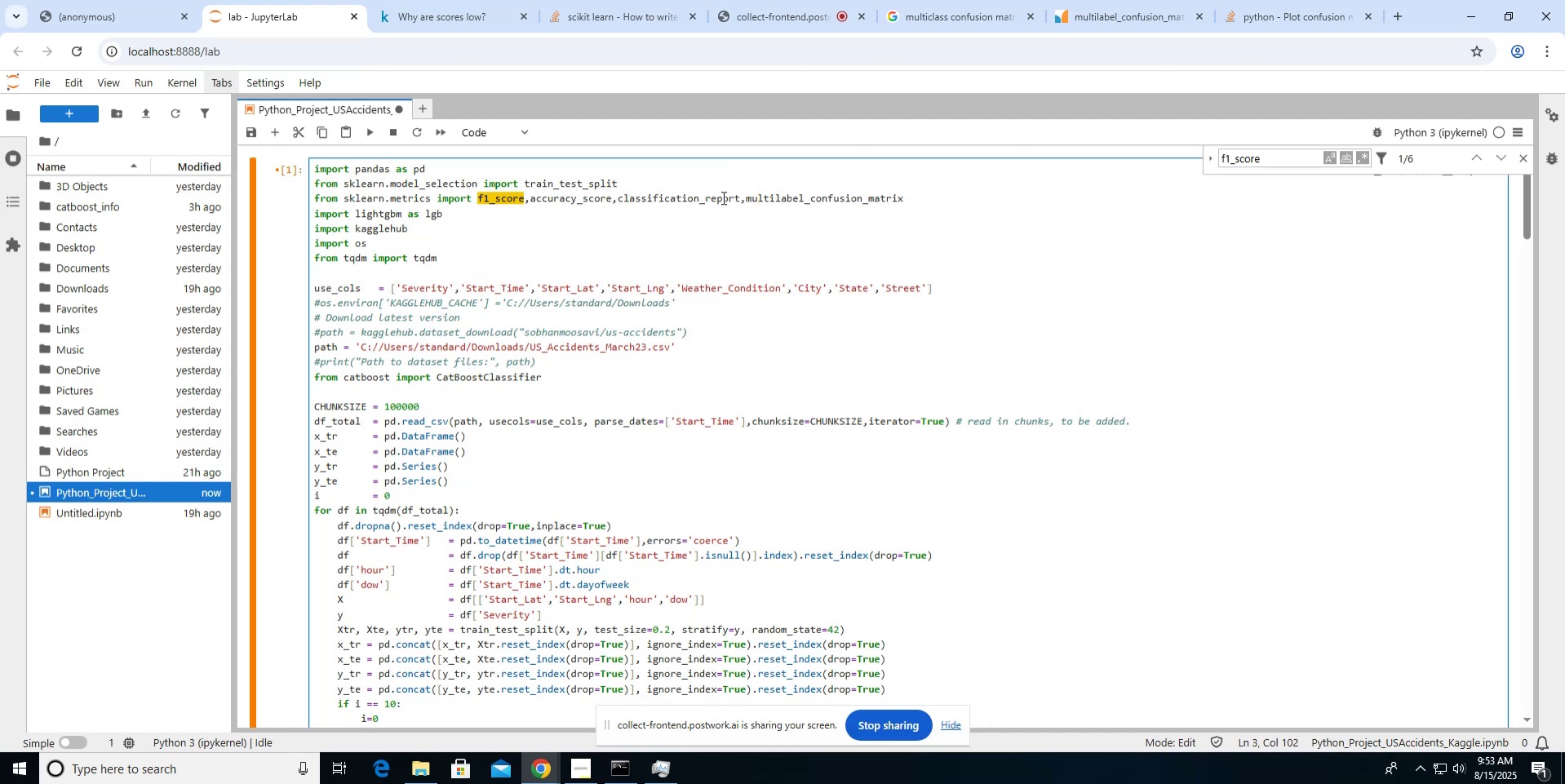 
double_click([722, 197])
 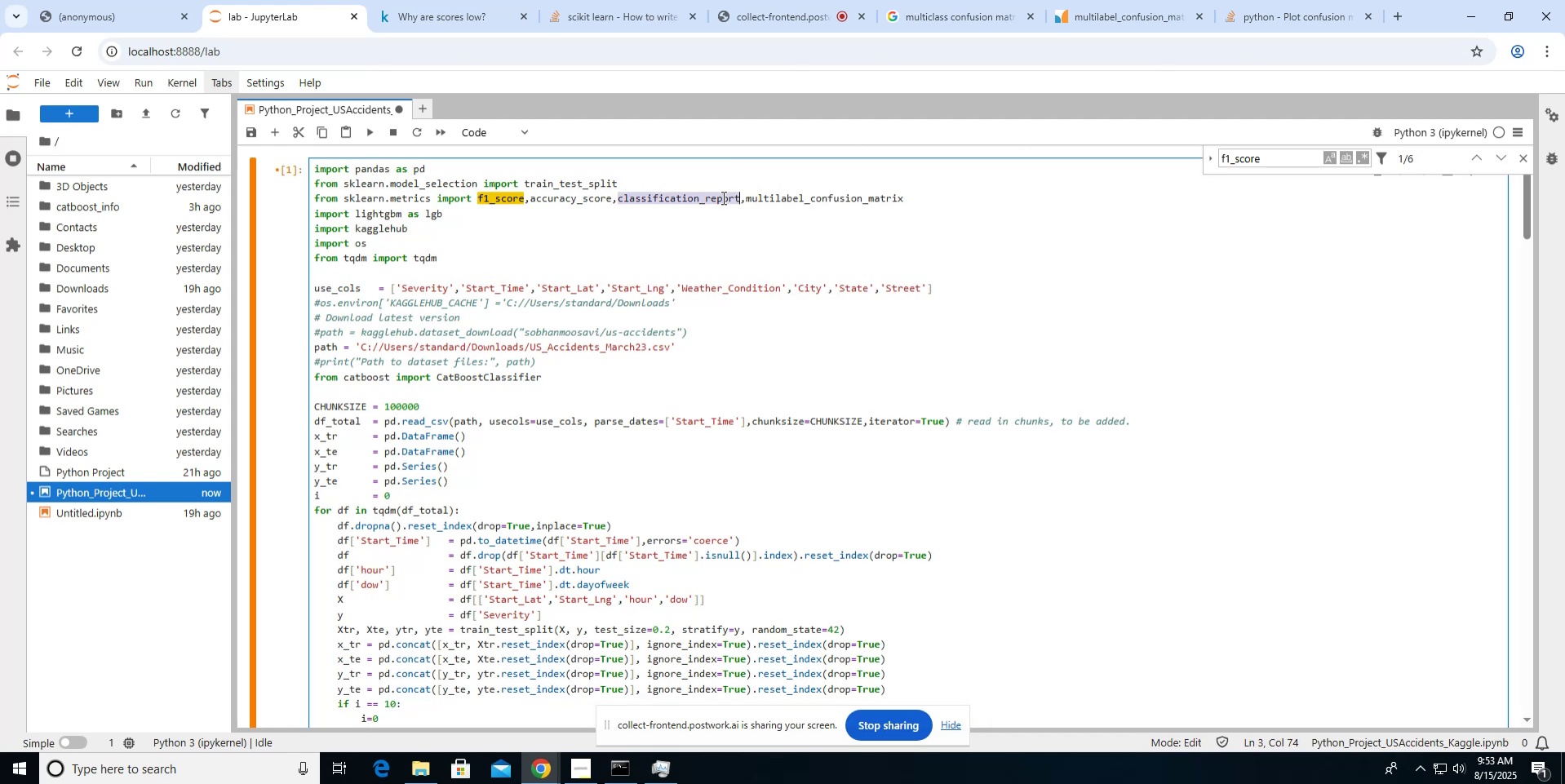 
triple_click([722, 197])
 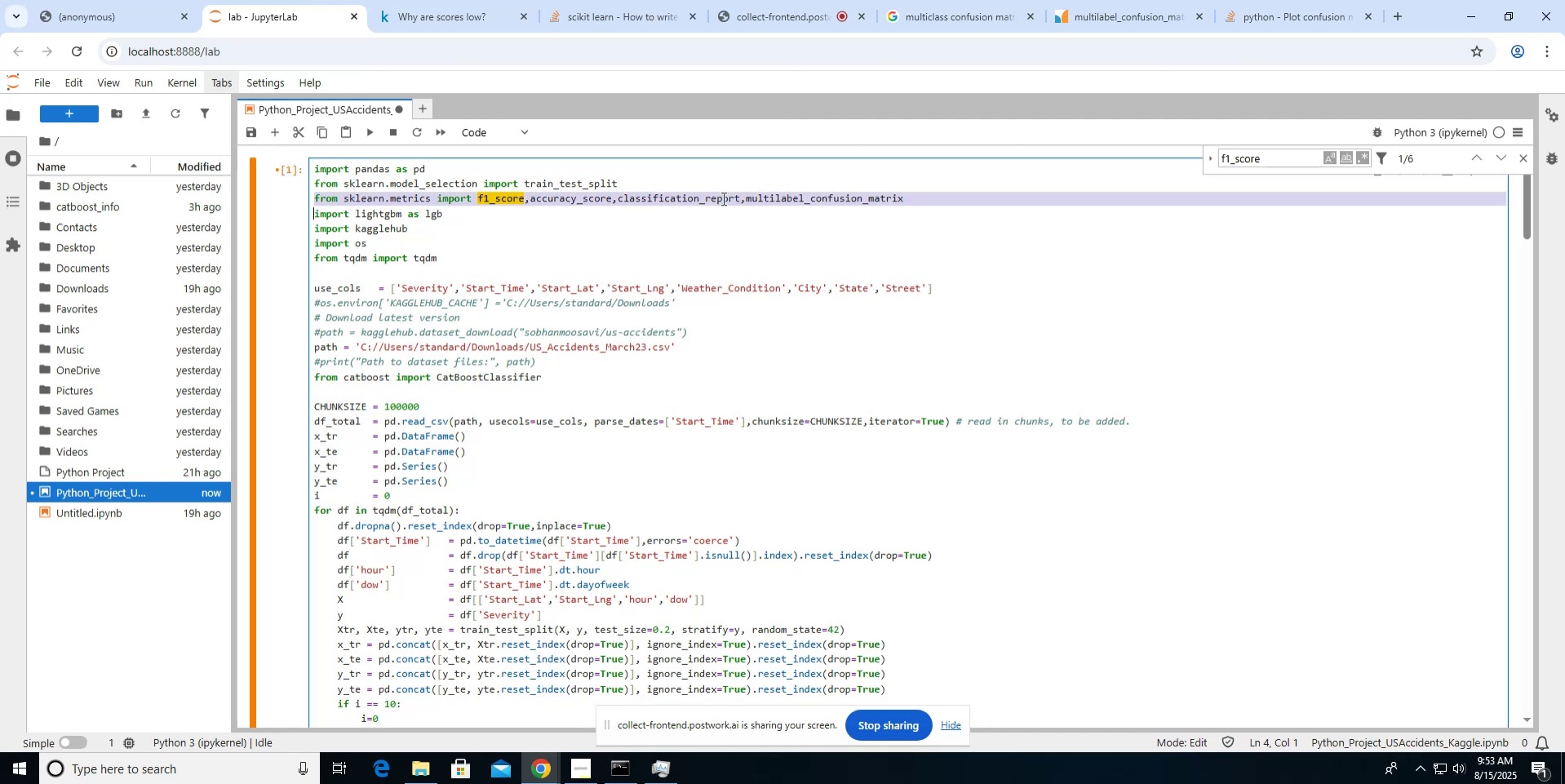 
key(Control+C)
 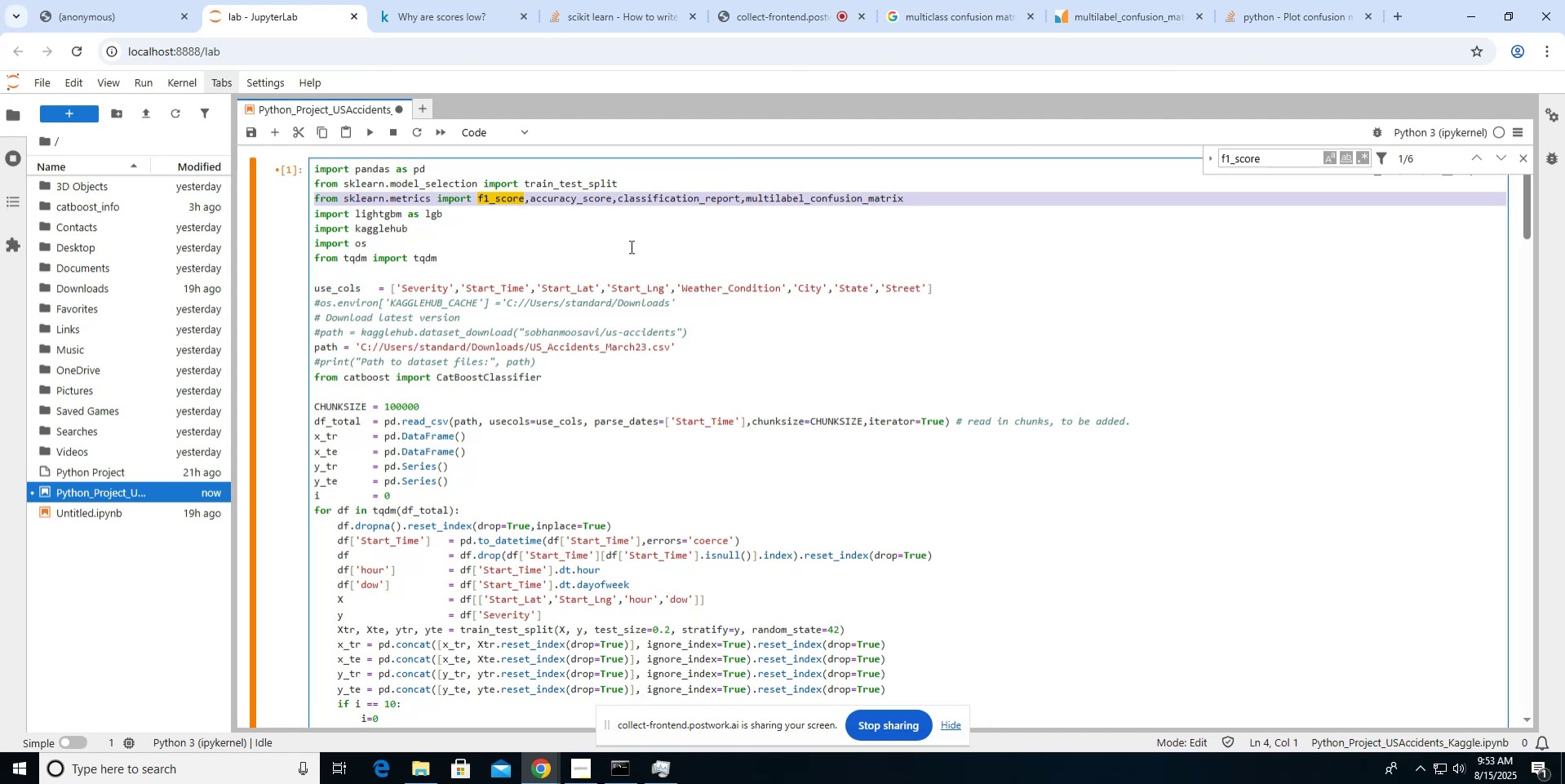 
scroll: coordinate [450, 411], scroll_direction: down, amount: 16.0
 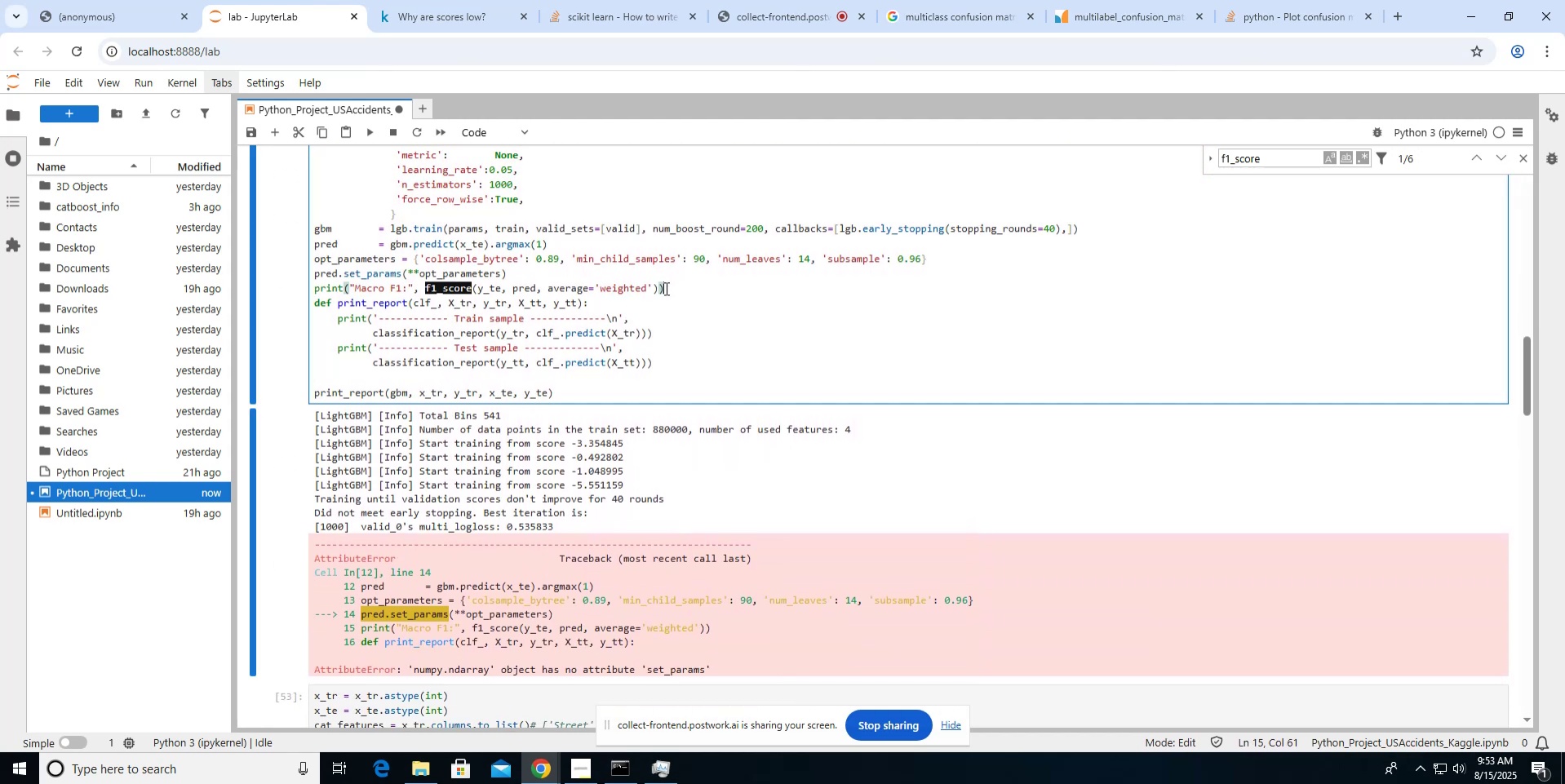 
key(Enter)
 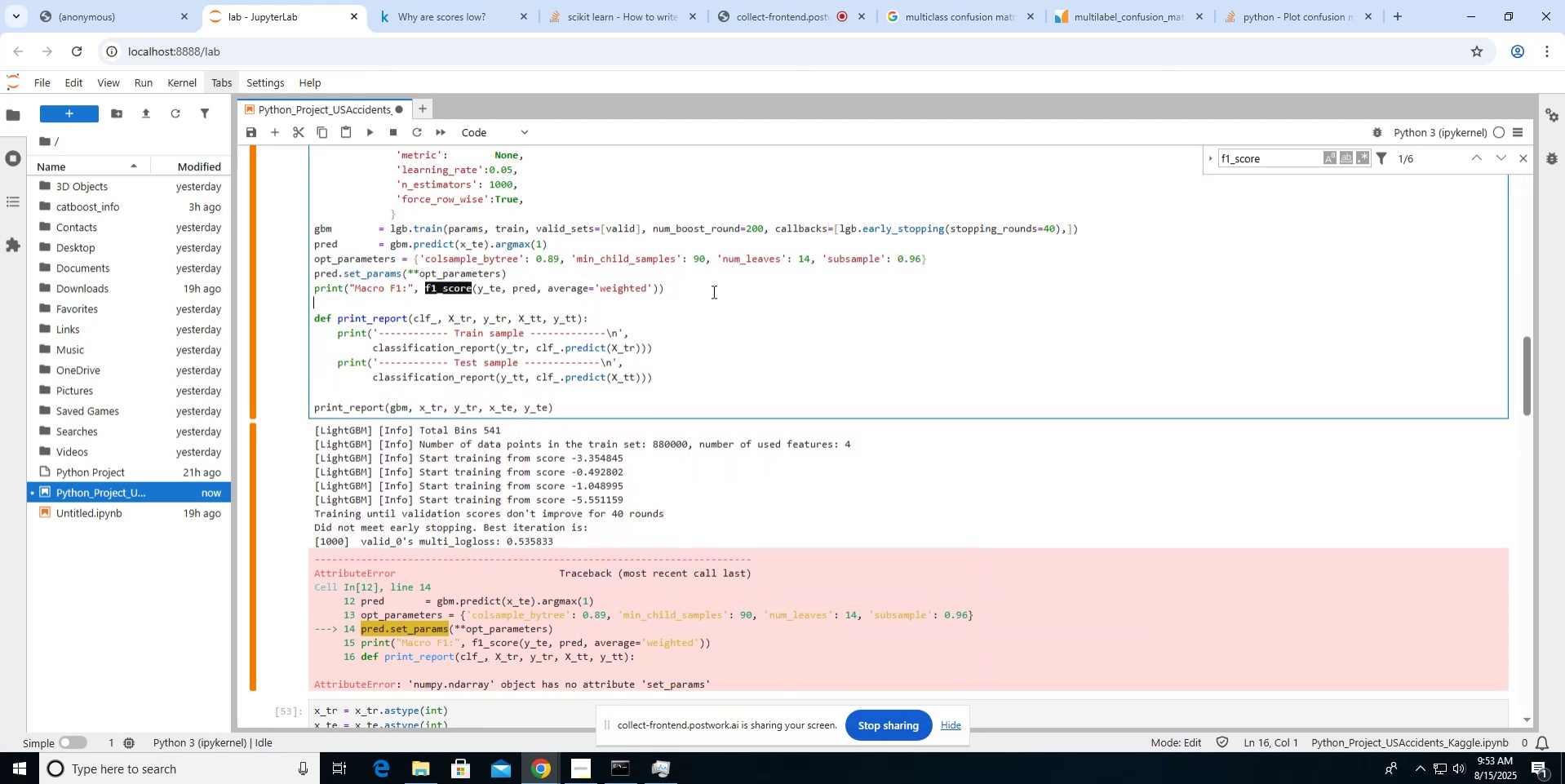 
key(Enter)
 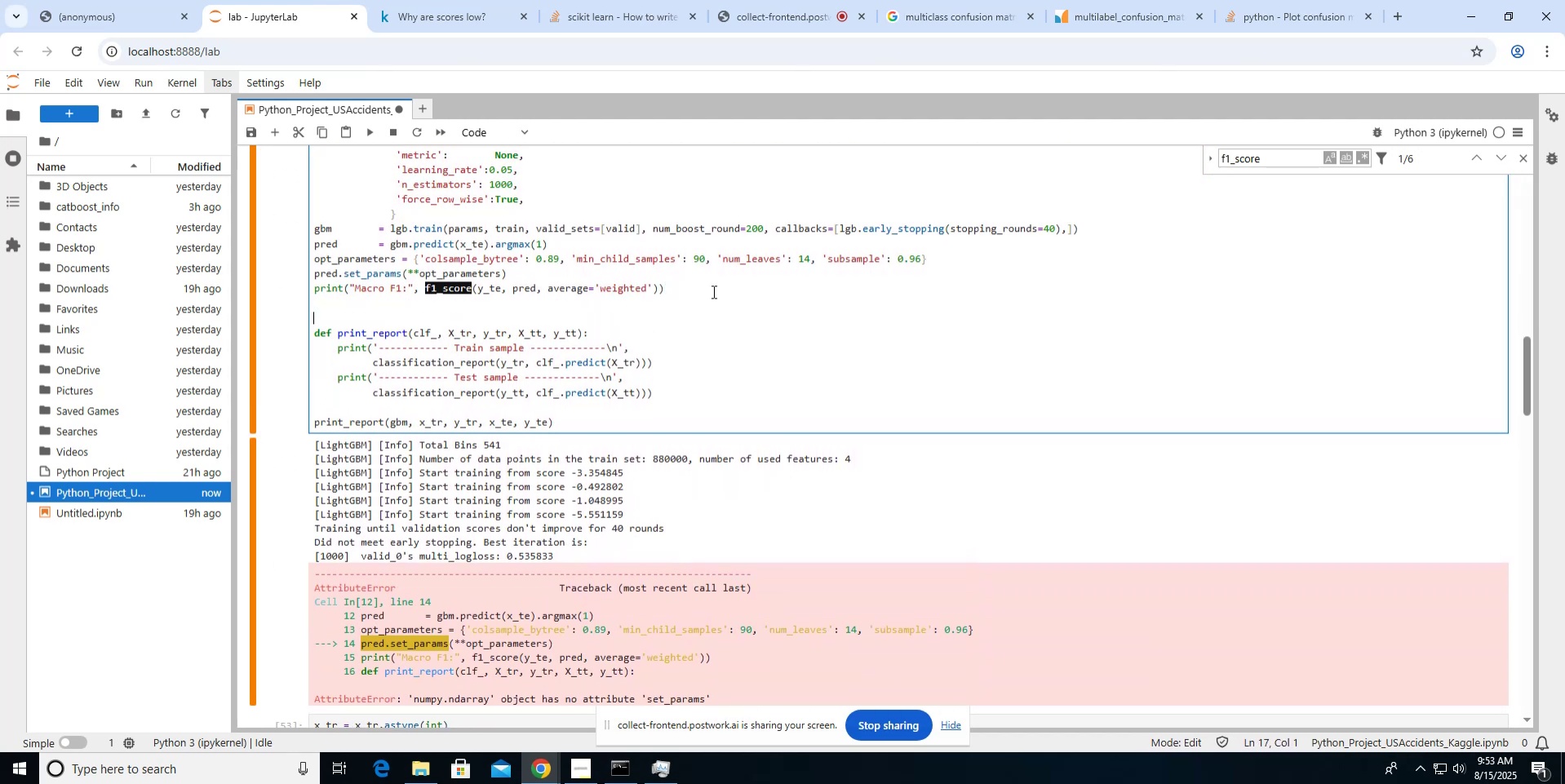 
key(Control+V)
 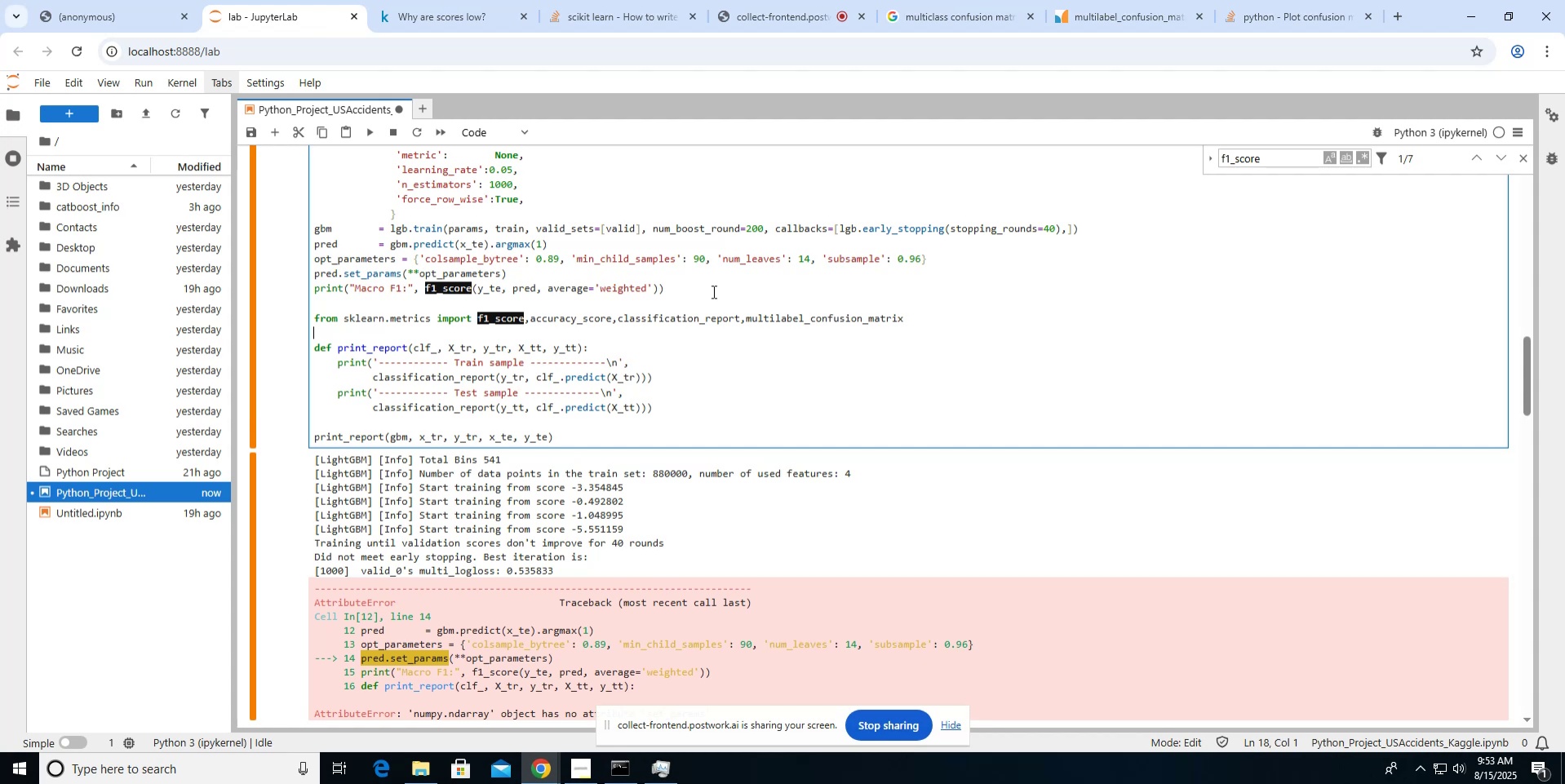 
key(ArrowUp)
 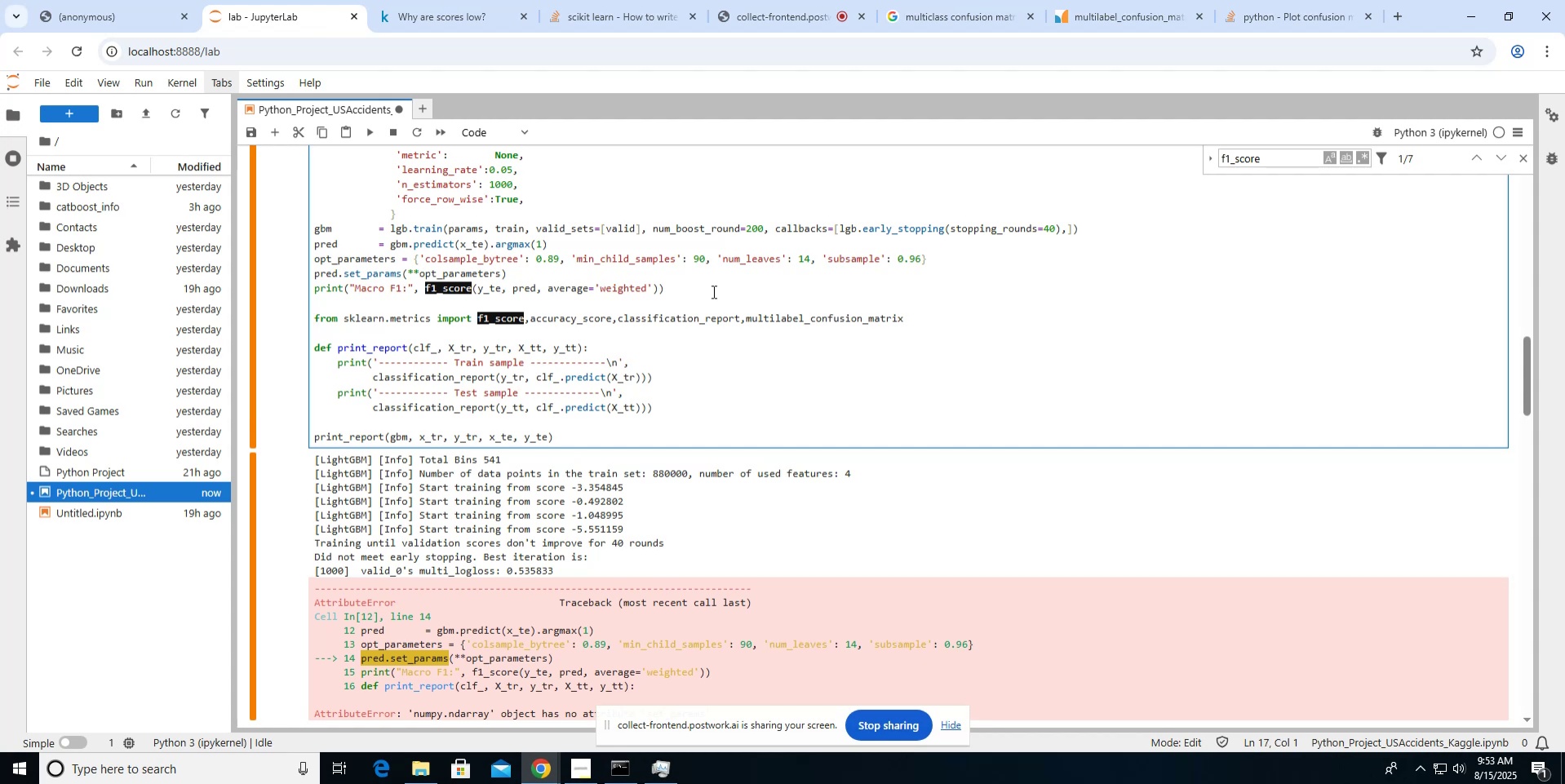 
hold_key(key=ControlLeft, duration=1.52)
 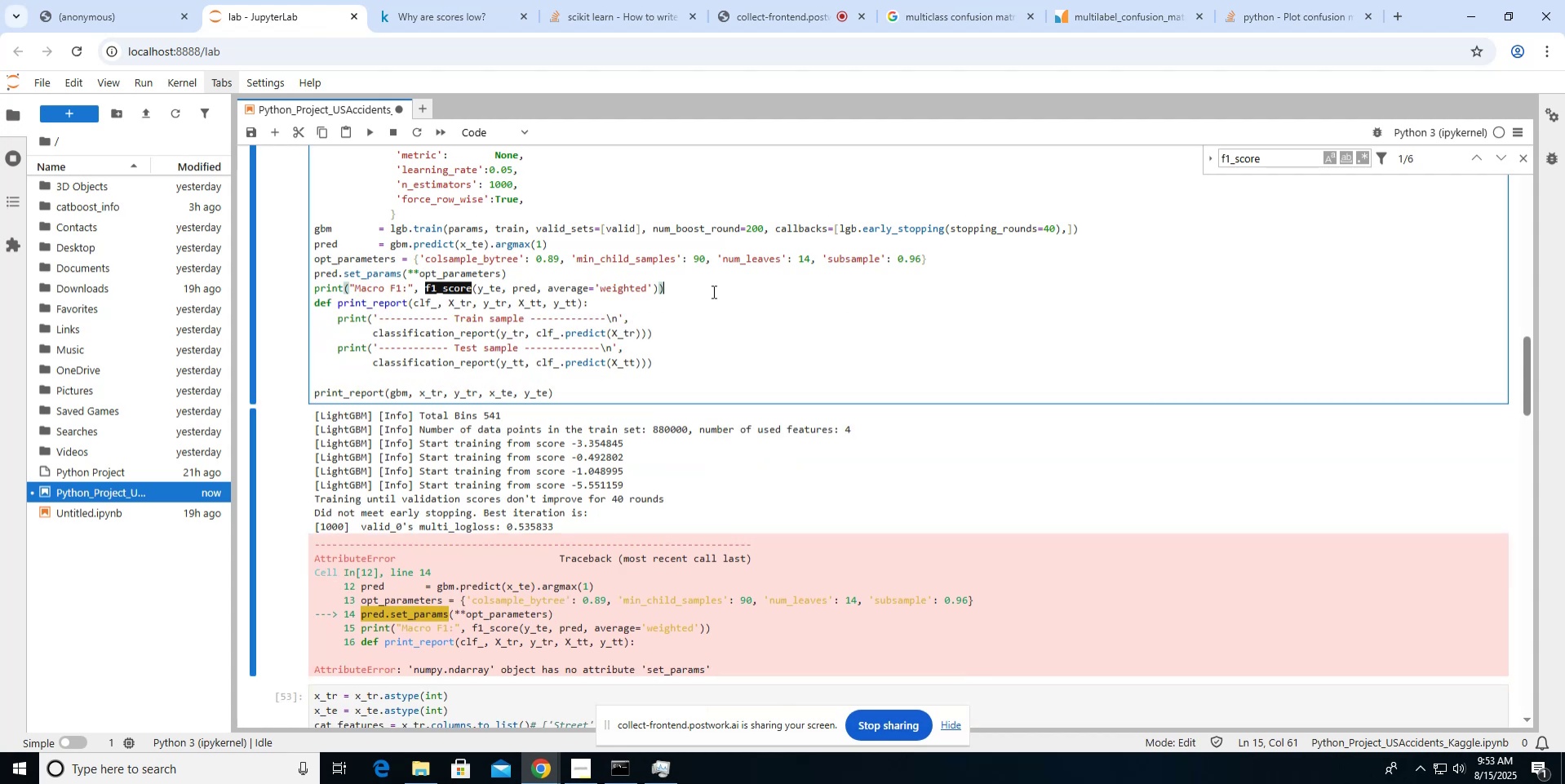 
key(Control+Z)
 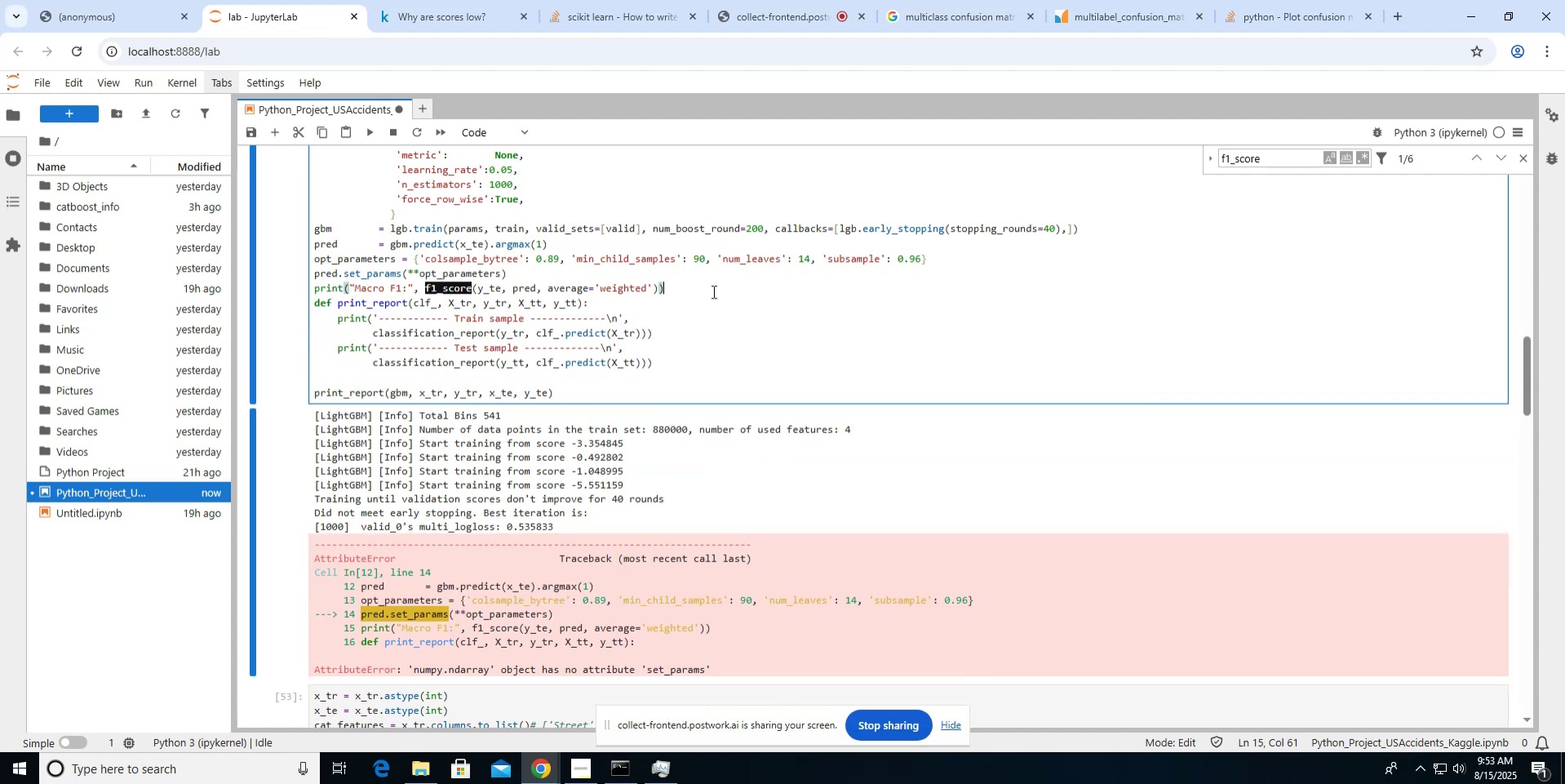 
hold_key(key=ArrowDown, duration=0.77)
 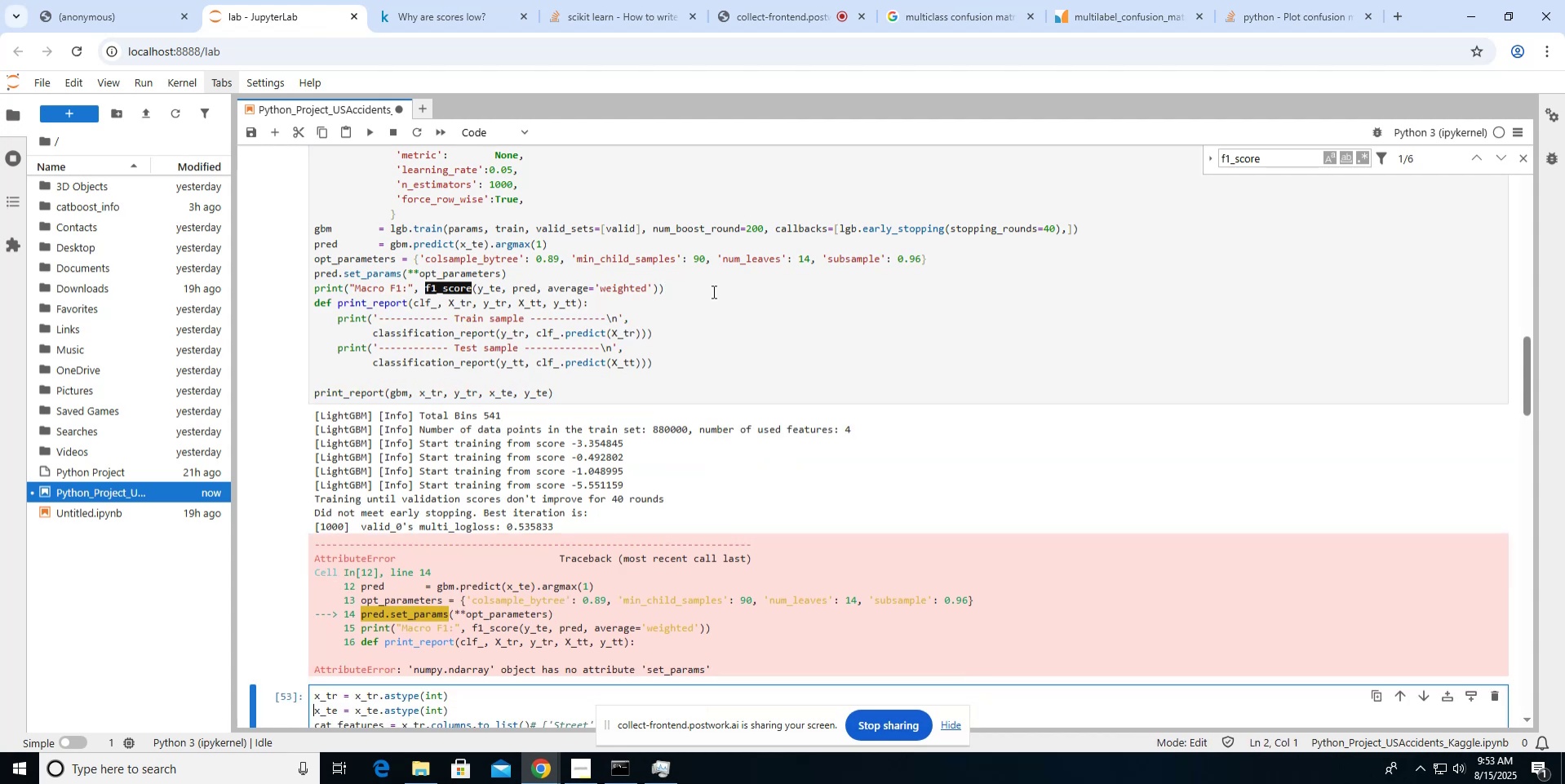 
key(ArrowUp)
 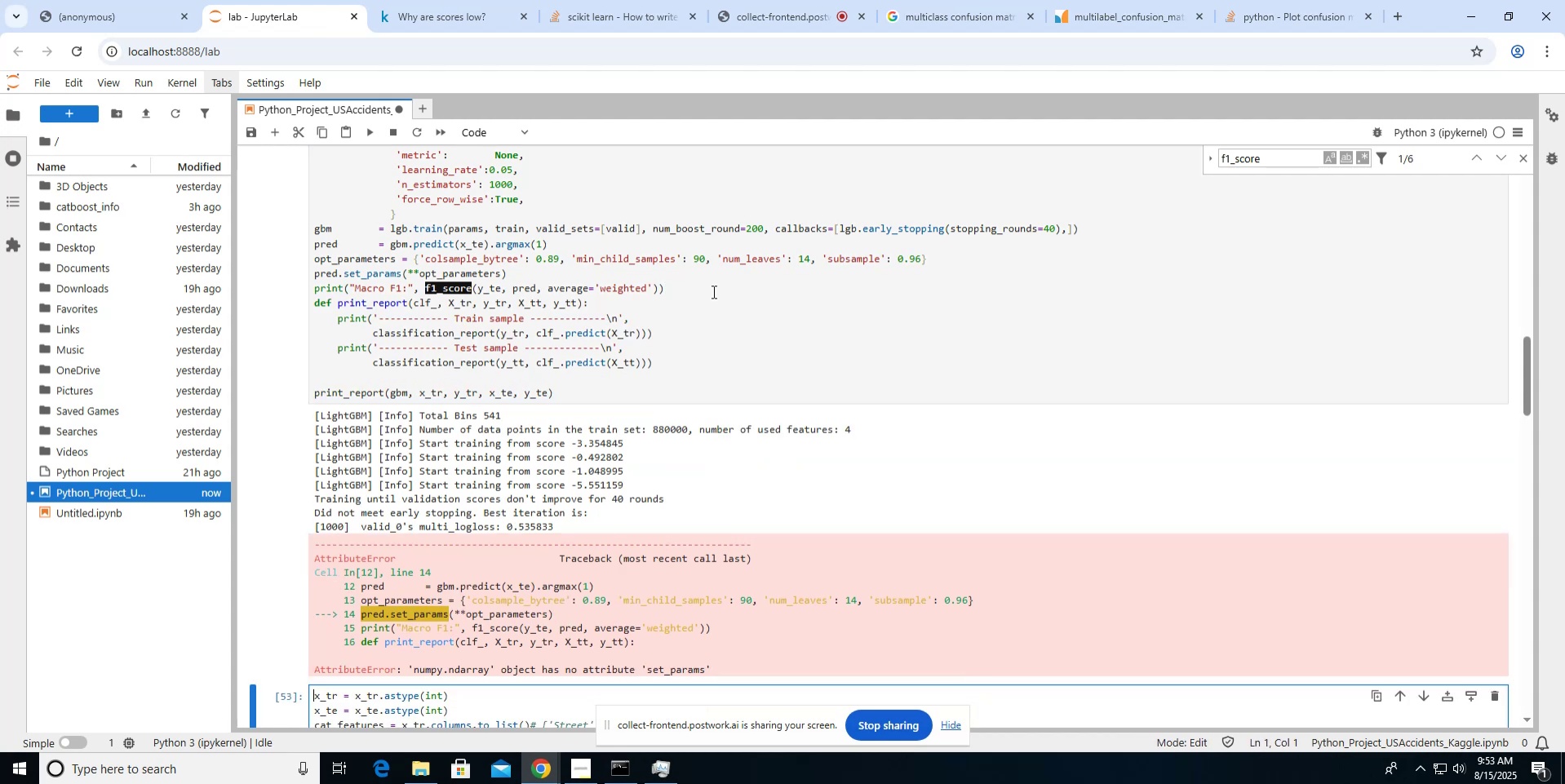 
key(ArrowUp)
 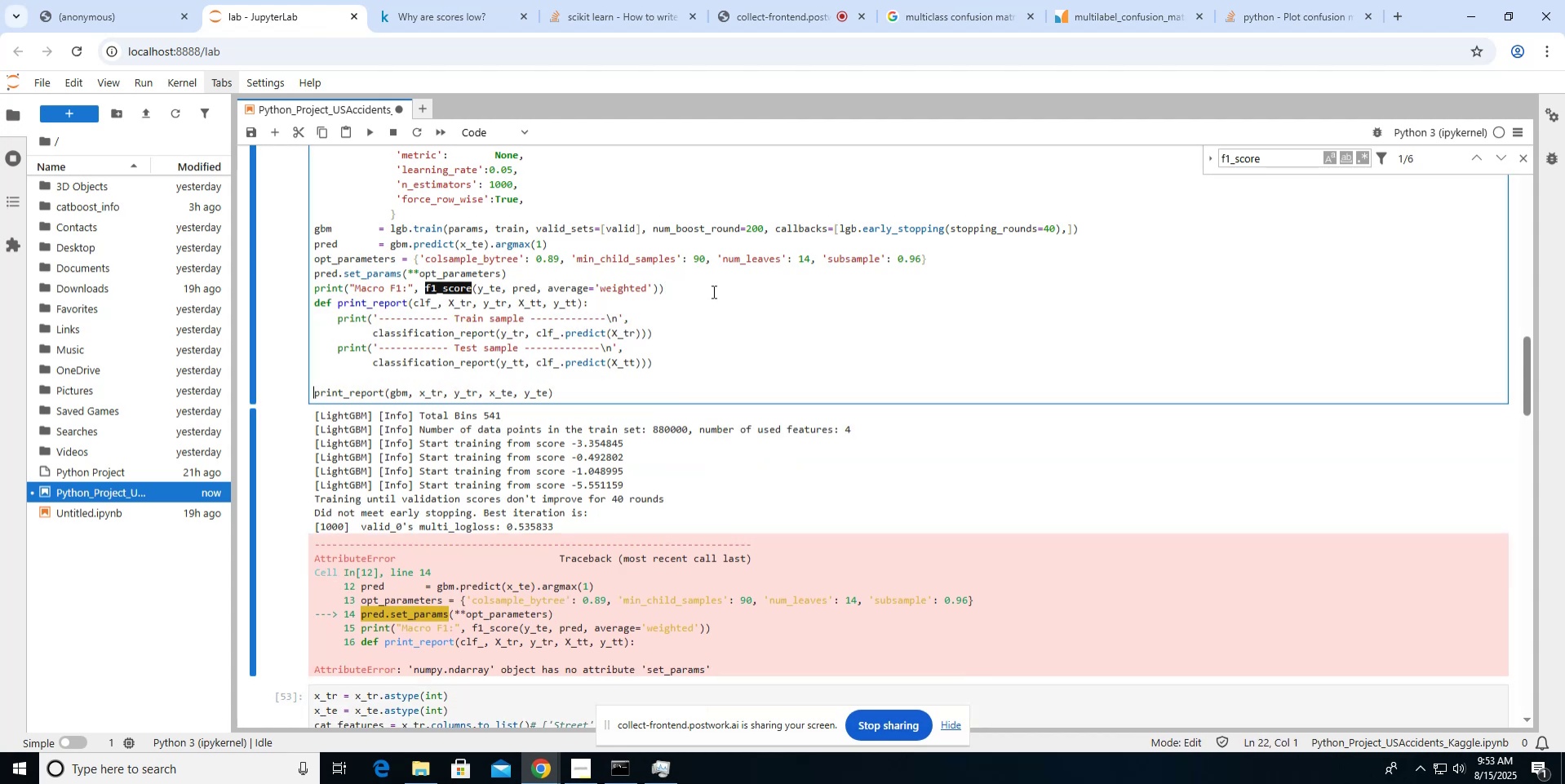 
key(ArrowUp)
 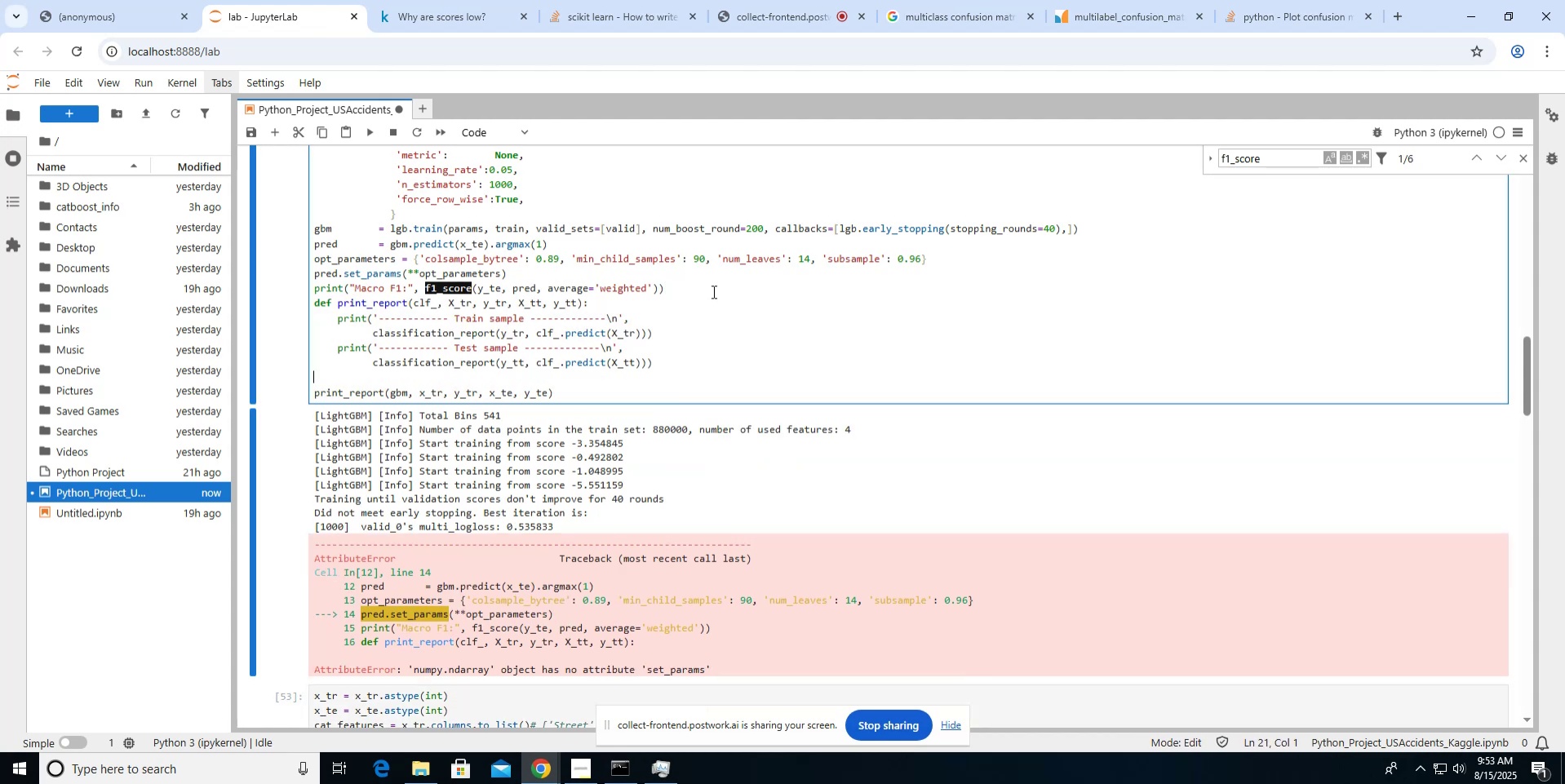 
scroll: coordinate [712, 291], scroll_direction: up, amount: 1.0
 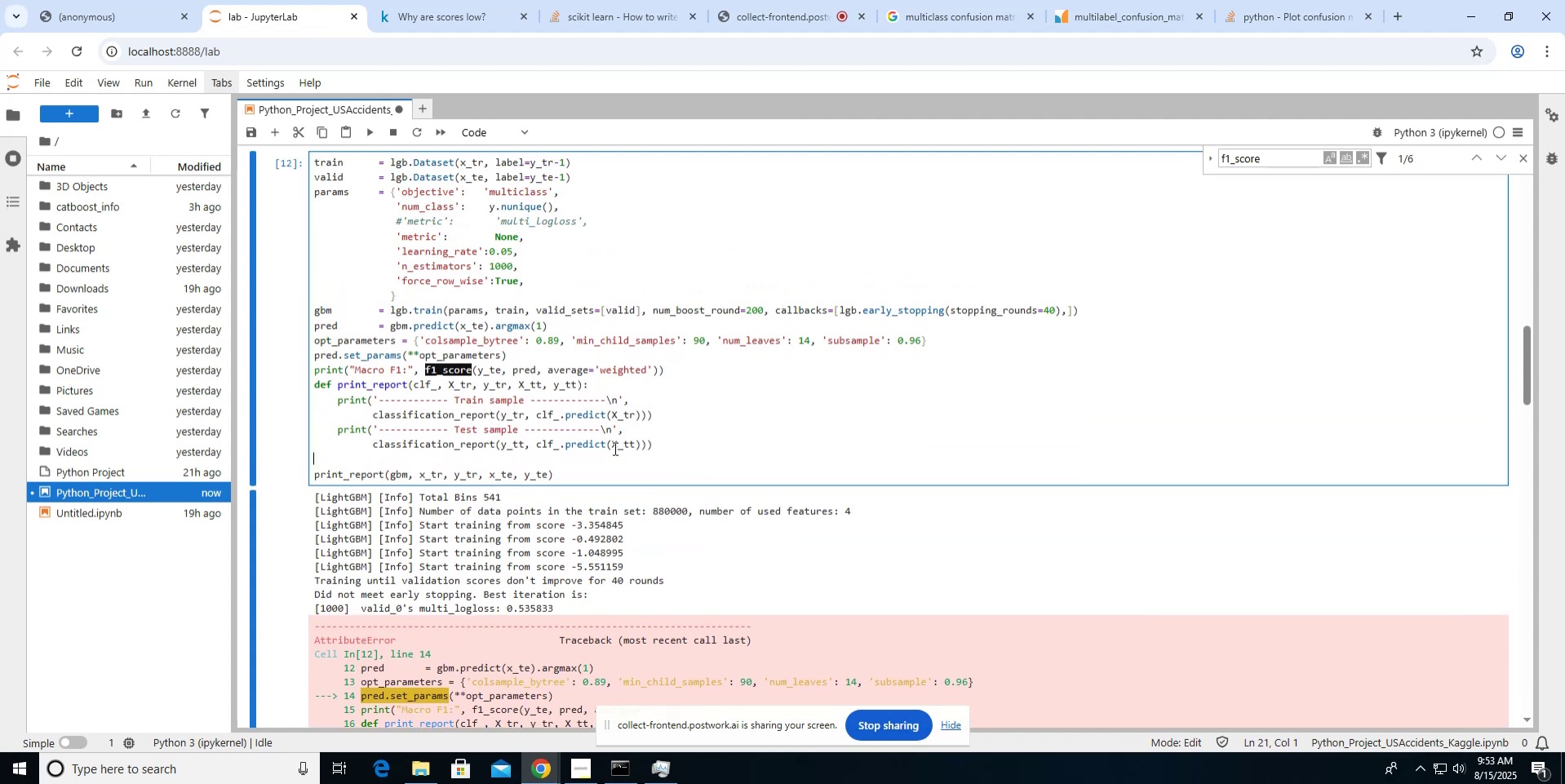 
left_click([601, 475])
 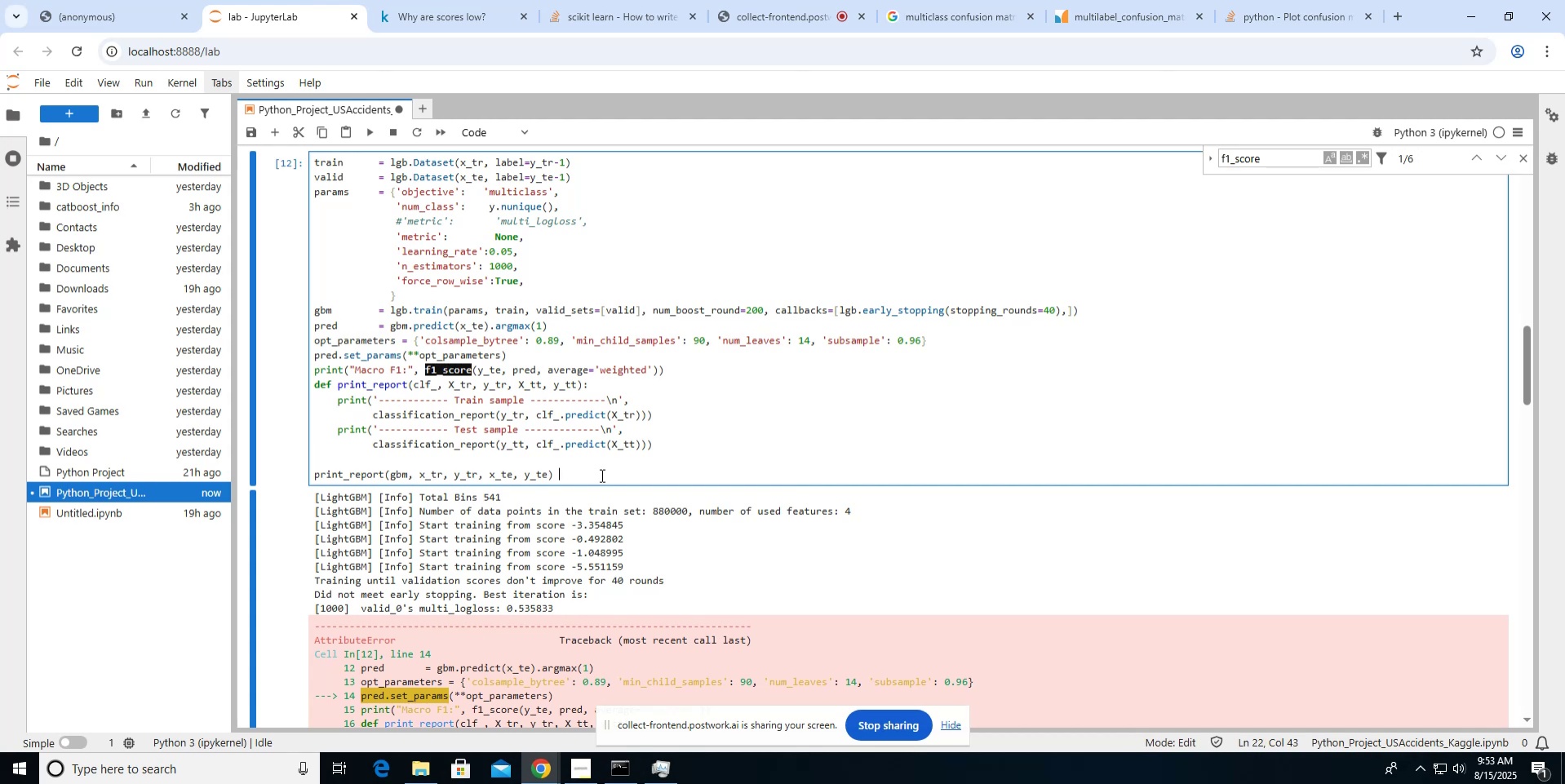 
key(Enter)
 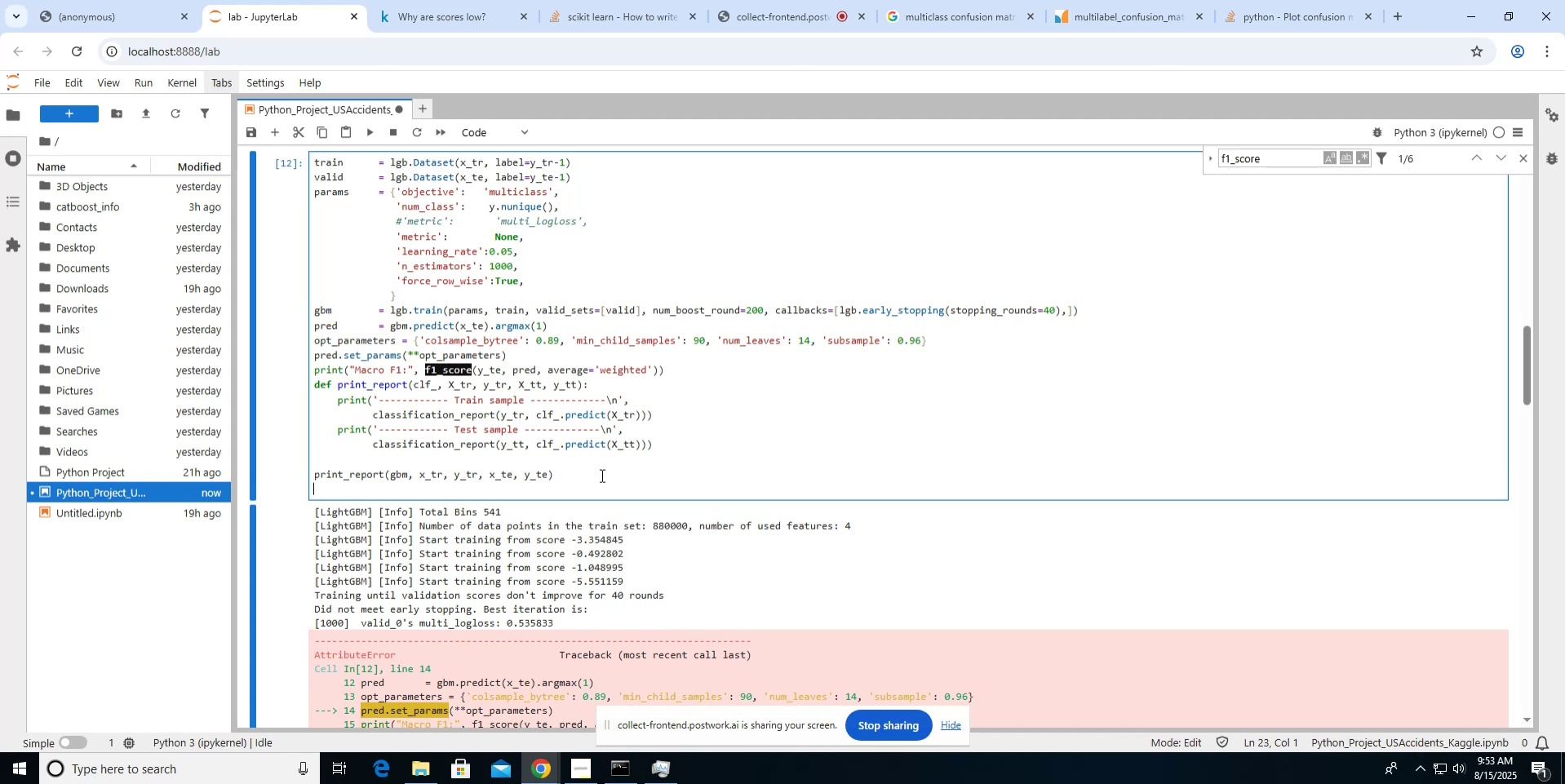 
key(Control+V)
 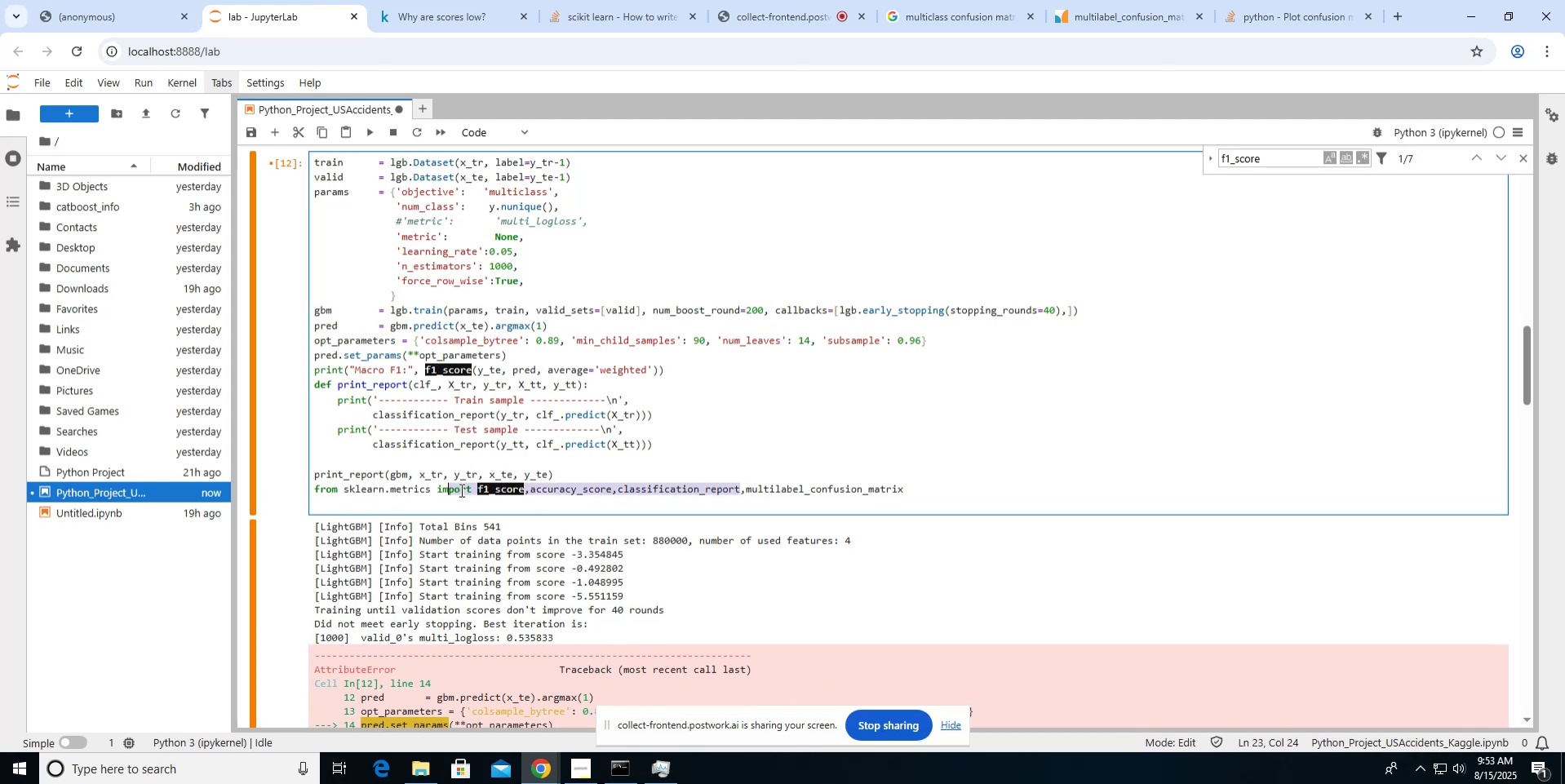 
wait(5.38)
 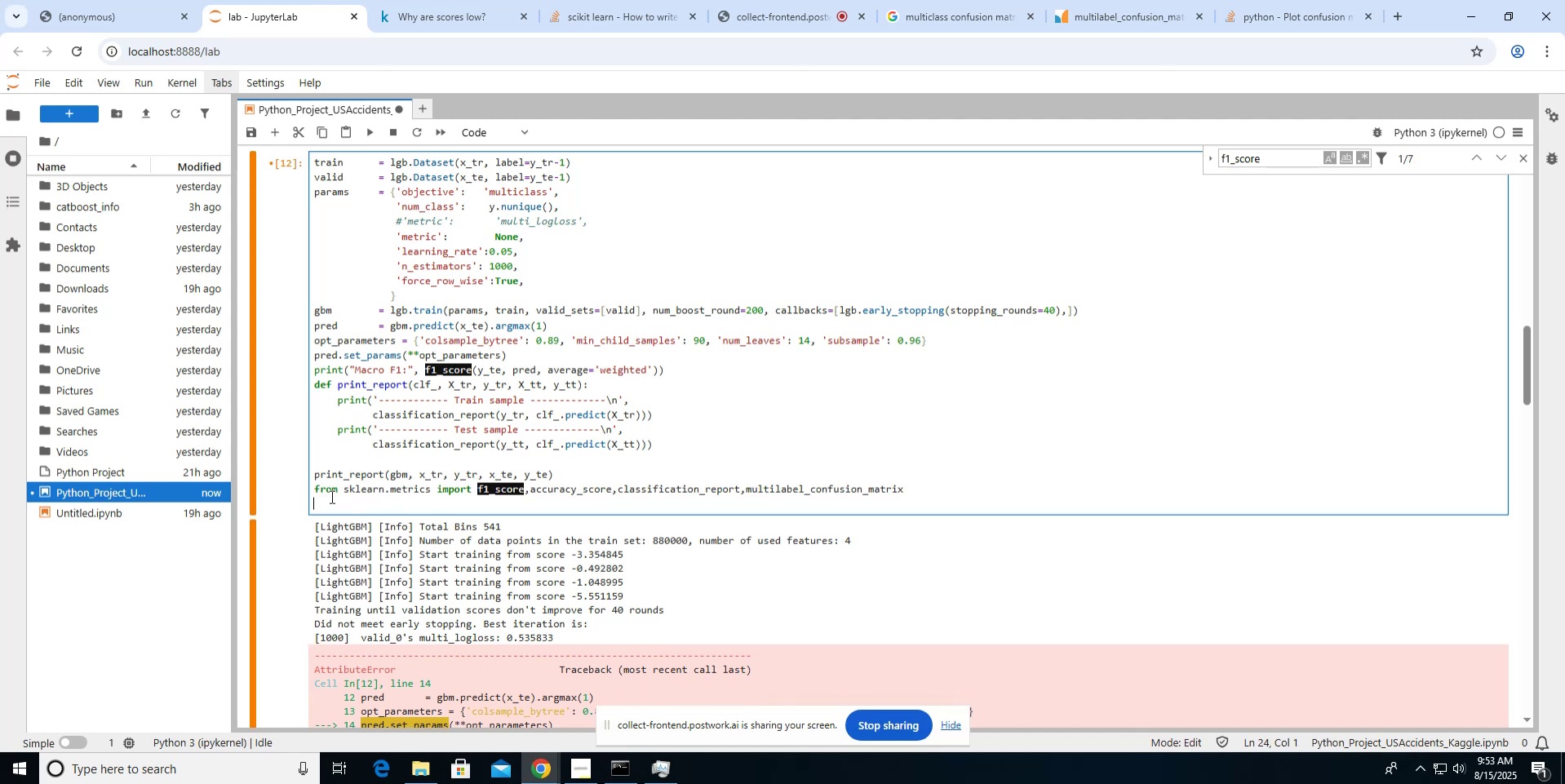 
key(Backspace)
 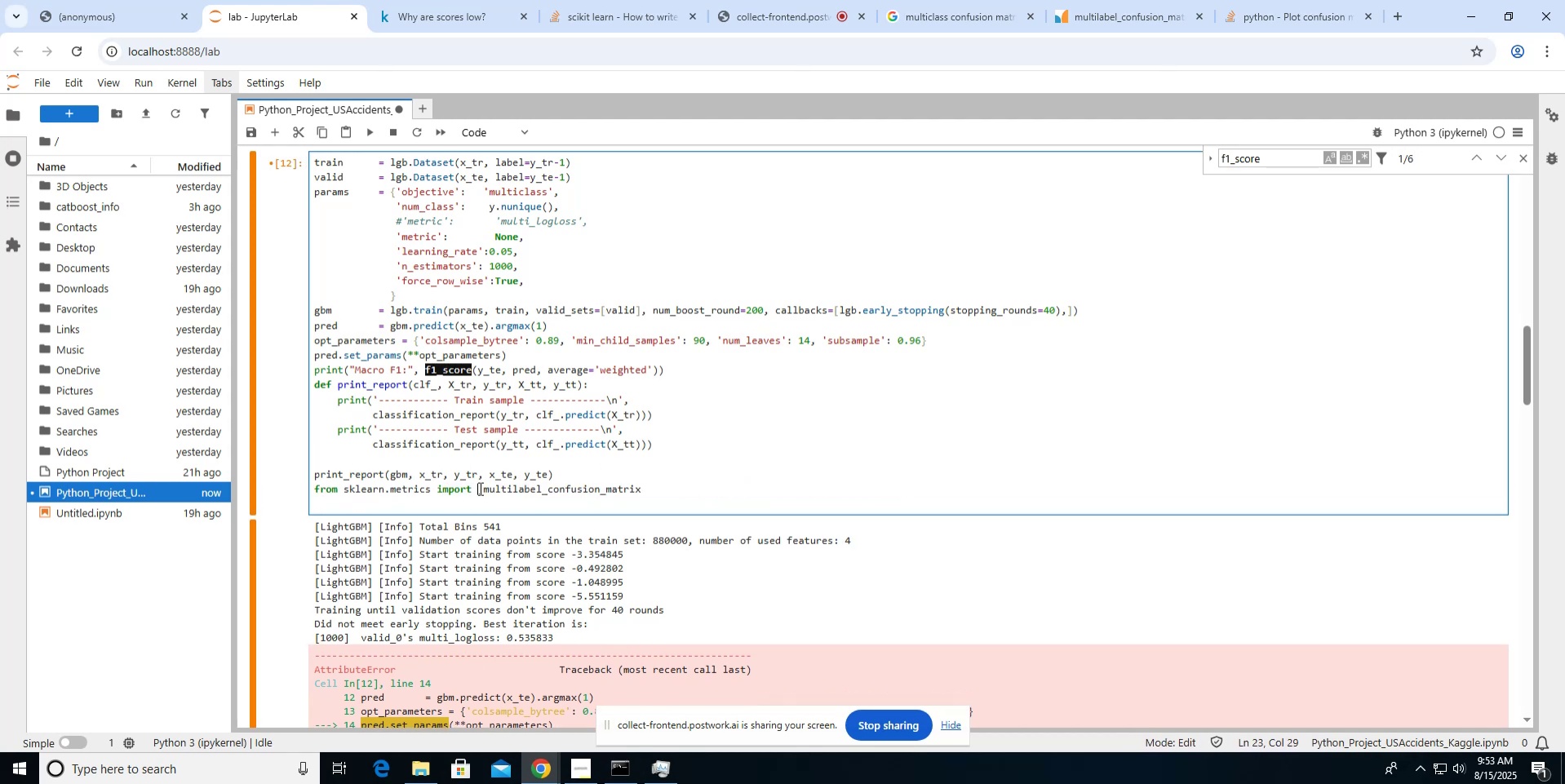 
key(ArrowRight)
 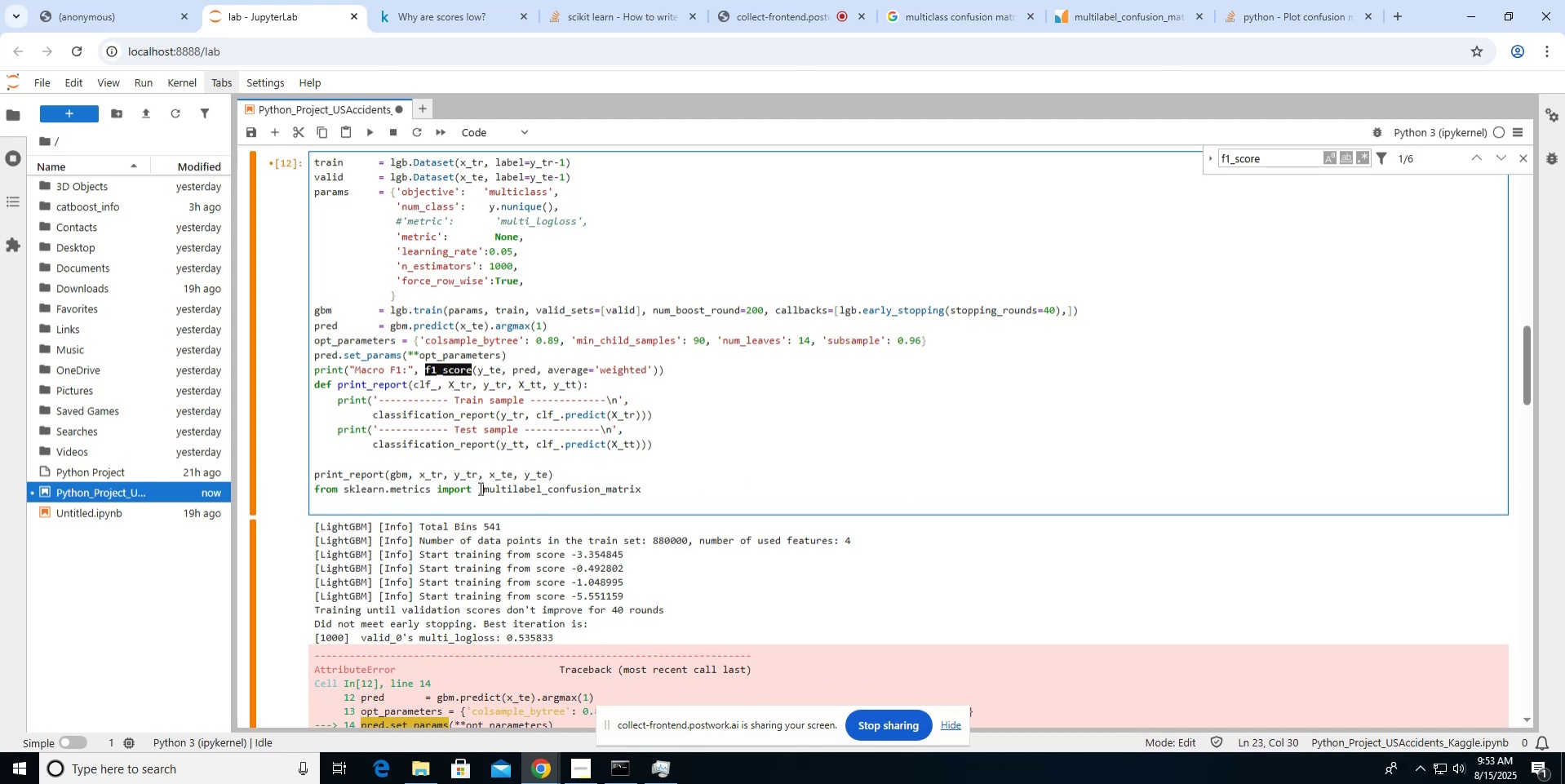 
key(Backspace)
 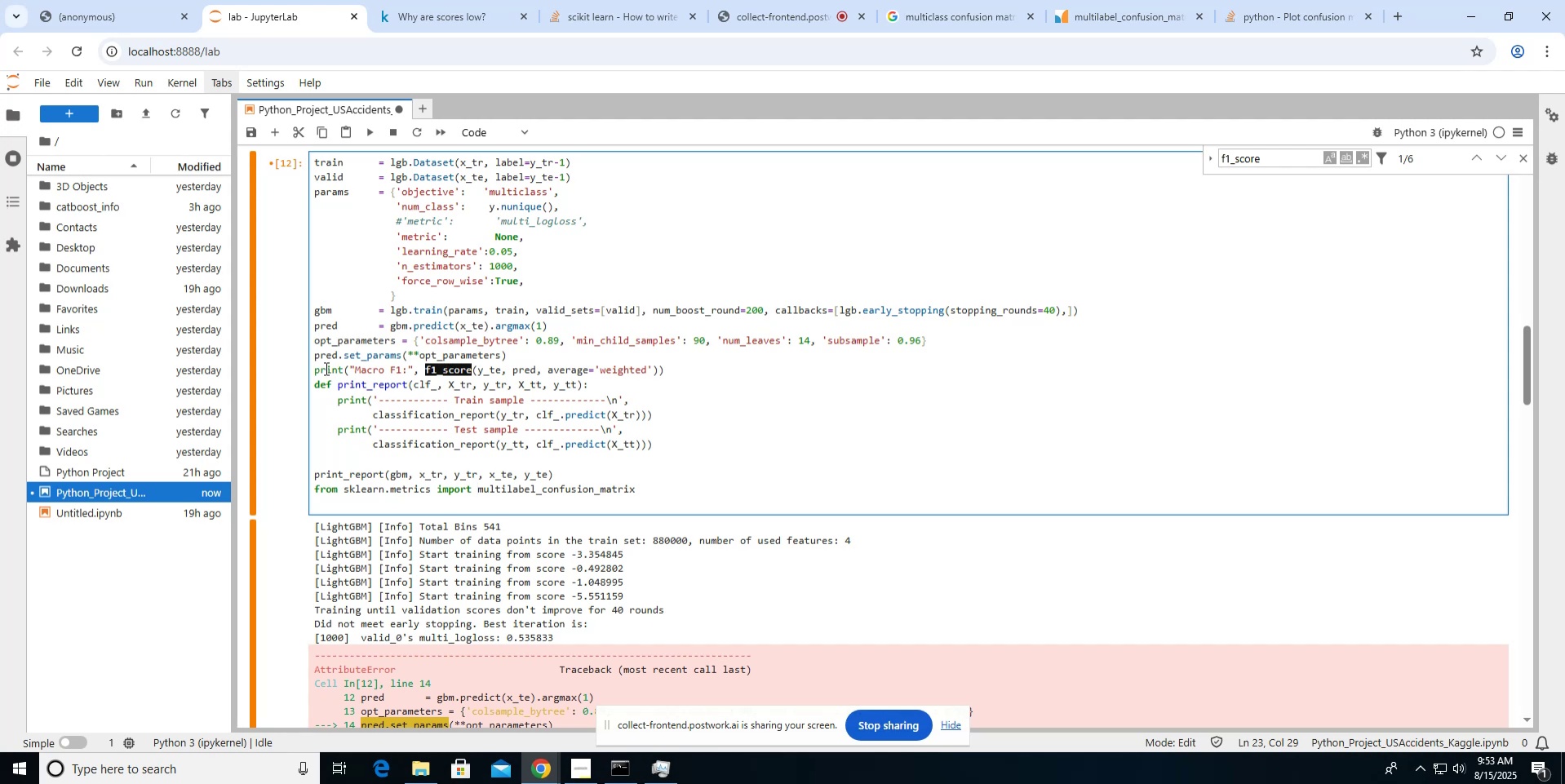 
scroll: coordinate [325, 368], scroll_direction: up, amount: 3.0
 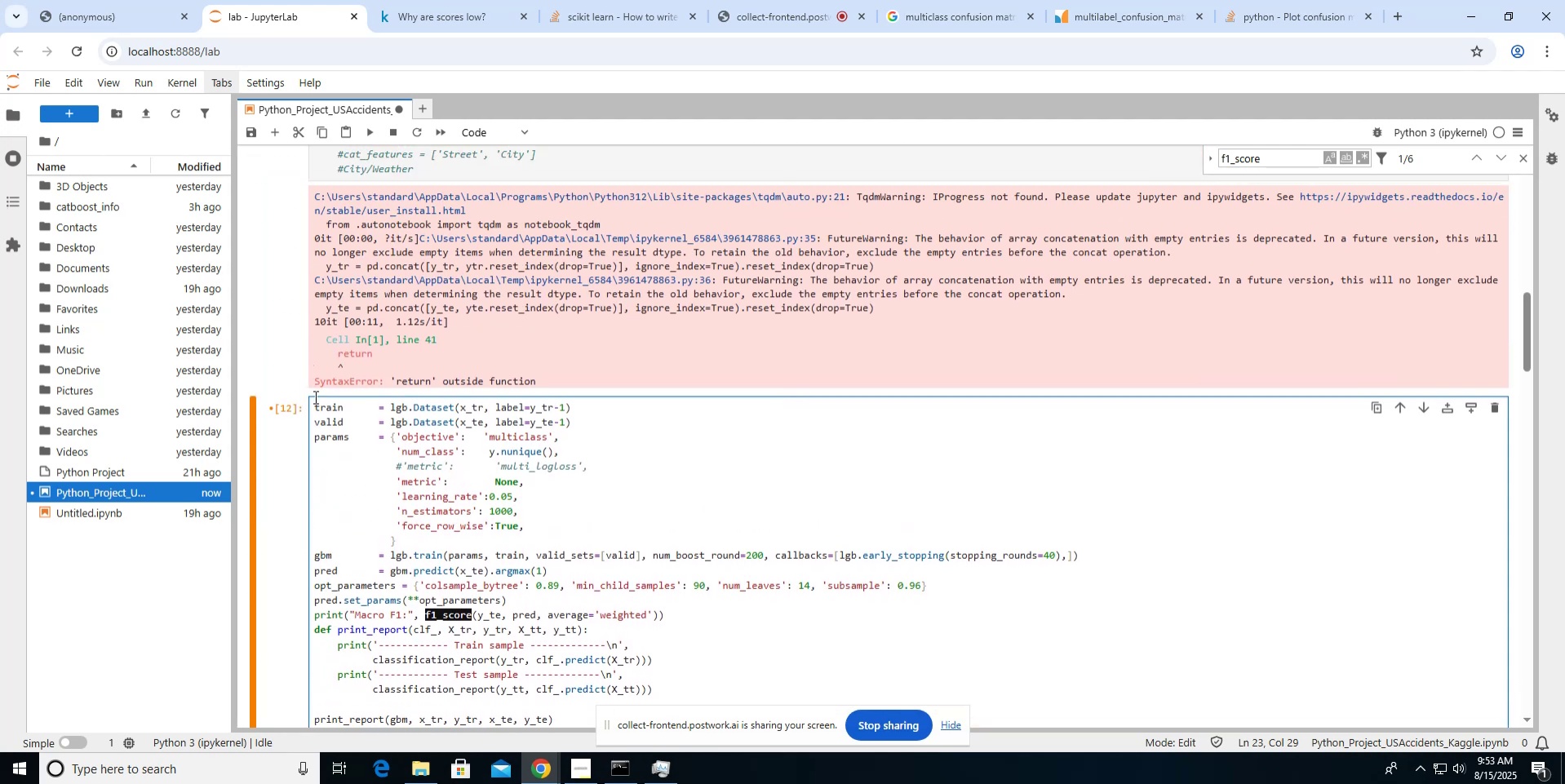 
left_click([313, 400])
 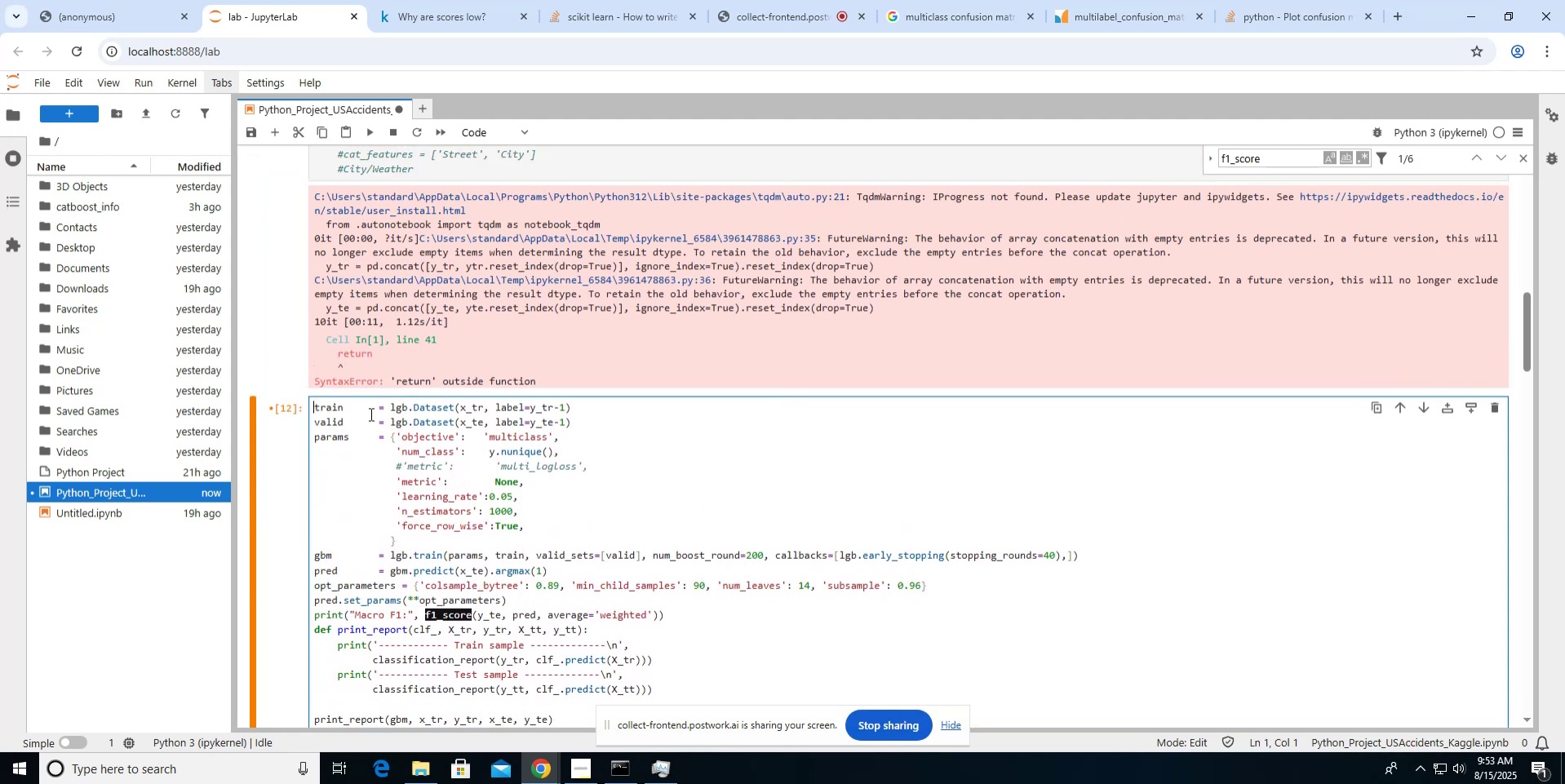 
key(Enter)
 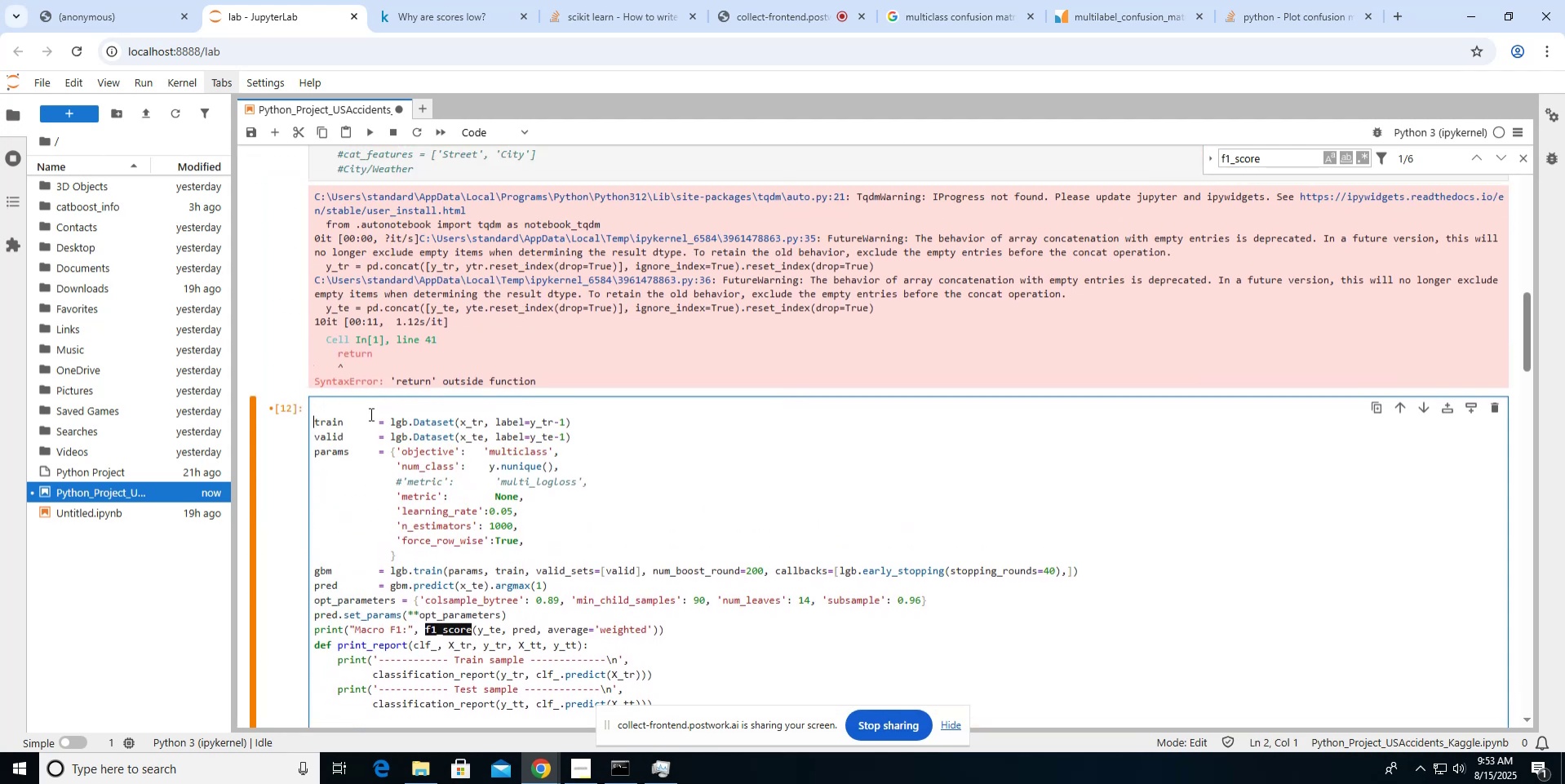 
key(ArrowUp)
 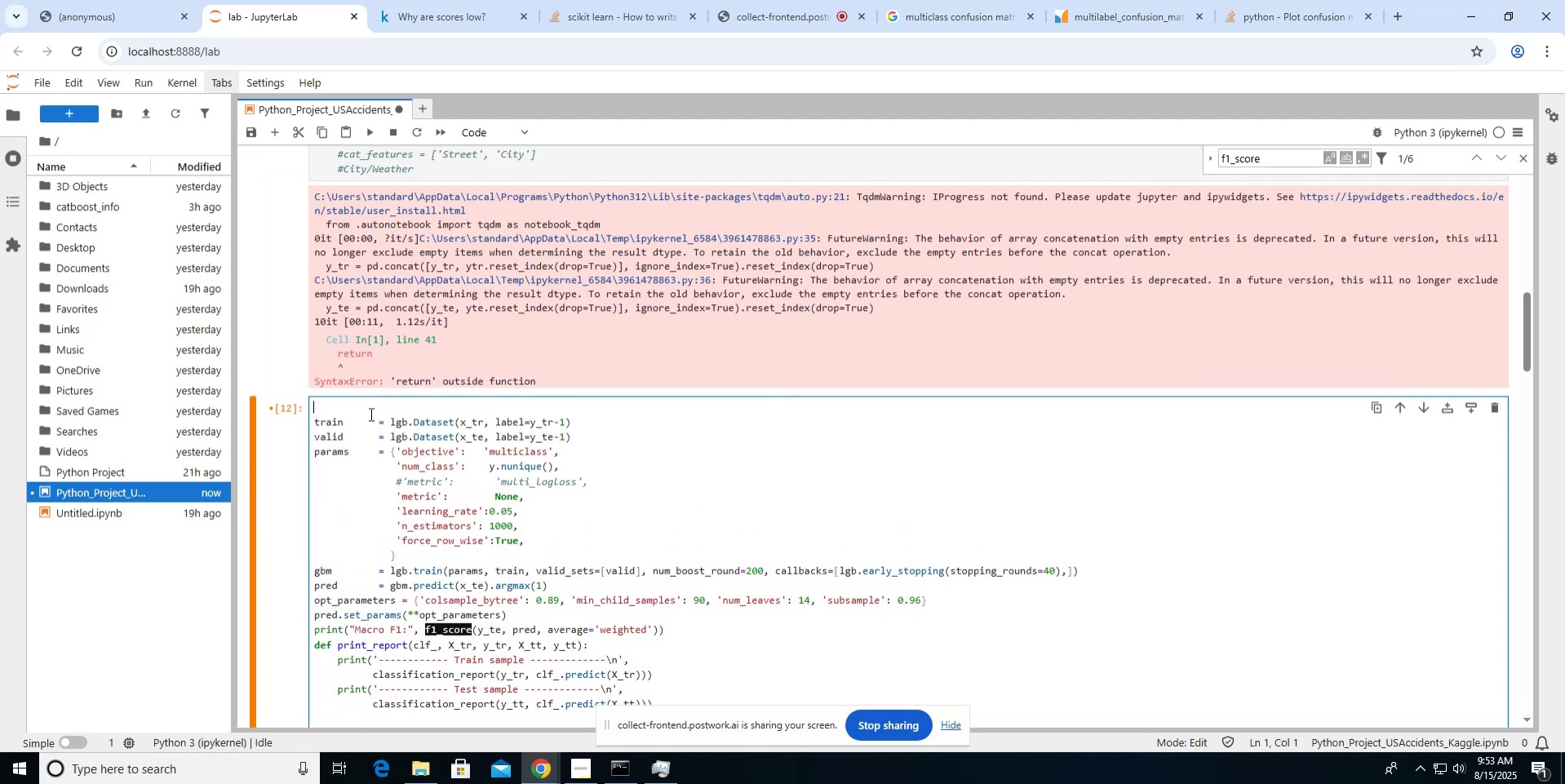 
key(Shift+Quote)
 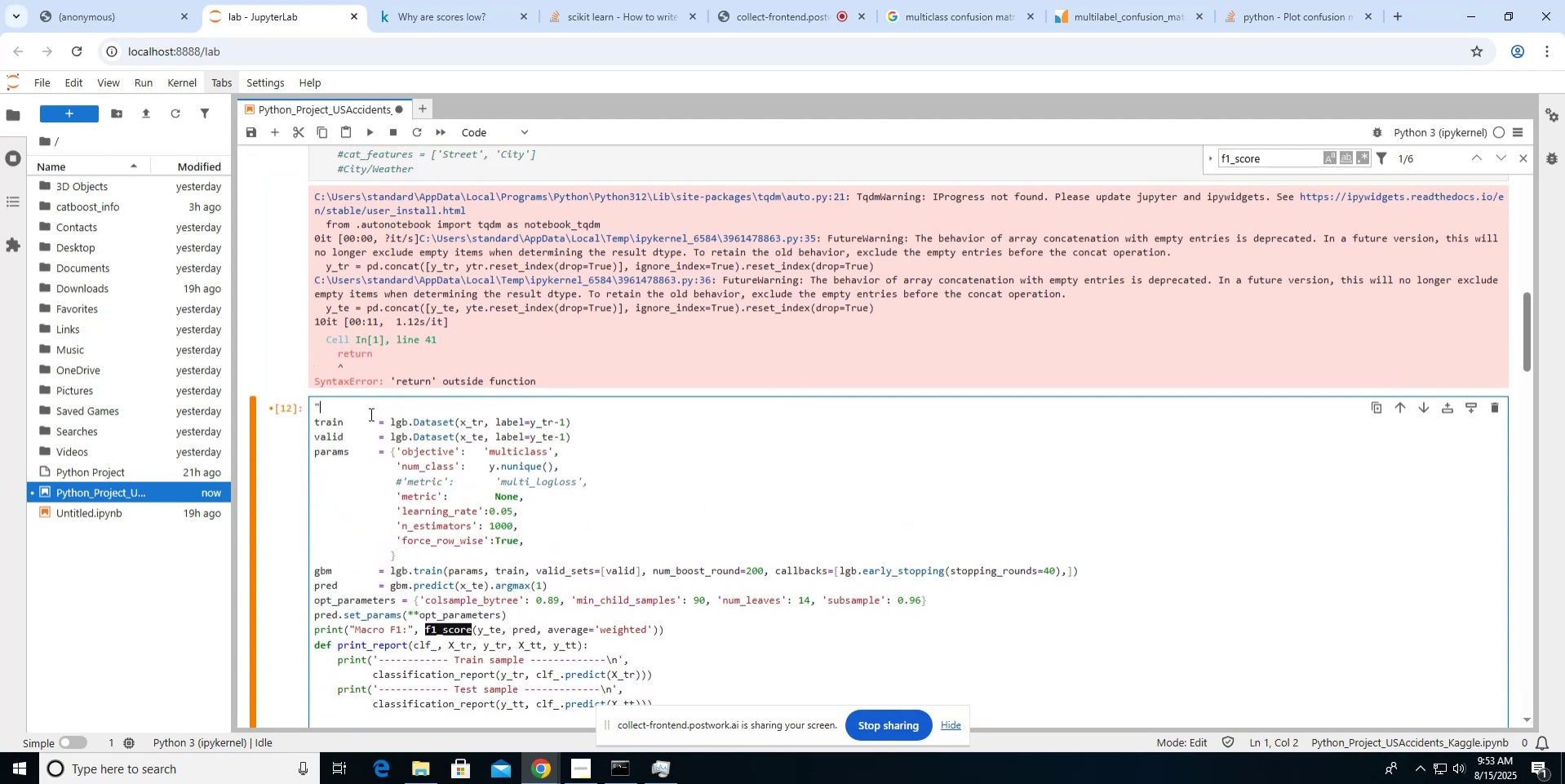 
key(Shift+Quote)
 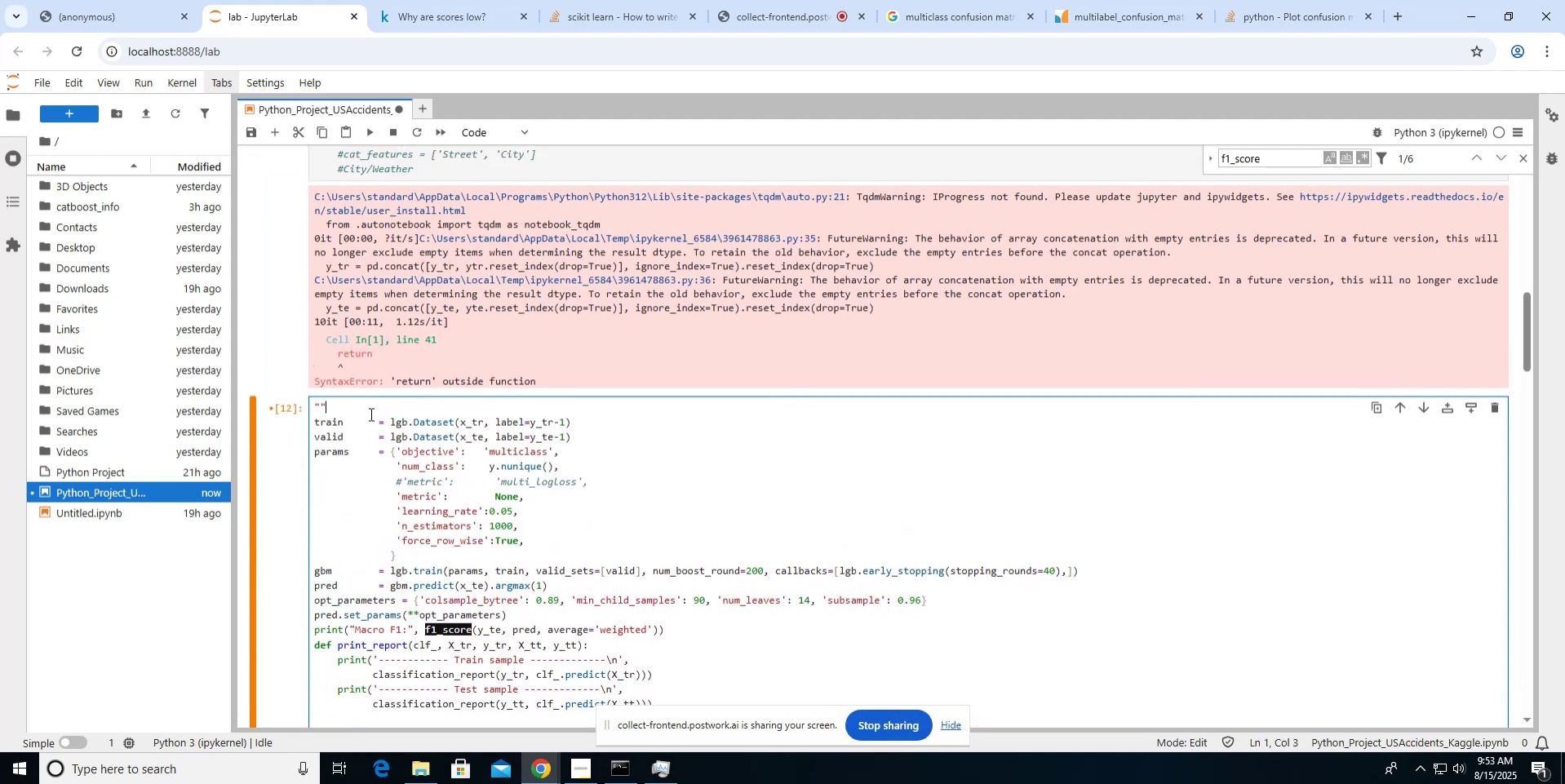 
key(Shift+Quote)
 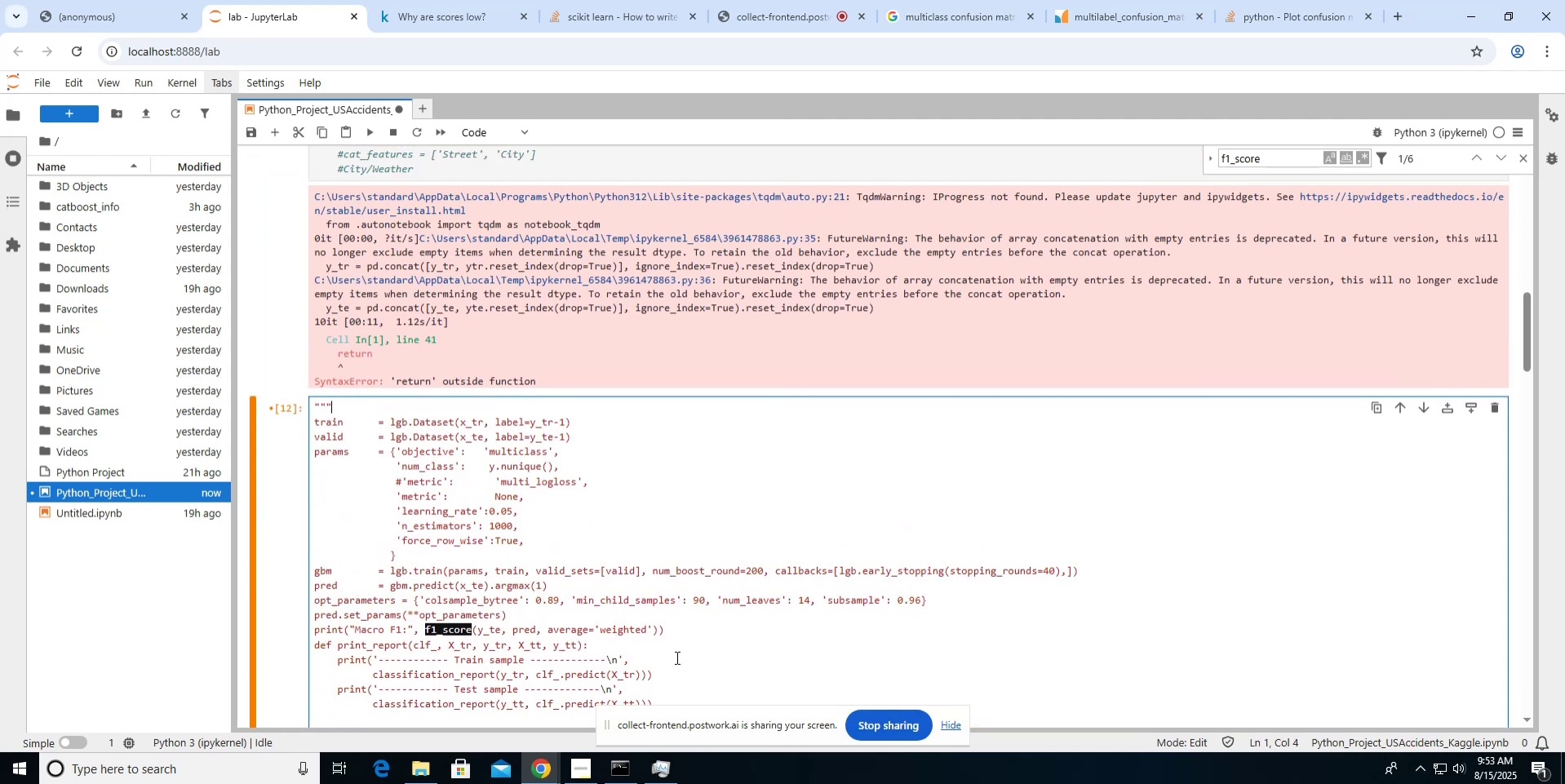 
left_click([706, 632])
 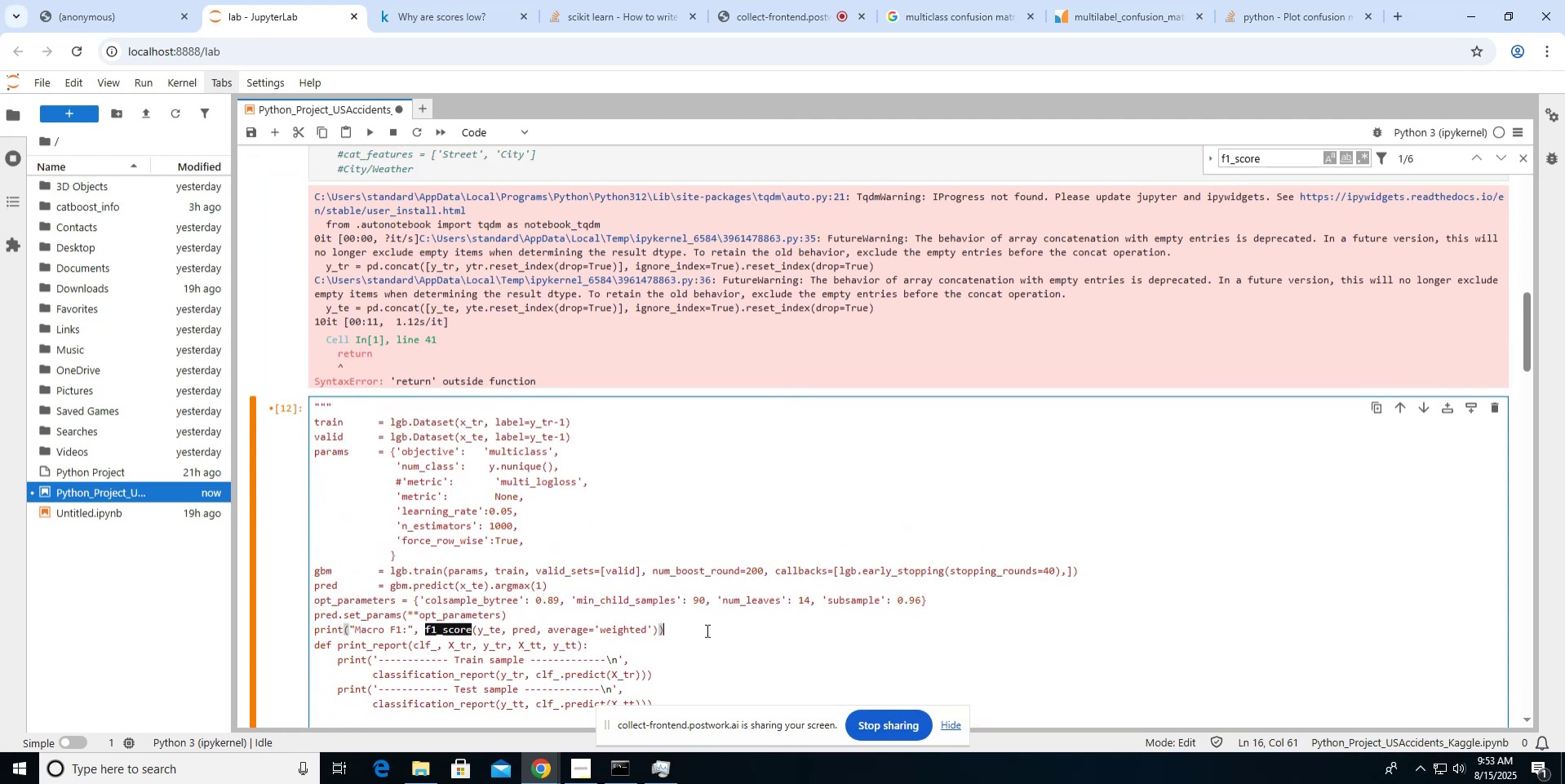 
key(Shift+Enter)
 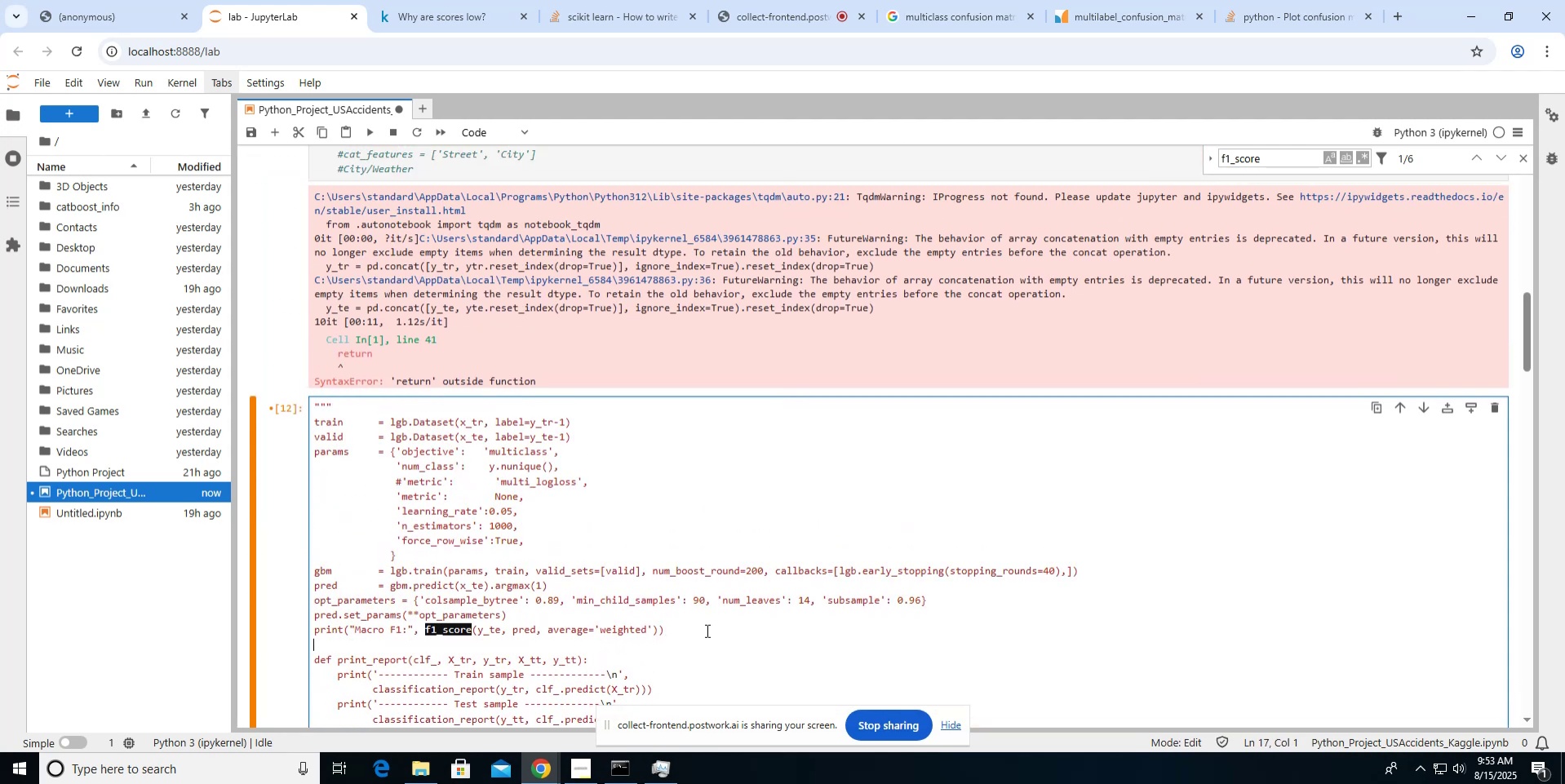 
key(Shift+Quote)
 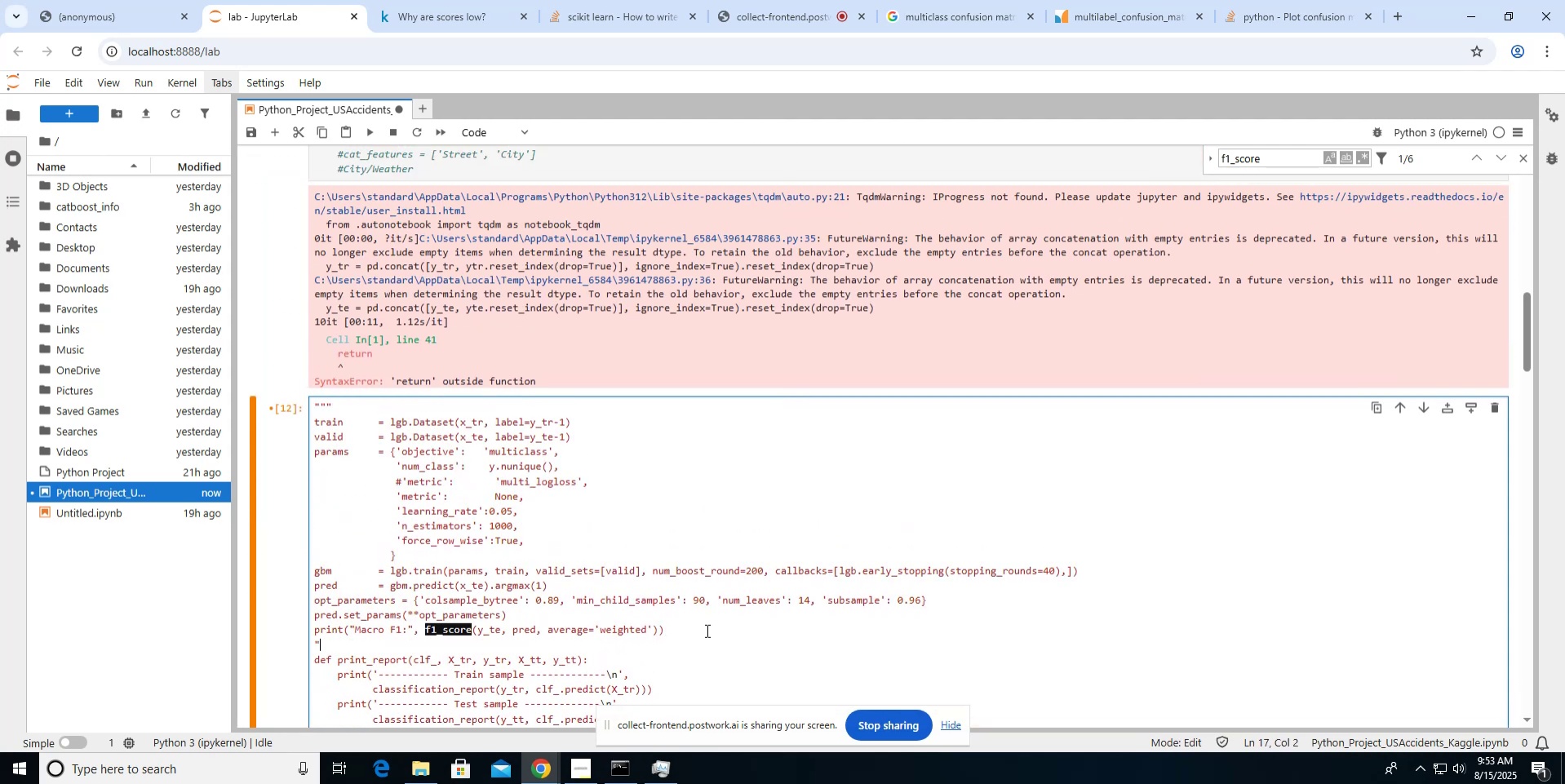 
key(Shift+Quote)
 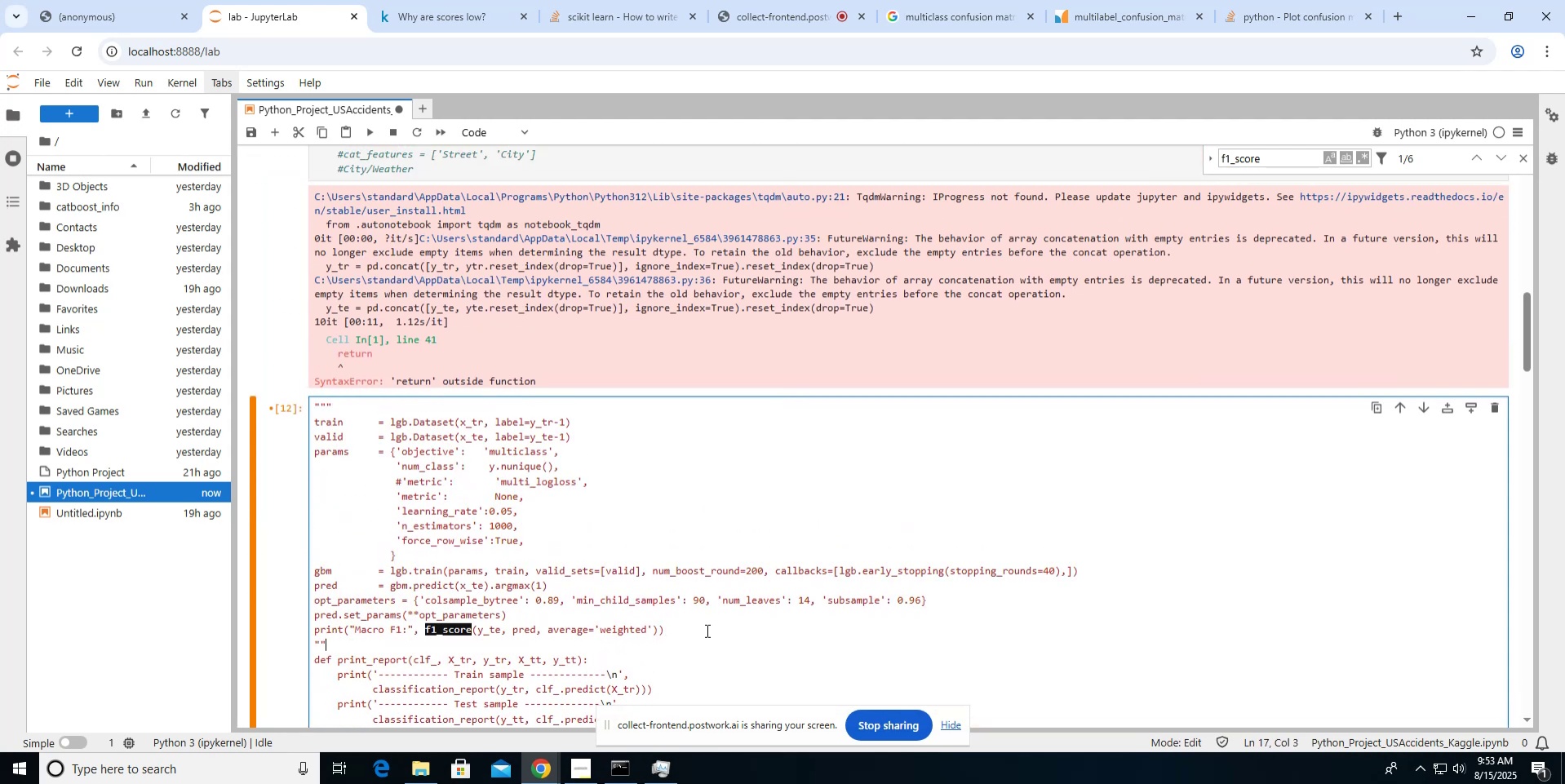 
key(Shift+Quote)
 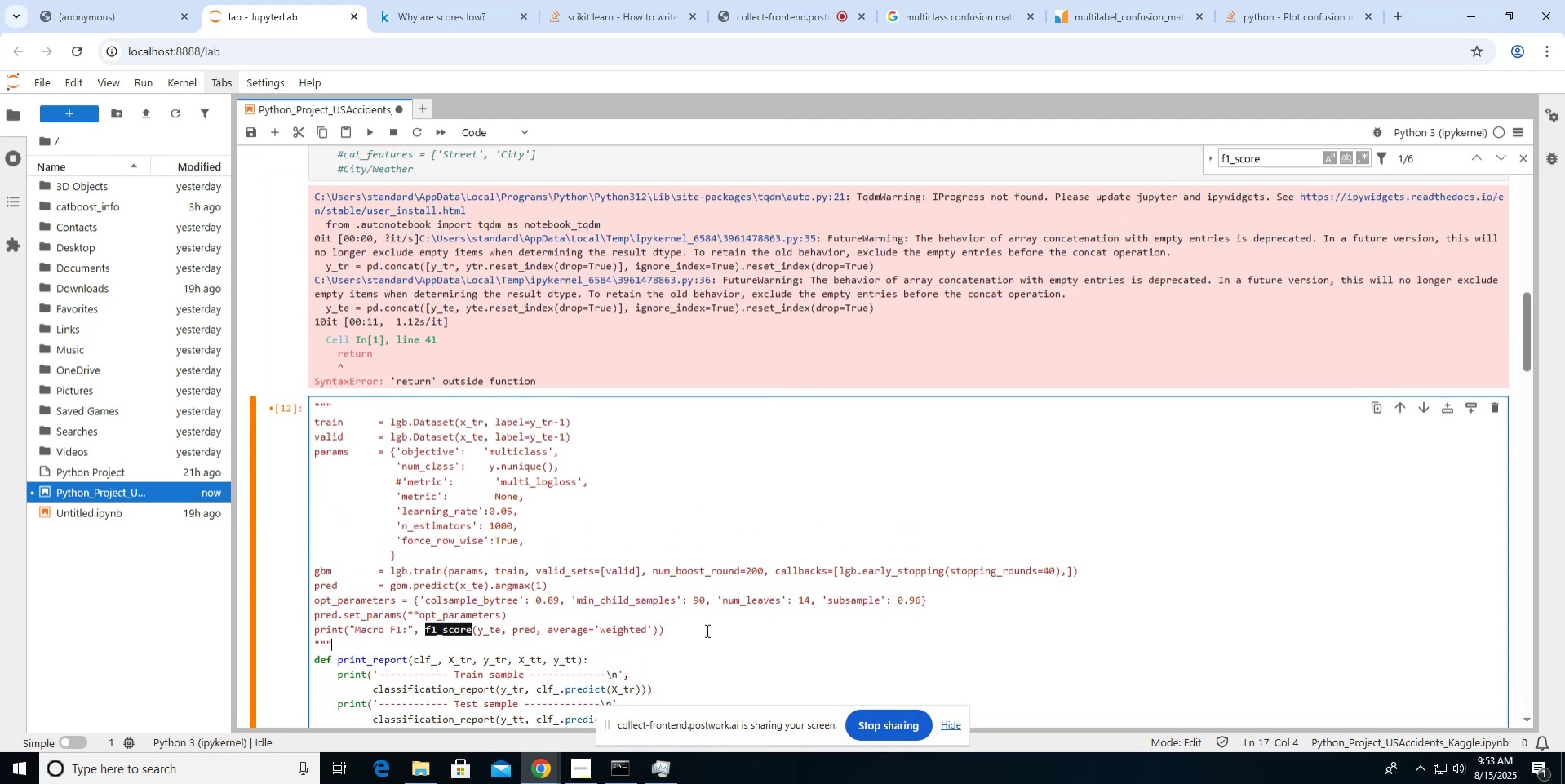 
scroll: coordinate [706, 630], scroll_direction: down, amount: 3.0
 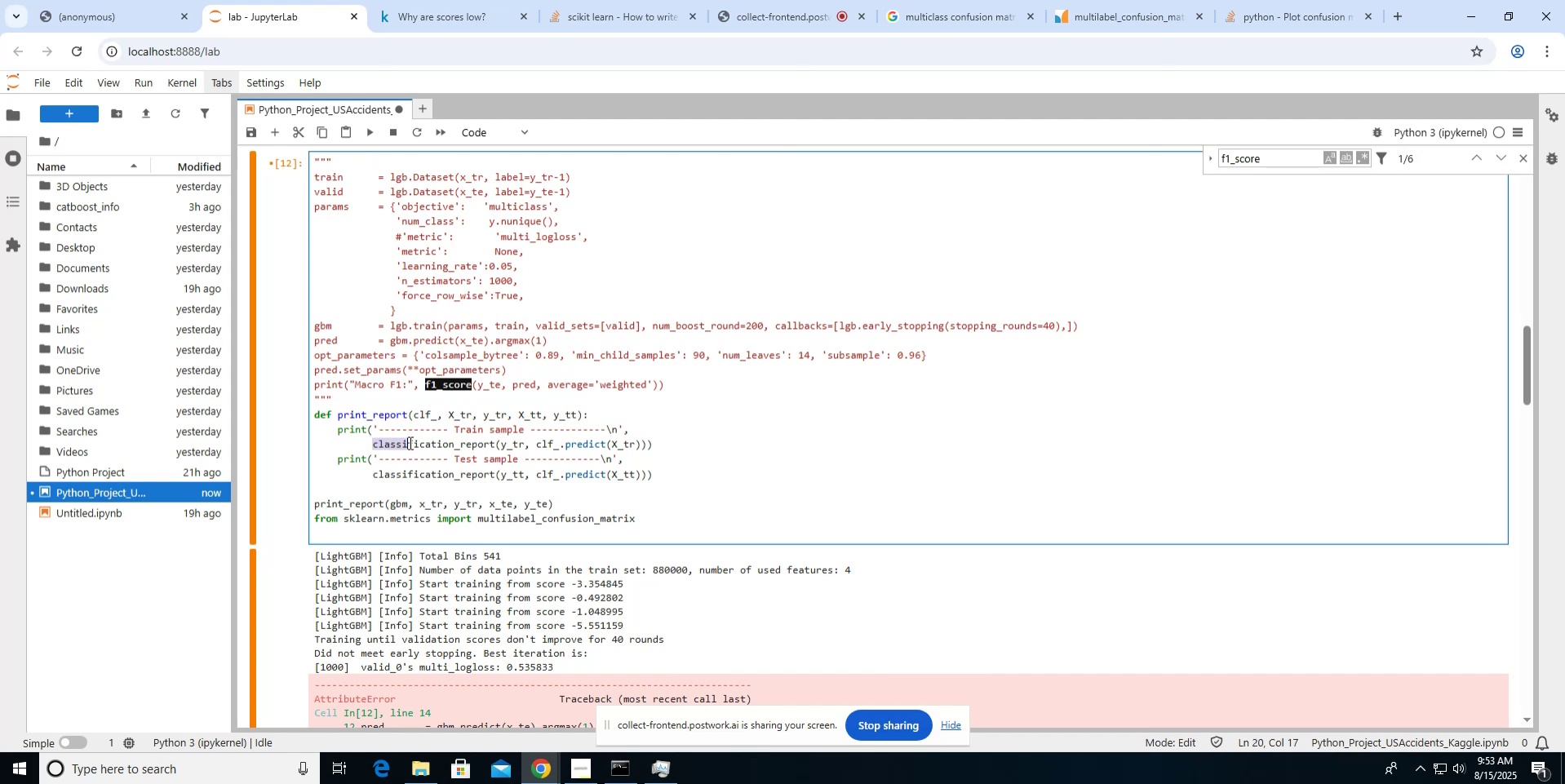 
wait(5.33)
 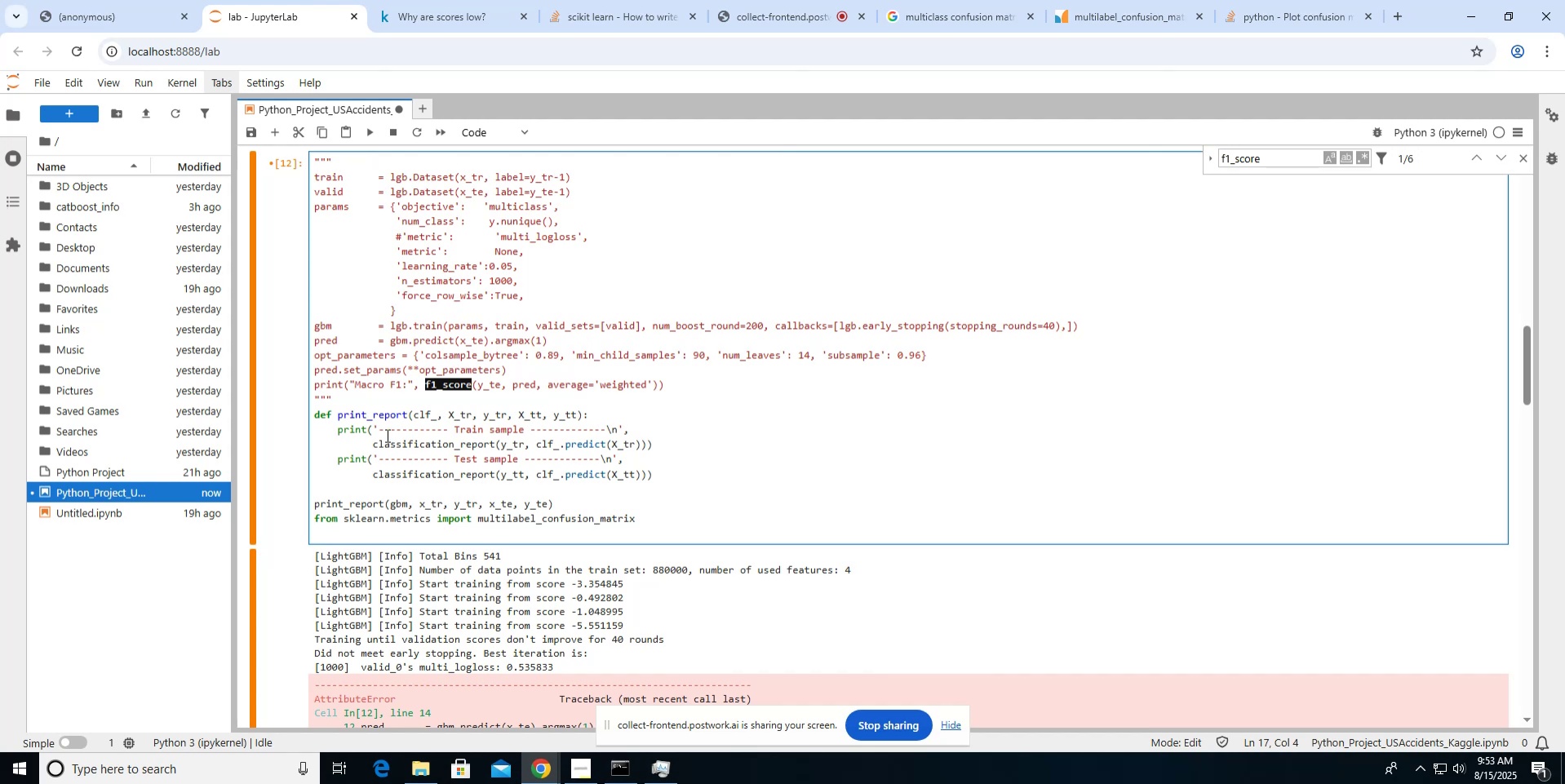 
left_click([422, 396])
 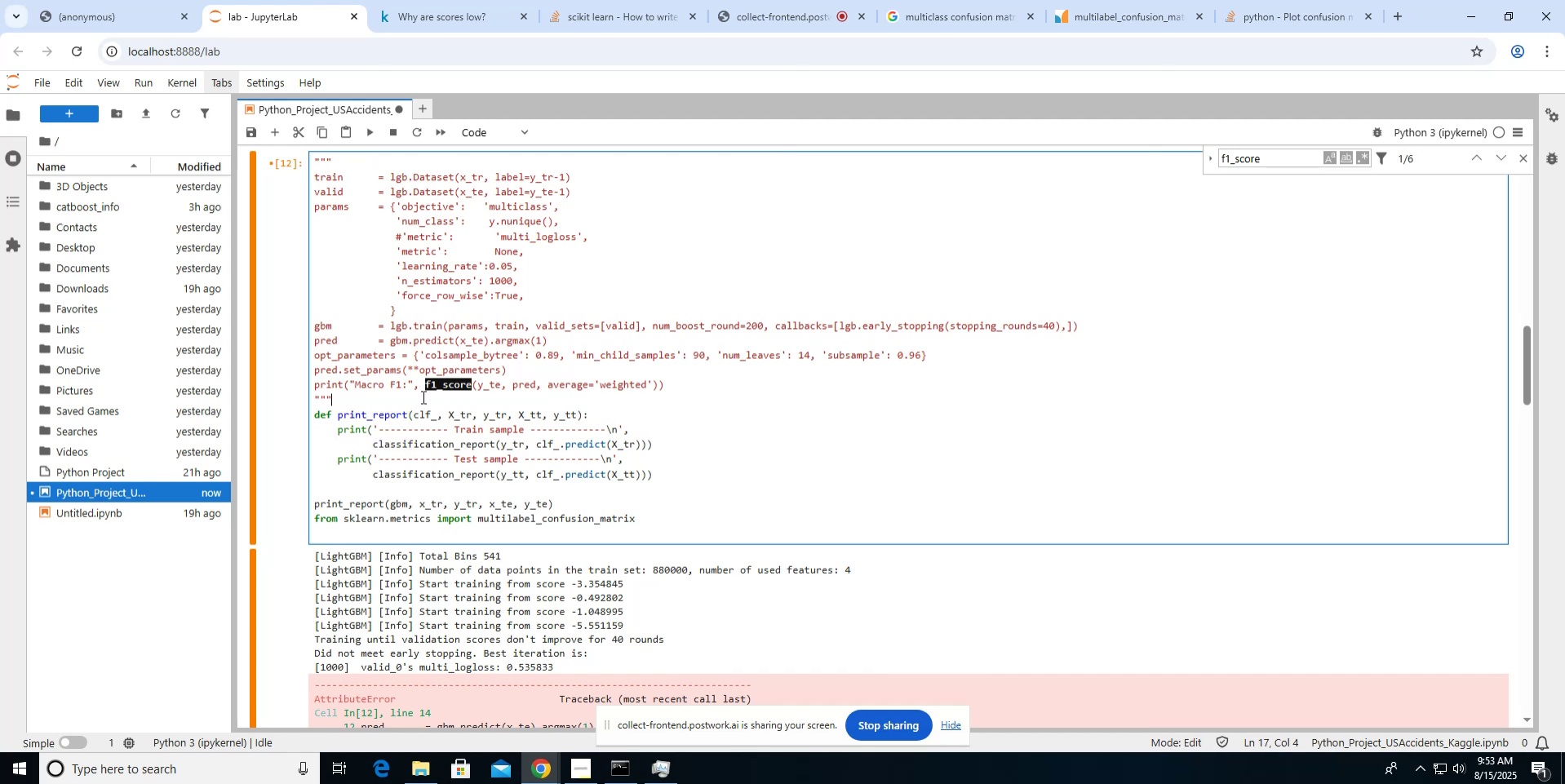 
key(Enter)
 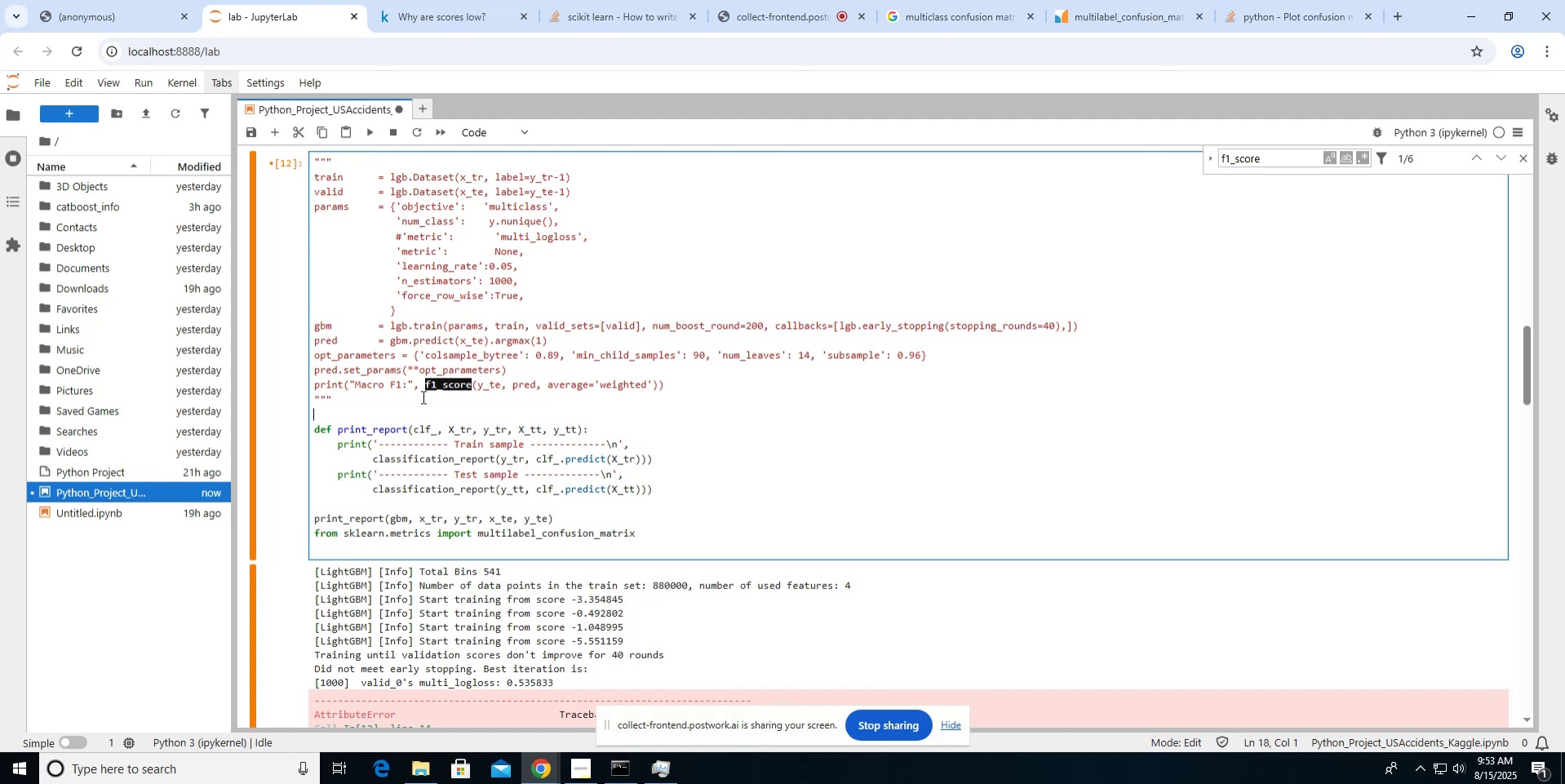 
type(print()
key(Backspace)
key(Backspace)
key(Backspace)
key(Backspace)
key(Backspace)
key(Backspace)
 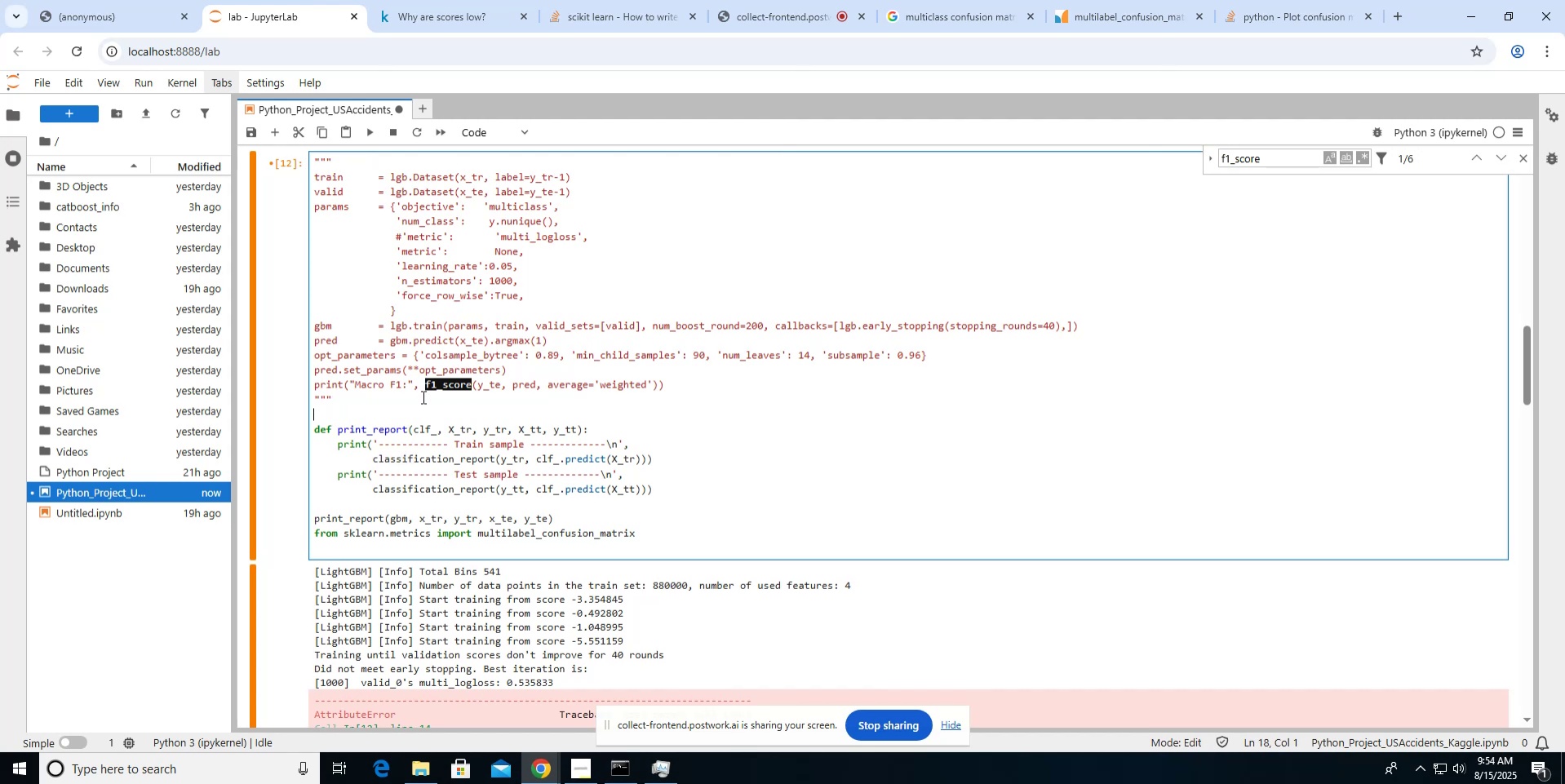 
hold_key(key=ArrowDown, duration=0.39)
 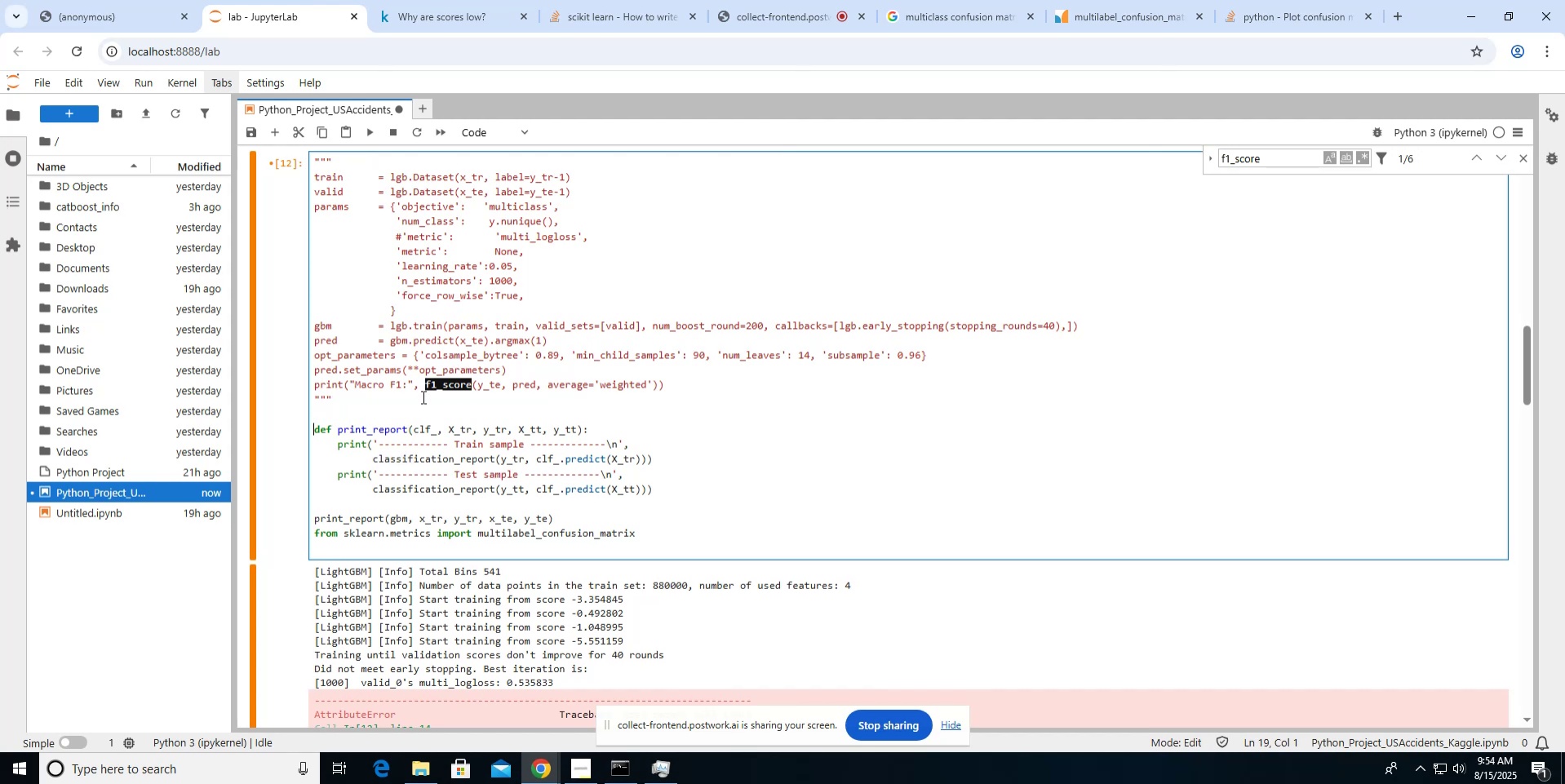 
key(ArrowDown)
 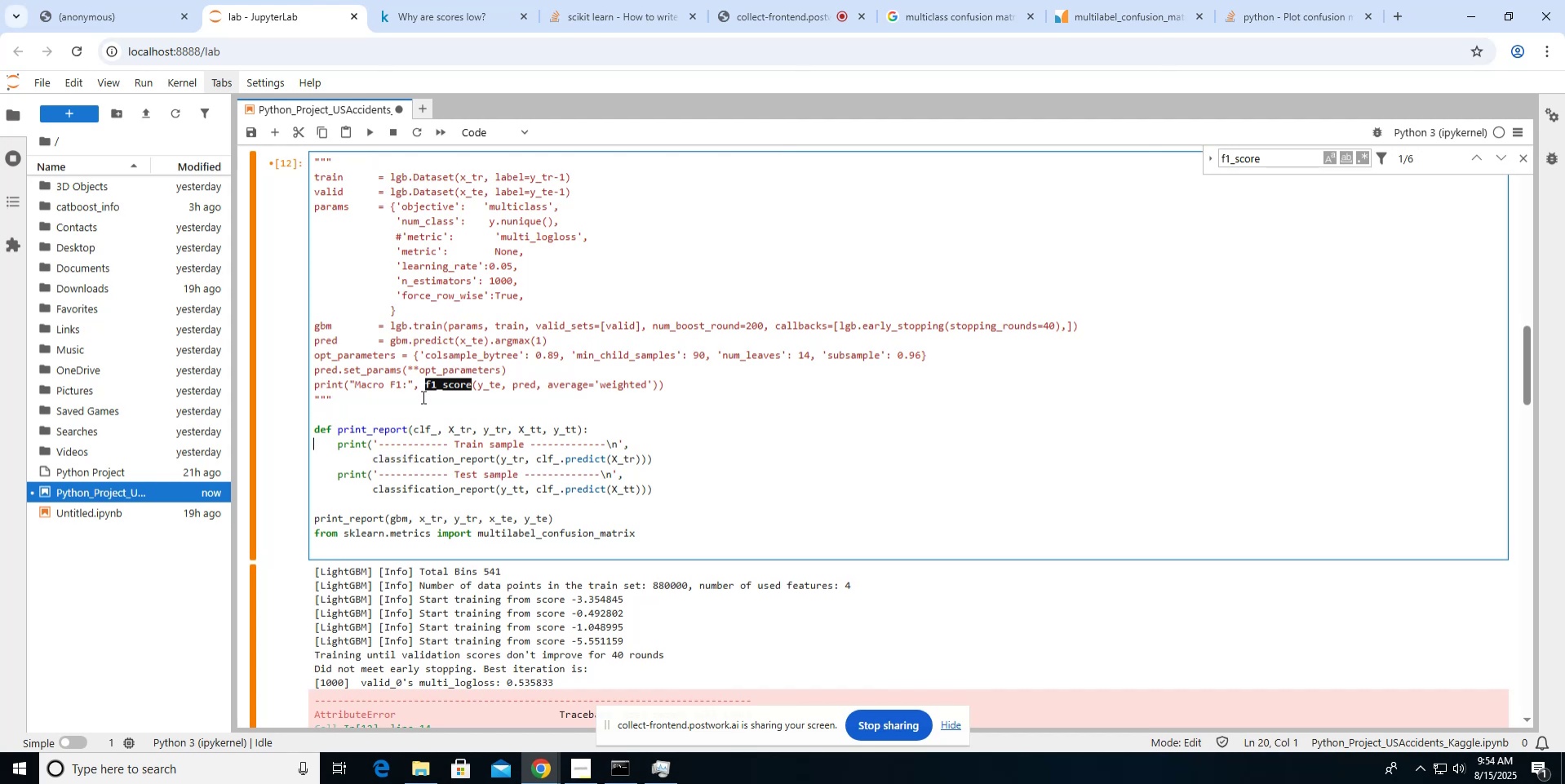 
key(ArrowDown)
 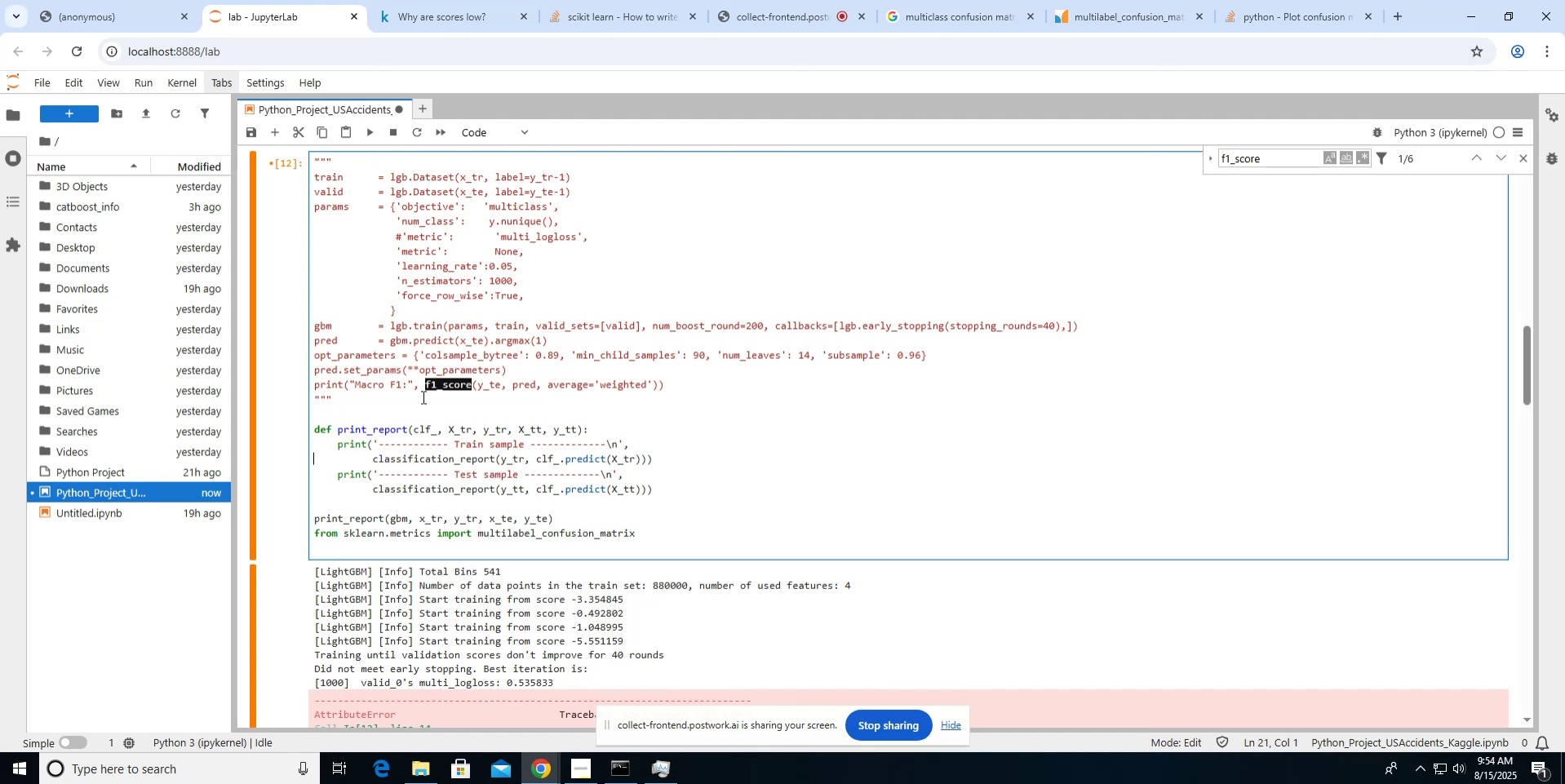 
key(ArrowDown)
 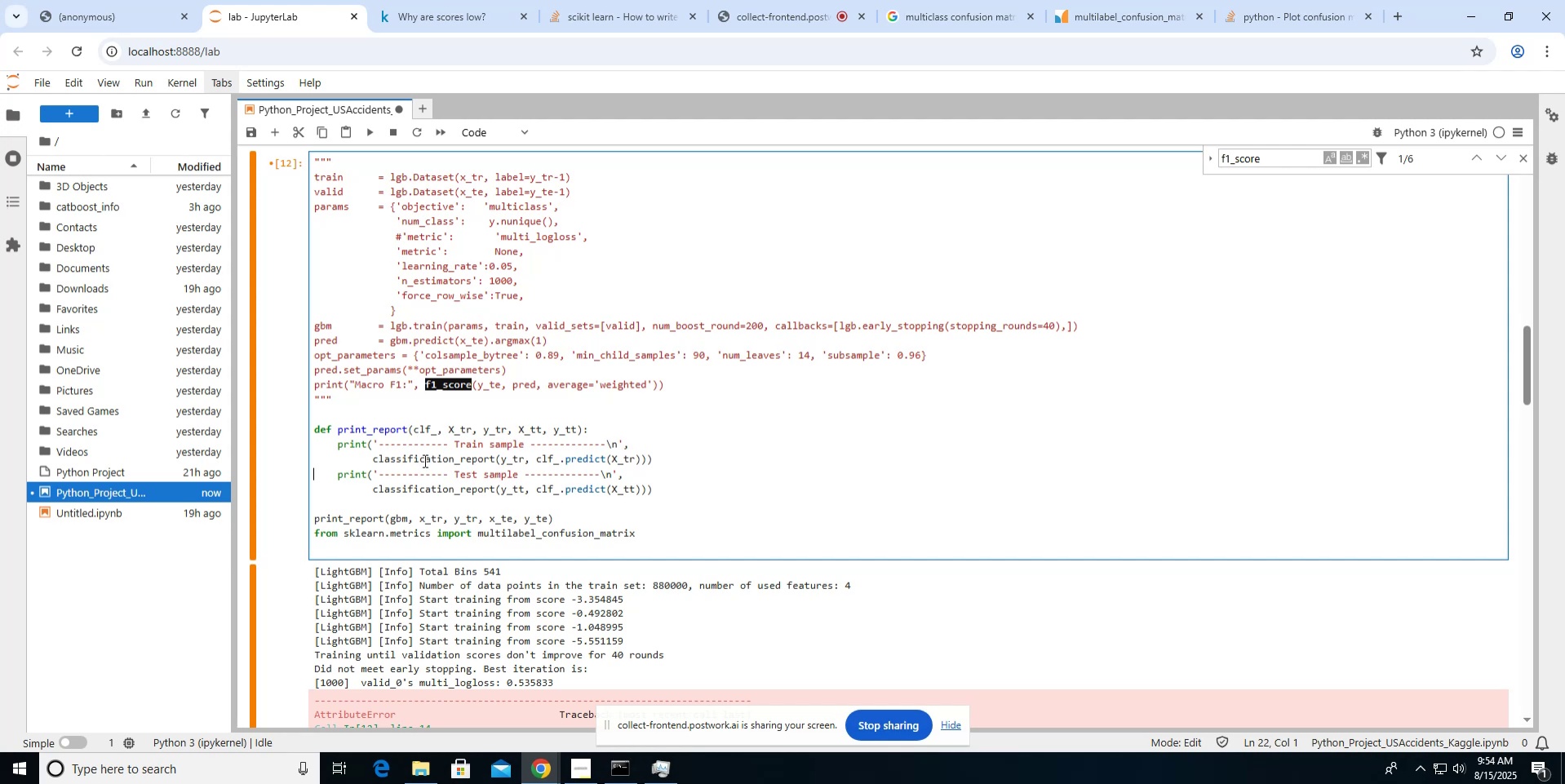 
wait(5.2)
 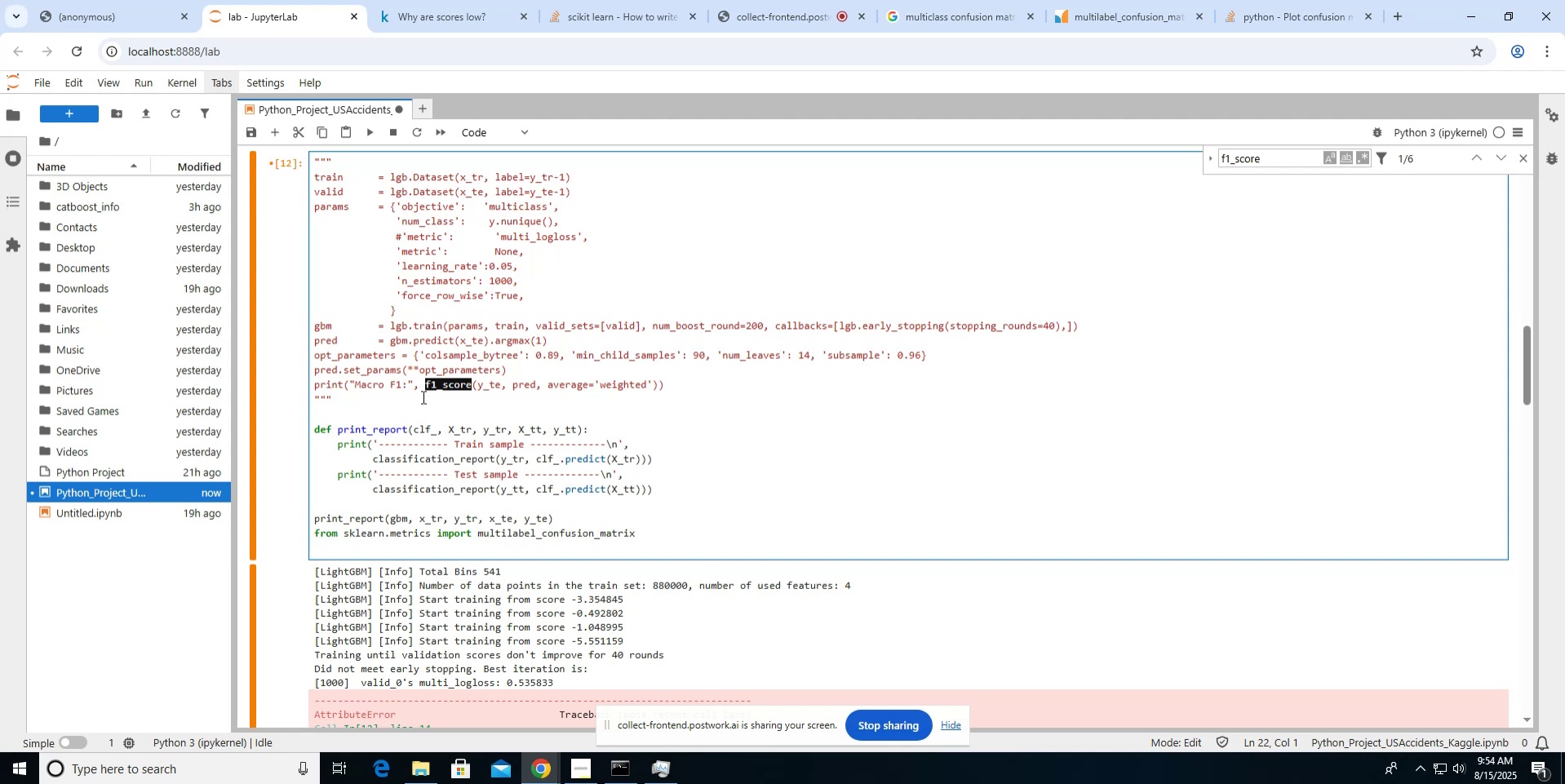 
left_click([412, 536])
 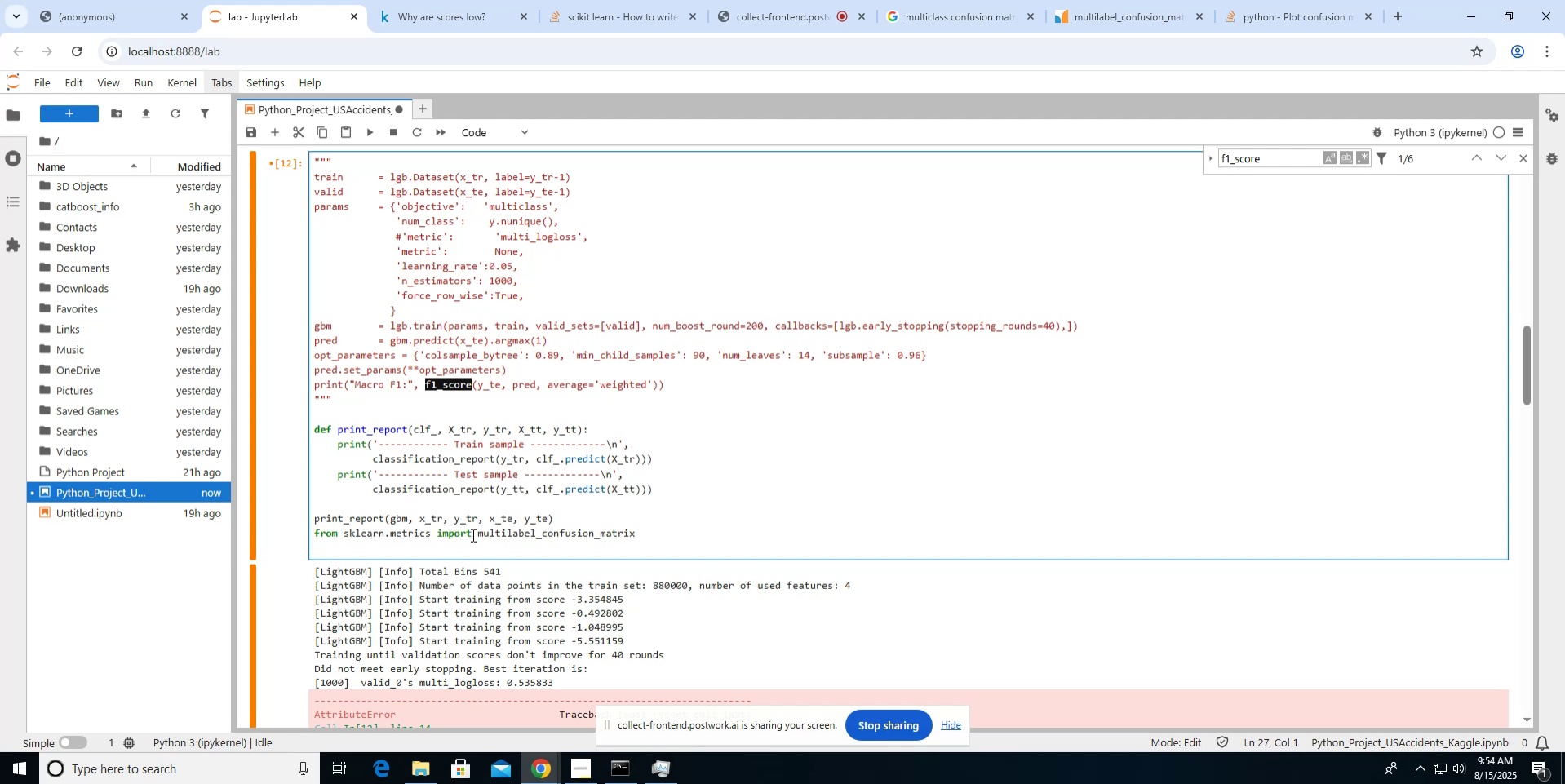 
key(Backspace)
 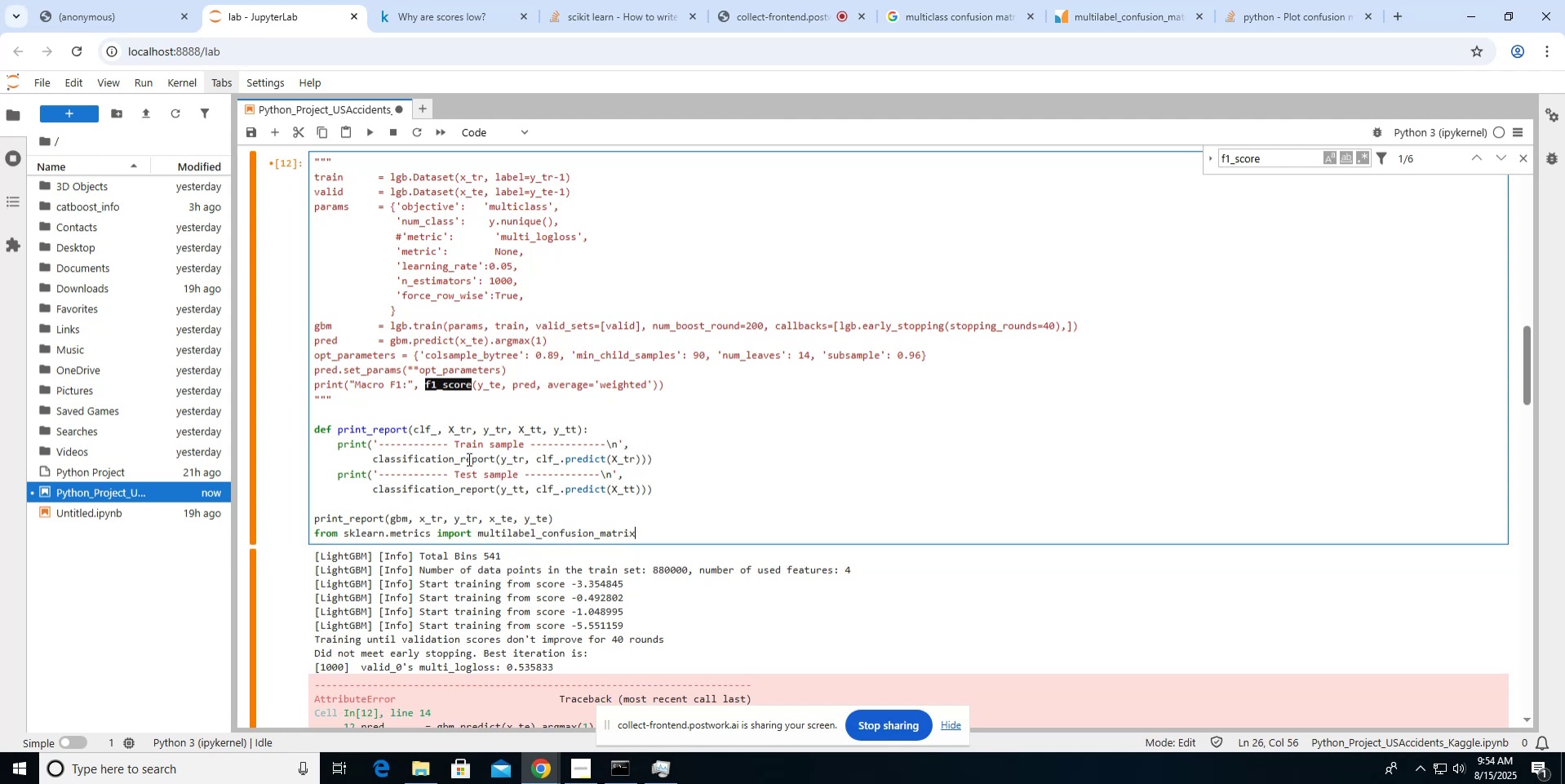 
left_click([599, 424])
 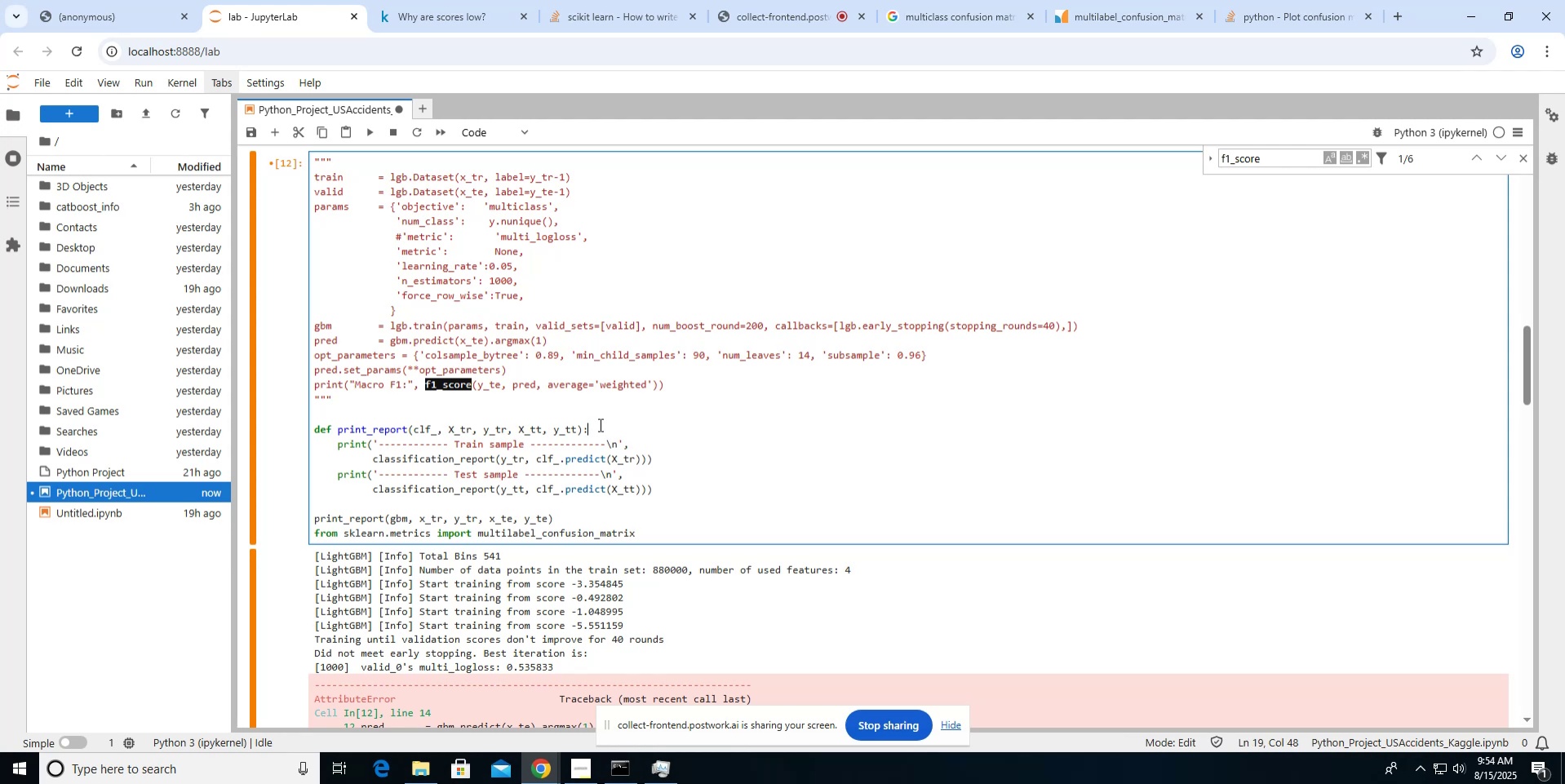 
key(ArrowRight)
 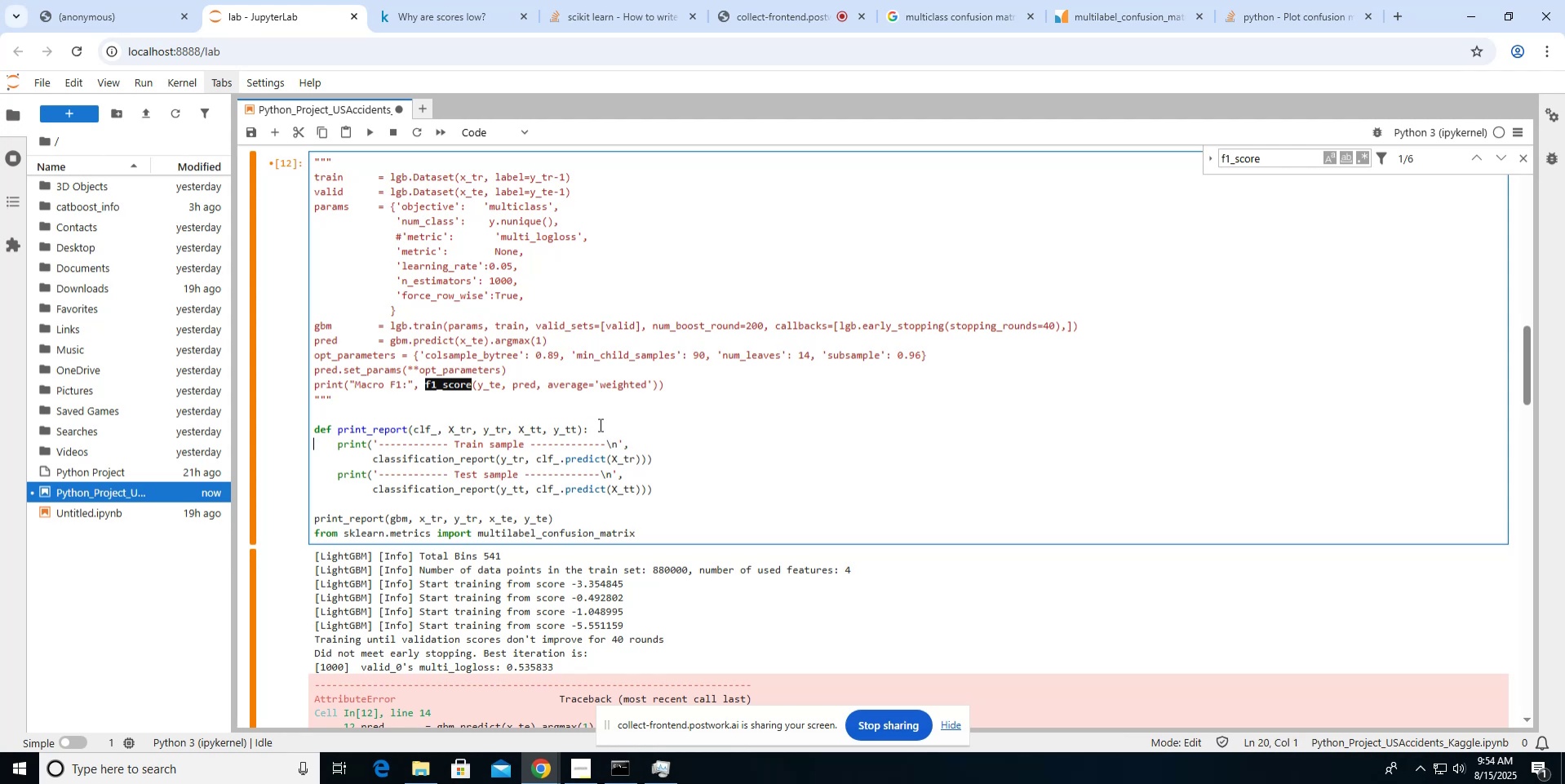 
key(Shift+ArrowDown)
 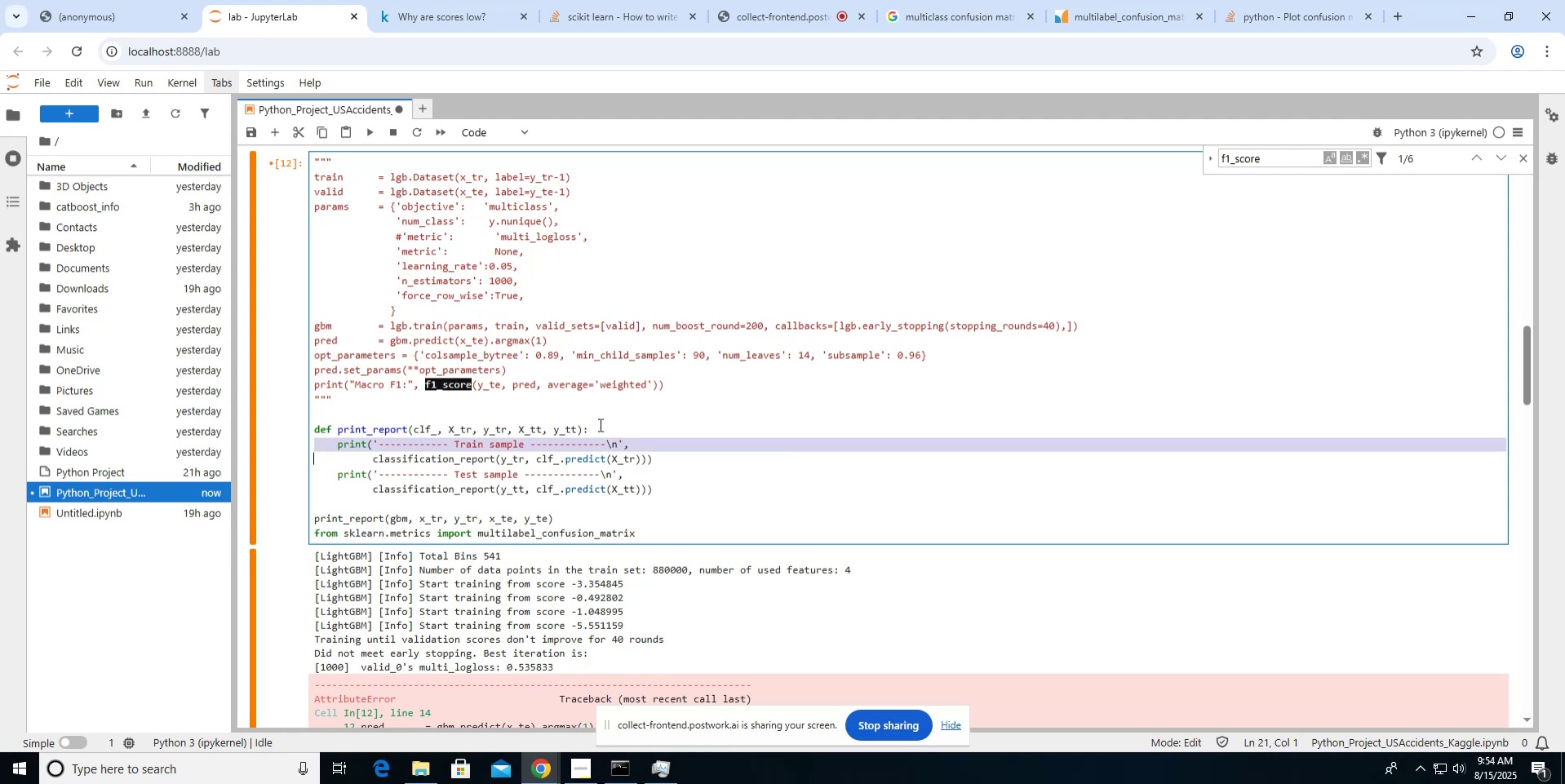 
key(Shift+ArrowDown)
 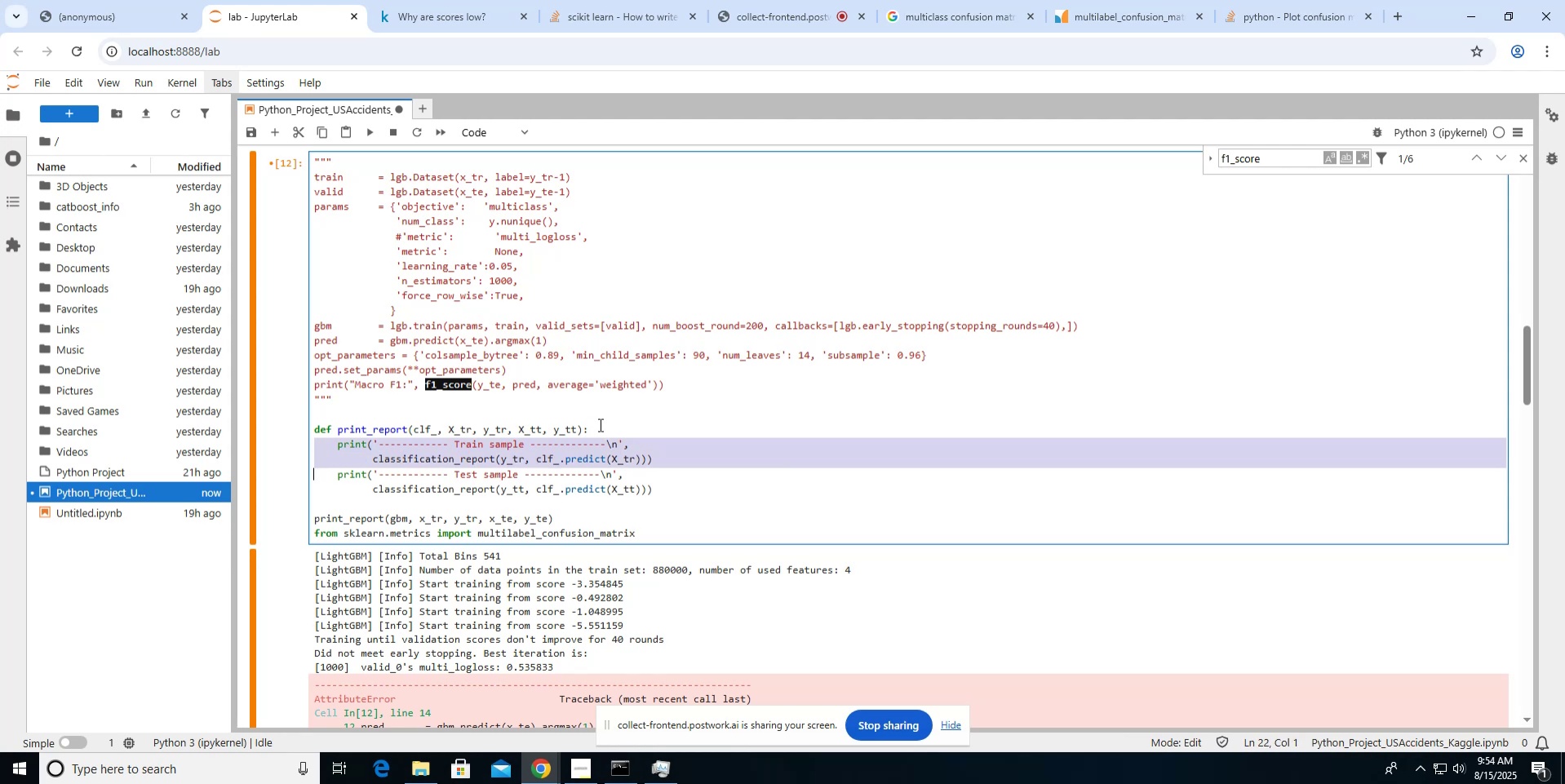 
key(Control+X)
 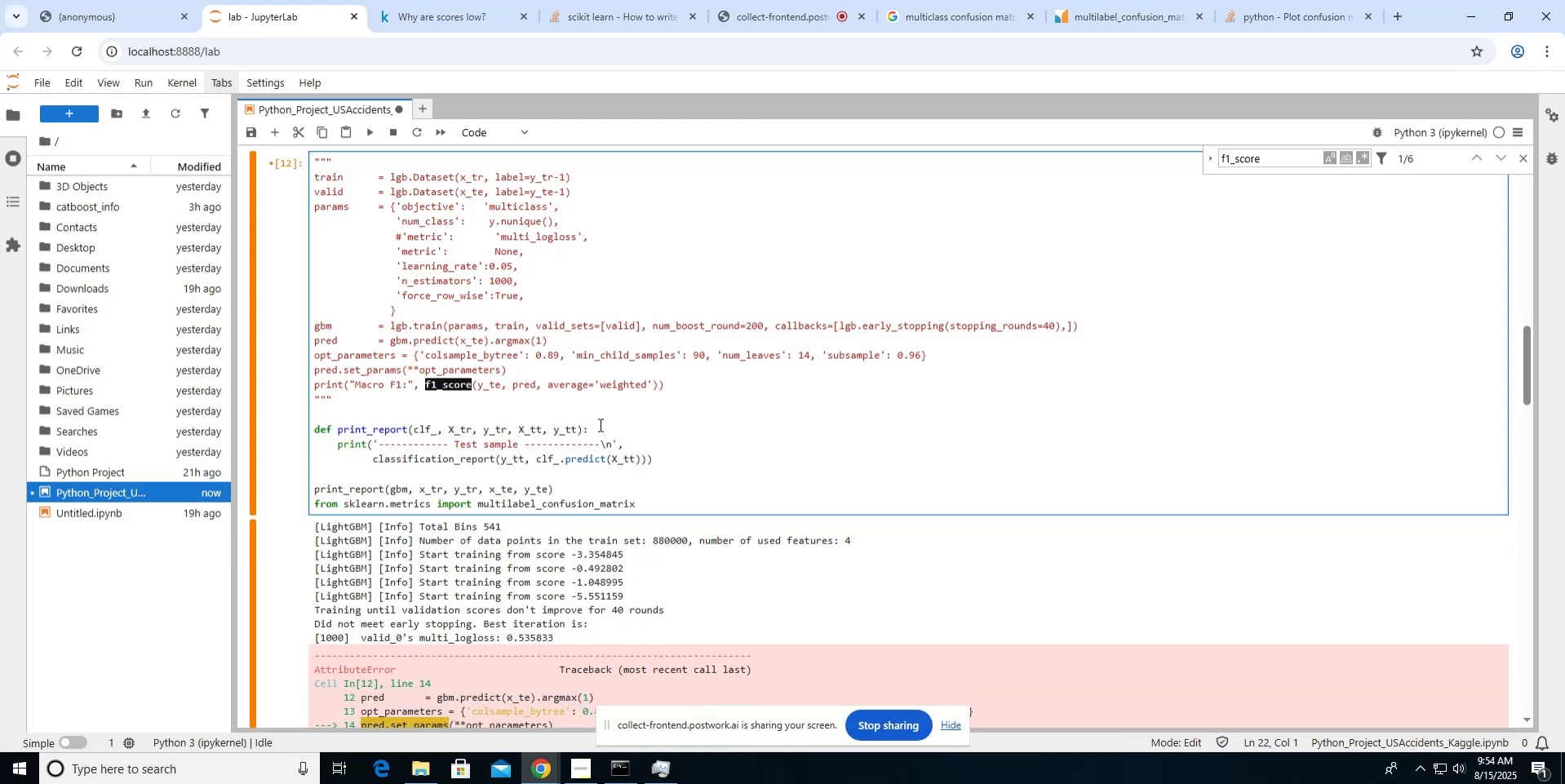 
key(ArrowUp)
 